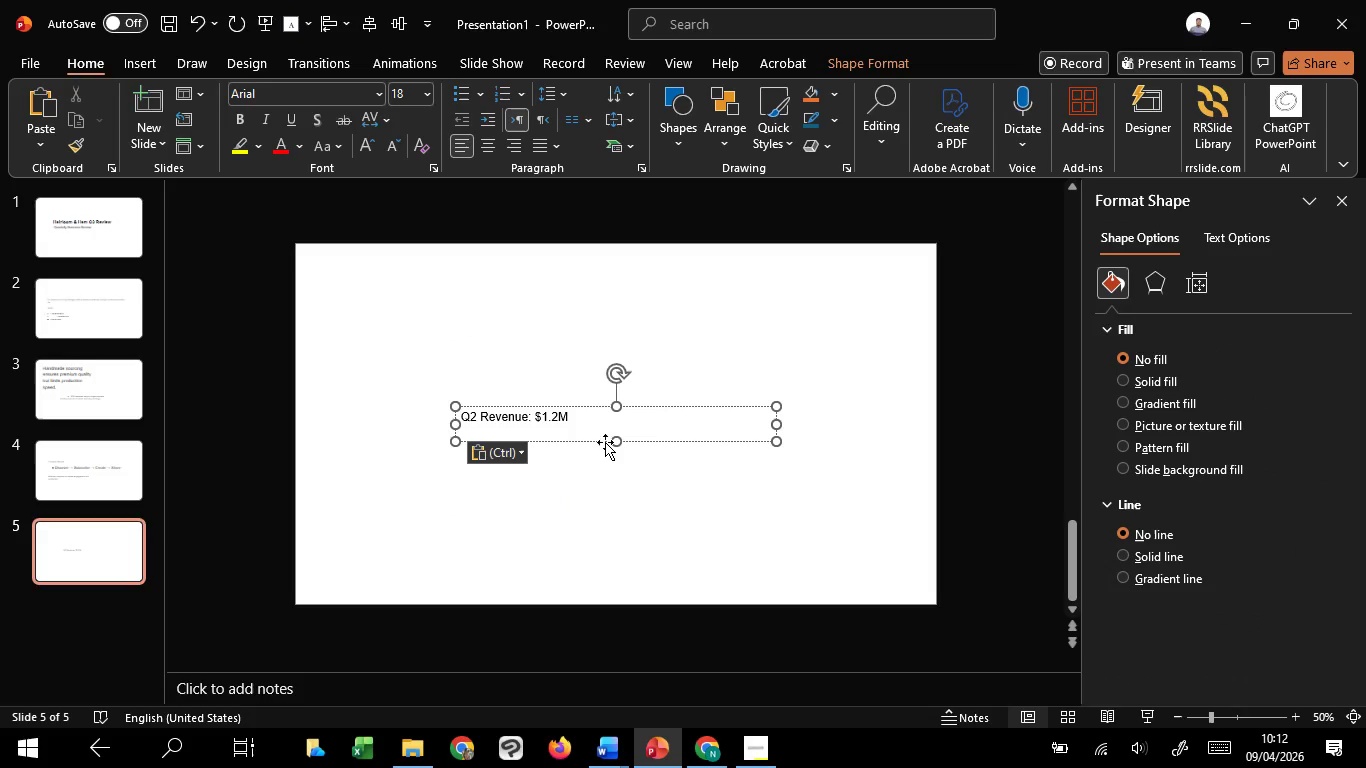 
left_click_drag(start_coordinate=[614, 446], to_coordinate=[621, 425])
 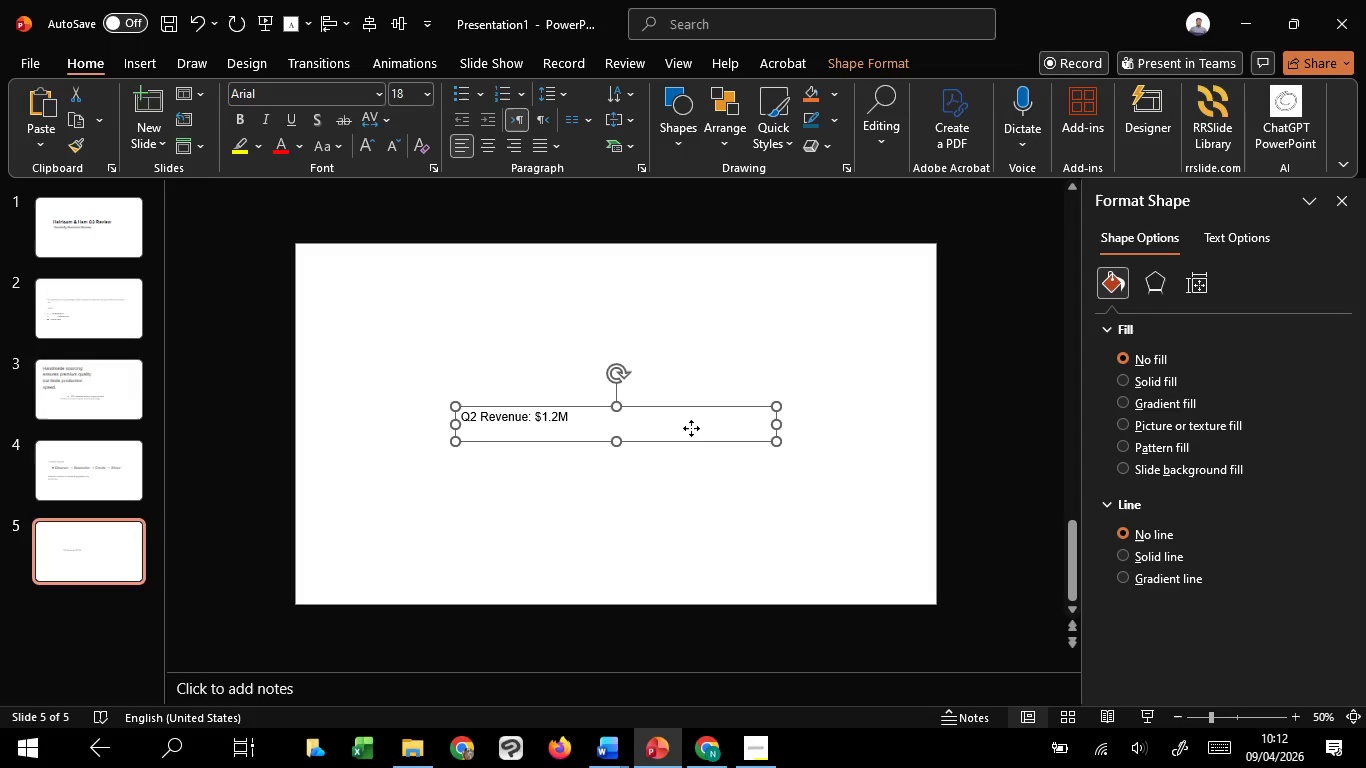 
left_click([691, 428])
 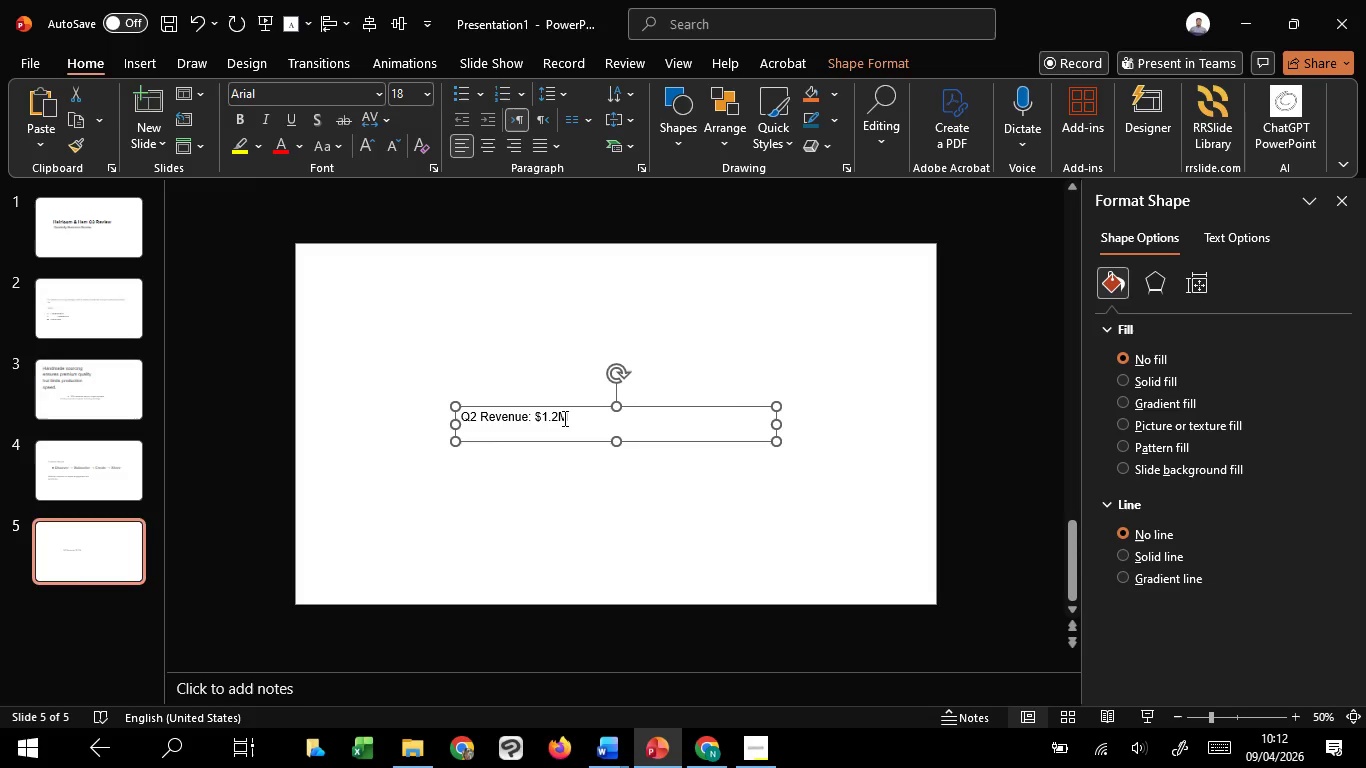 
left_click([563, 418])
 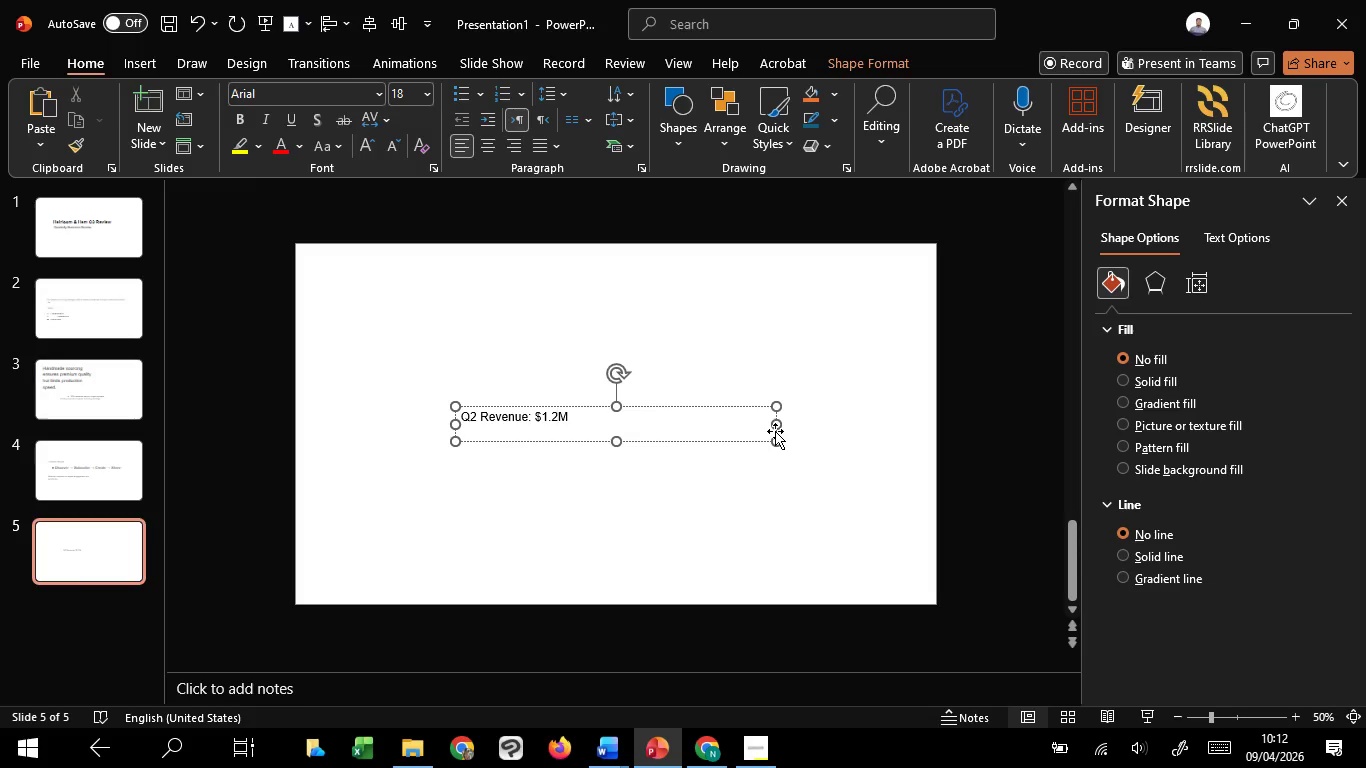 
left_click_drag(start_coordinate=[776, 425], to_coordinate=[522, 447])
 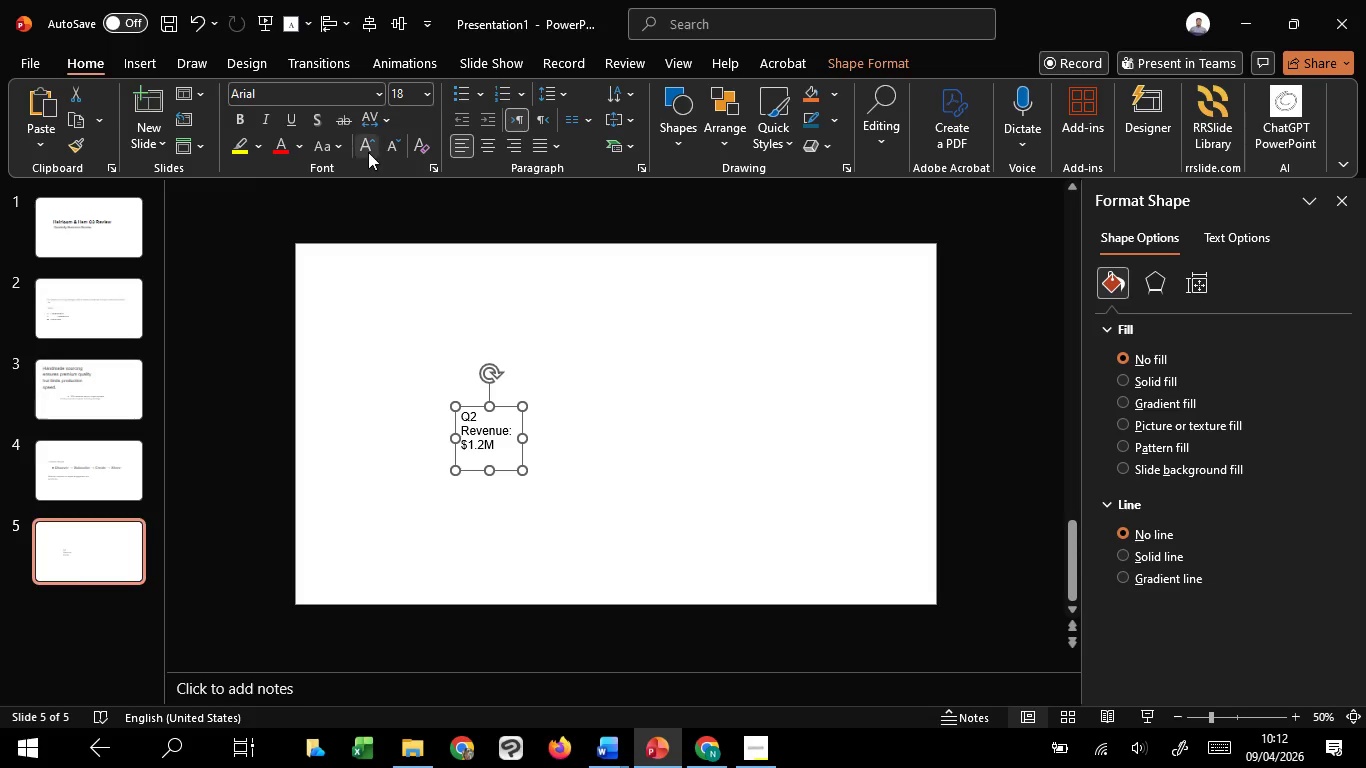 
double_click([368, 152])
 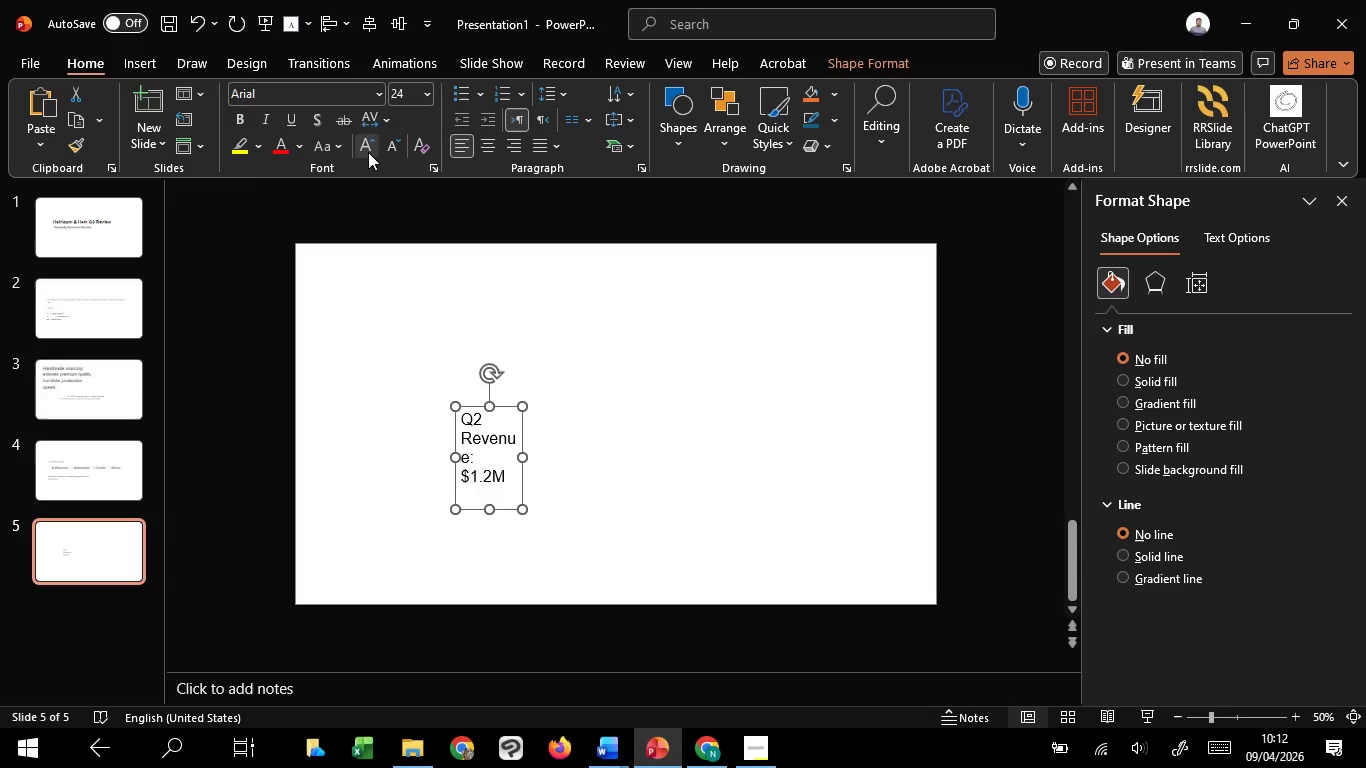 
triple_click([368, 152])
 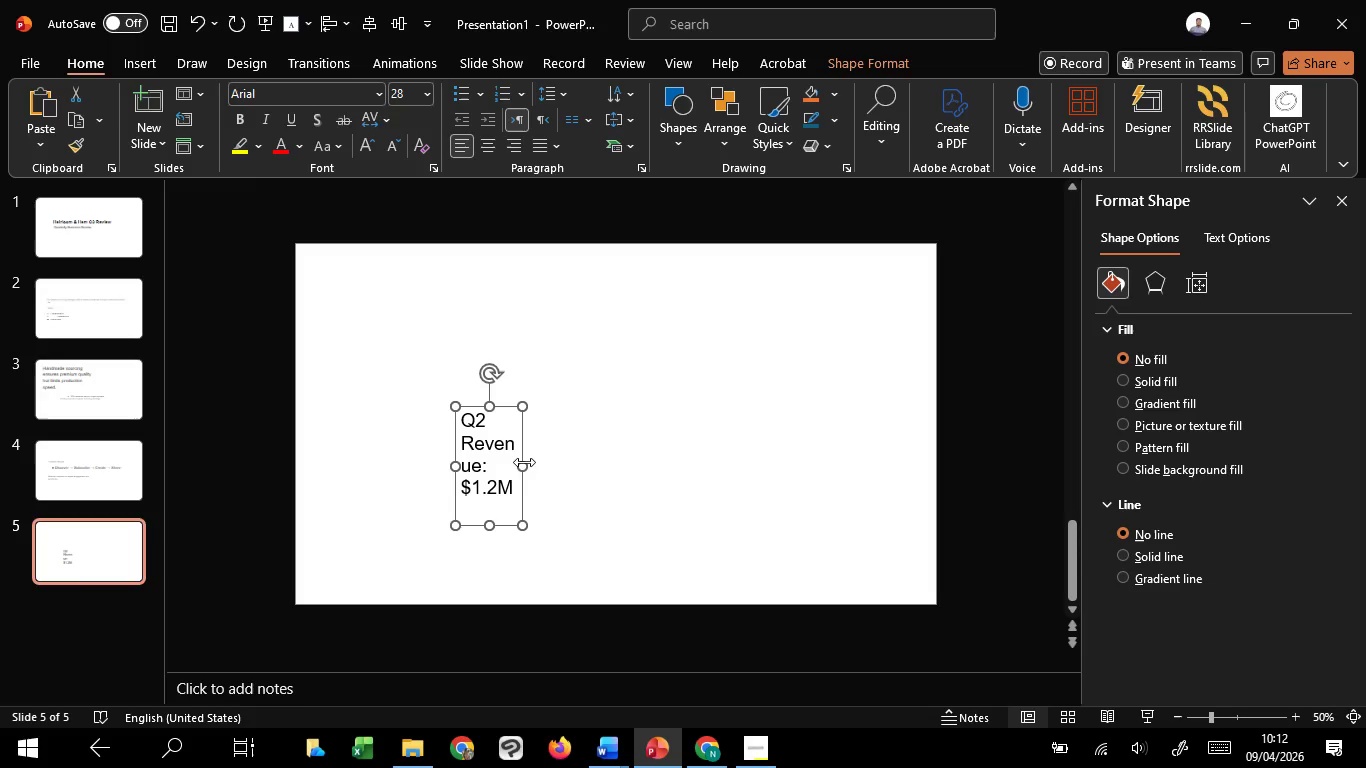 
left_click_drag(start_coordinate=[523, 467], to_coordinate=[554, 472])
 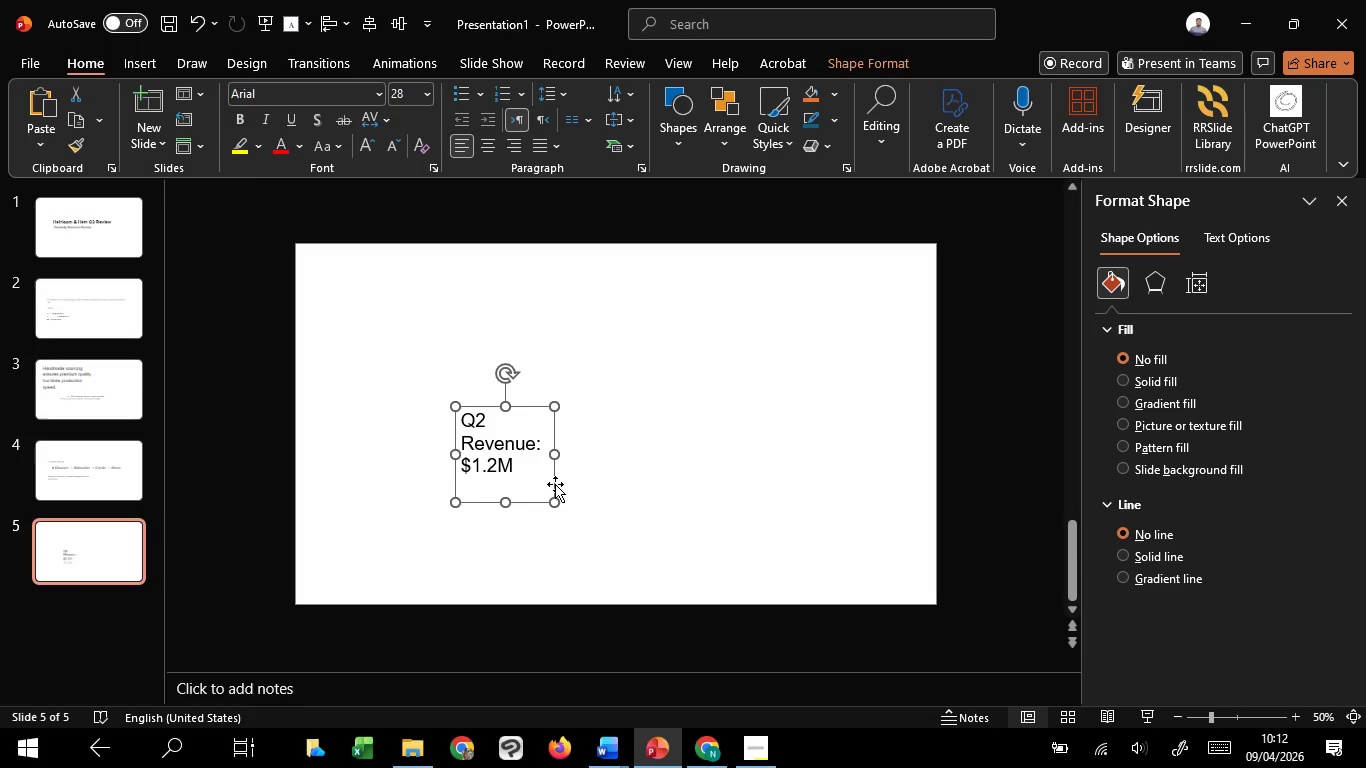 
hold_key(key=ControlLeft, duration=2.53)
hold_key(key=ShiftLeft, duration=1.51)
left_click_drag(start_coordinate=[555, 484], to_coordinate=[718, 482])
 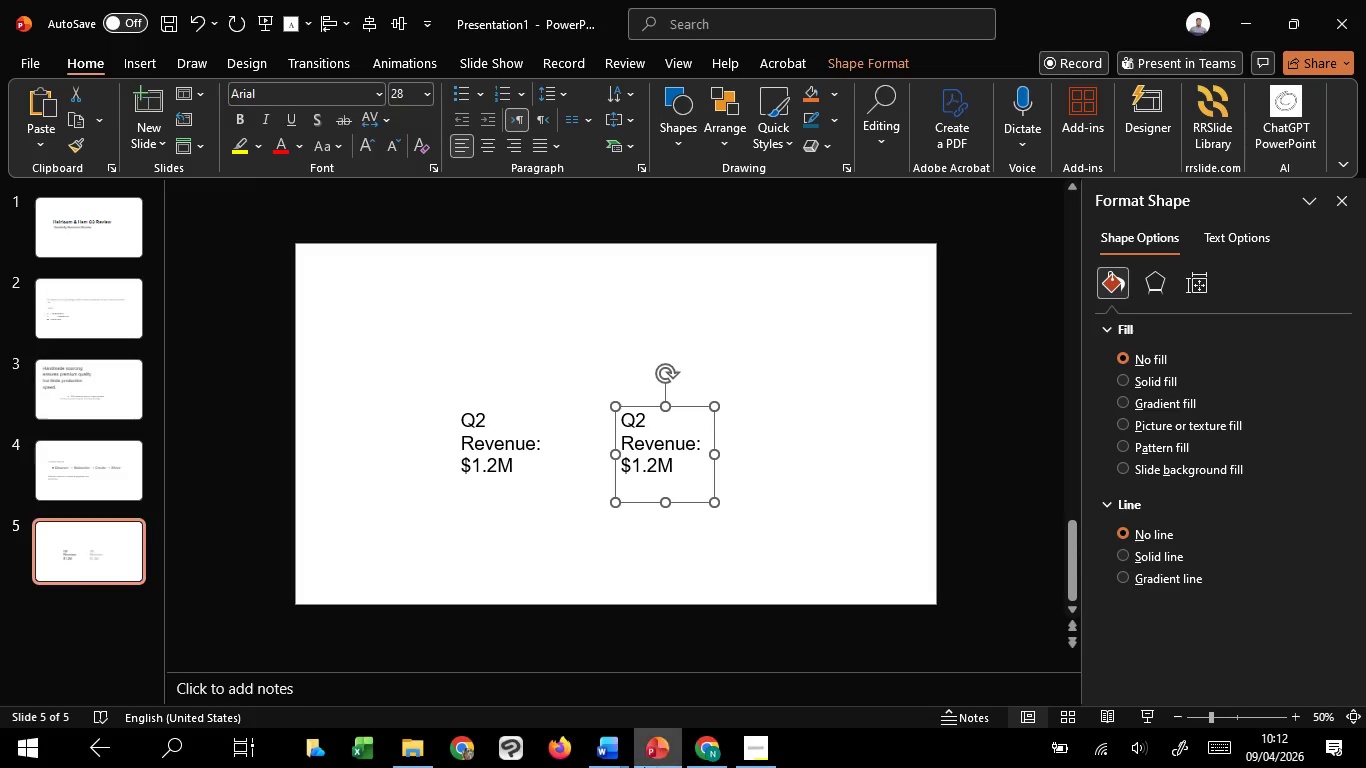 
hold_key(key=ShiftLeft, duration=0.77)
 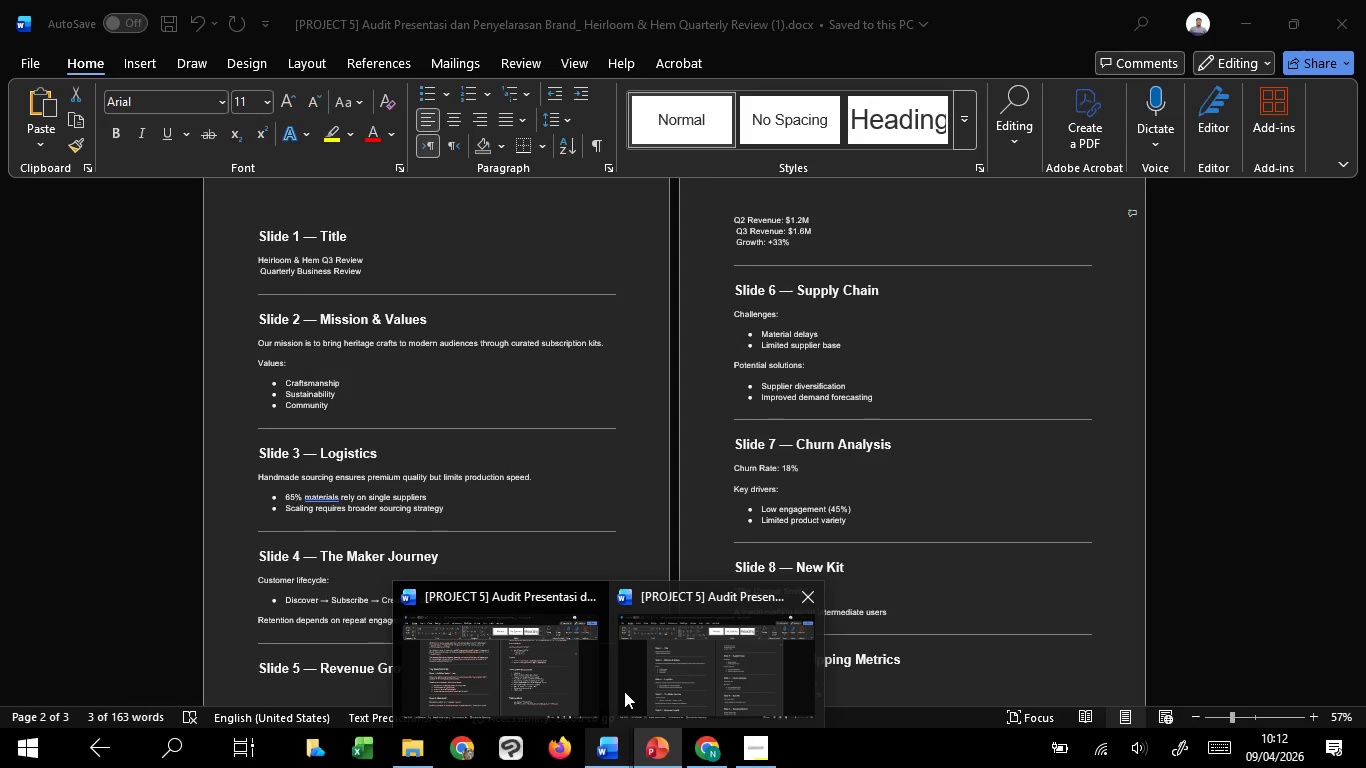 
left_click([624, 691])
 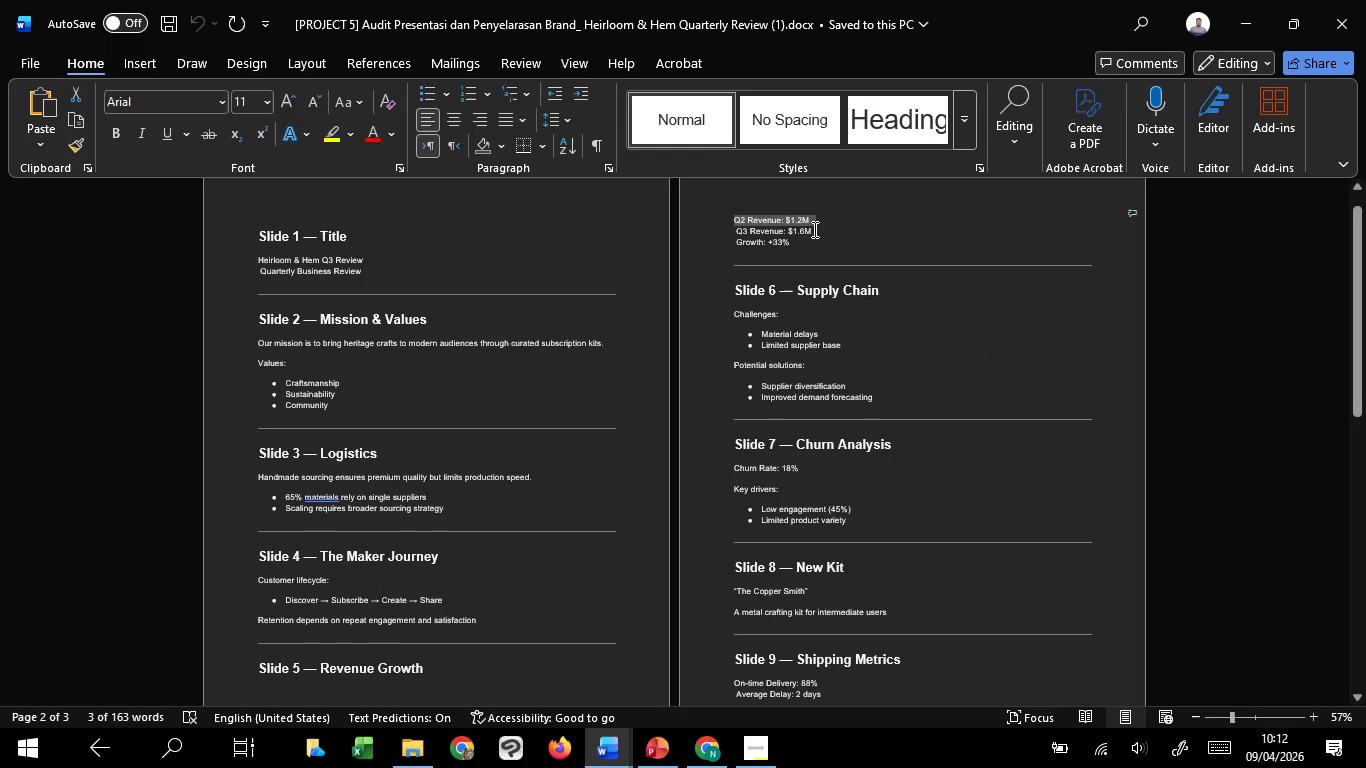 
left_click_drag(start_coordinate=[816, 229], to_coordinate=[736, 229])
 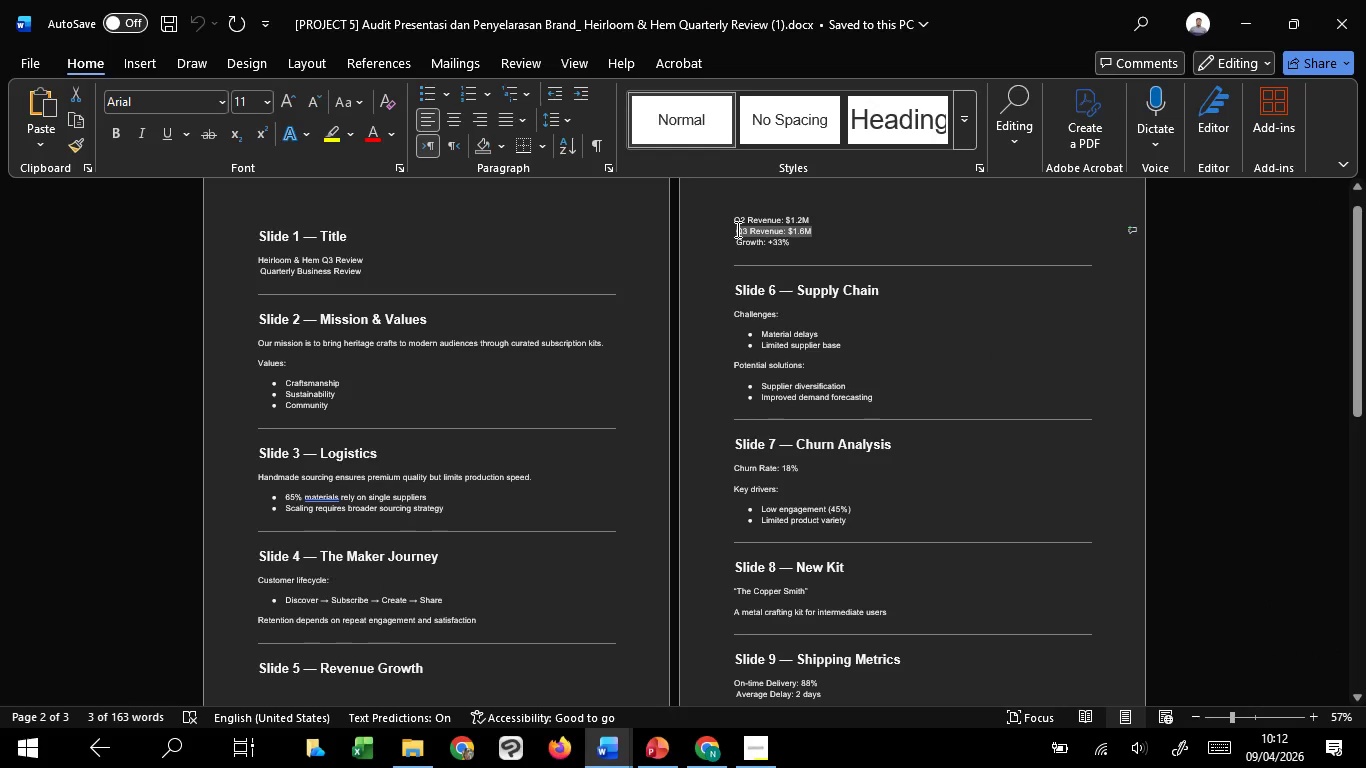 
key(Control+C)
 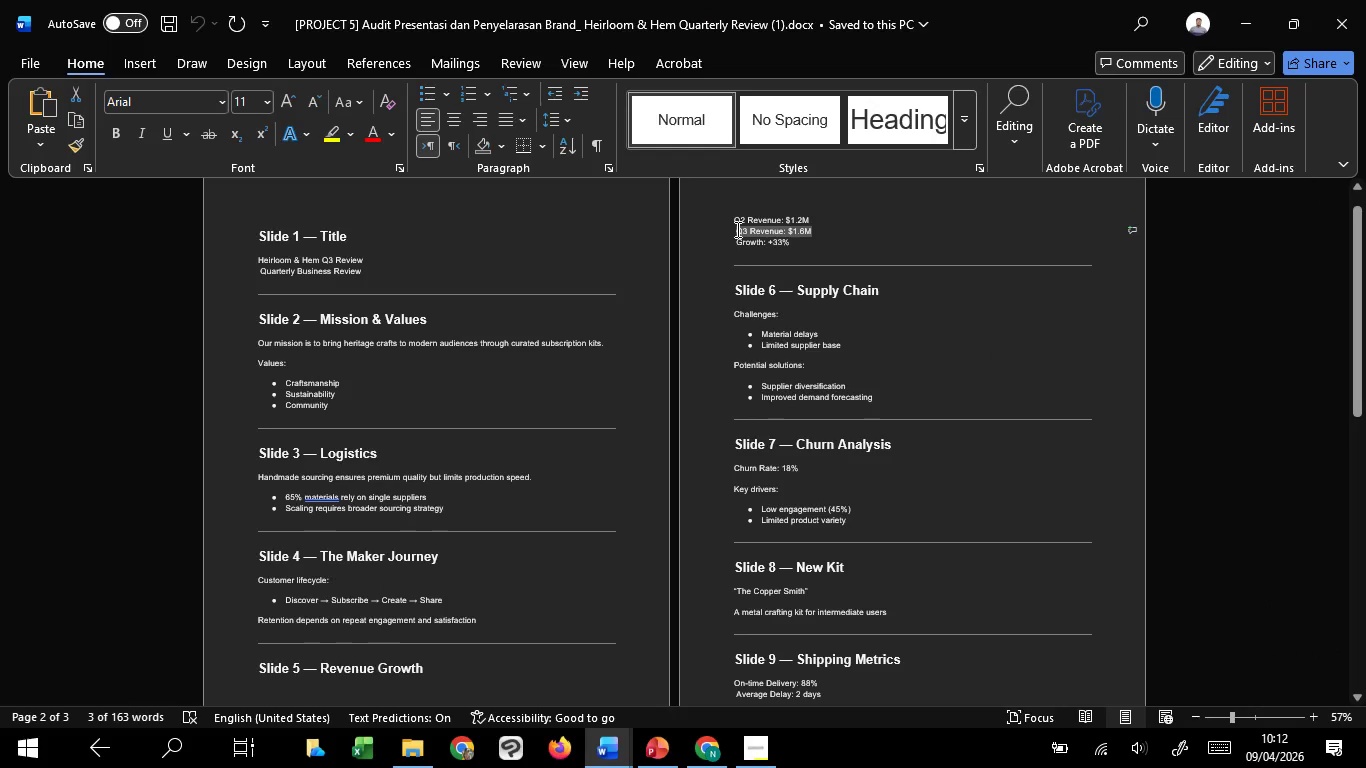 
key(Control+C)
 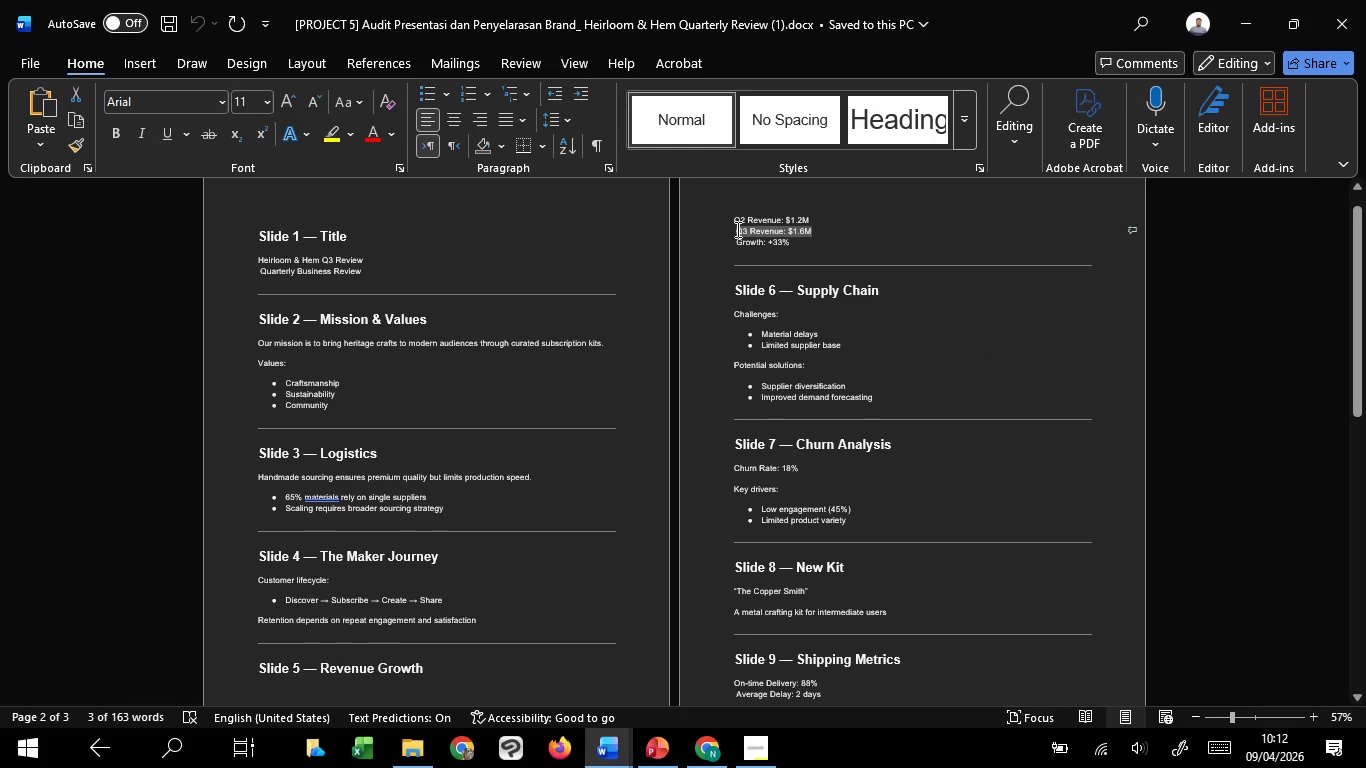 
key(Control+C)
 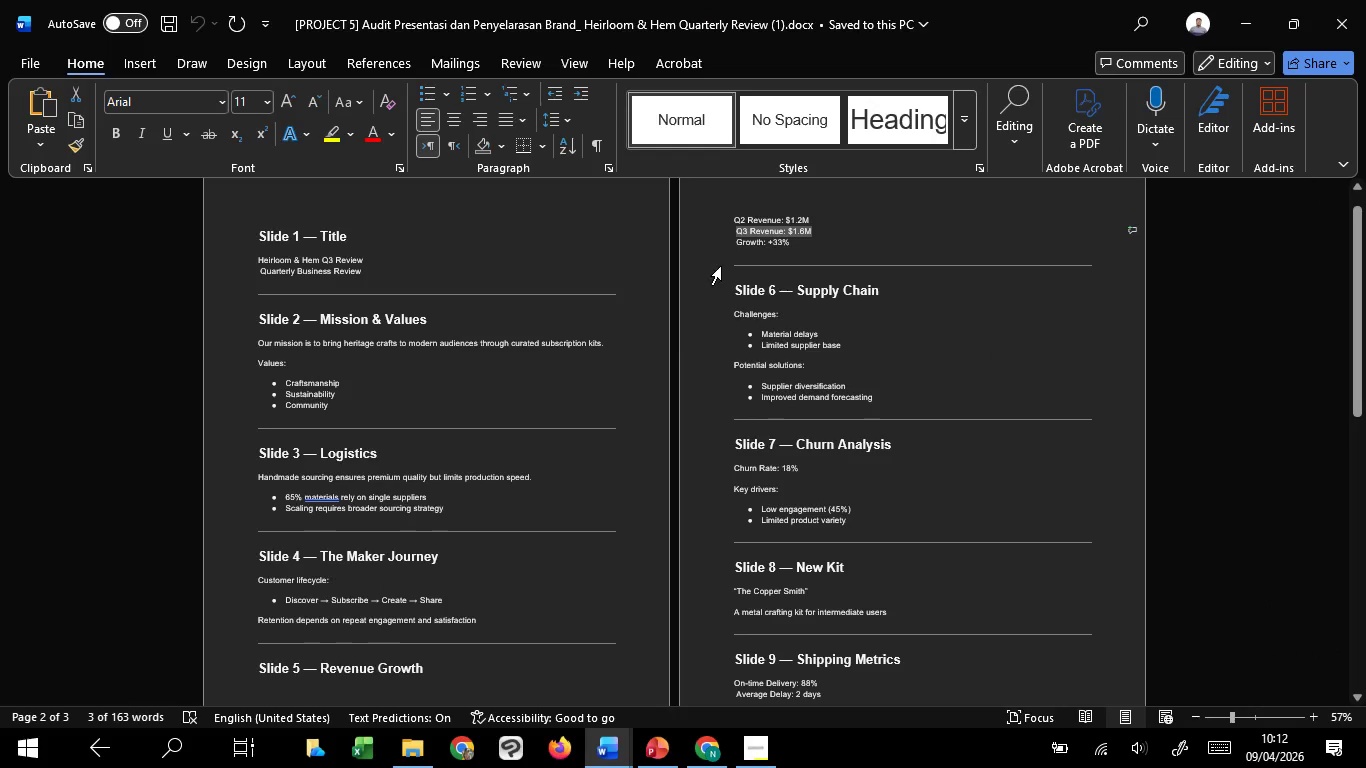 
key(Control+C)
 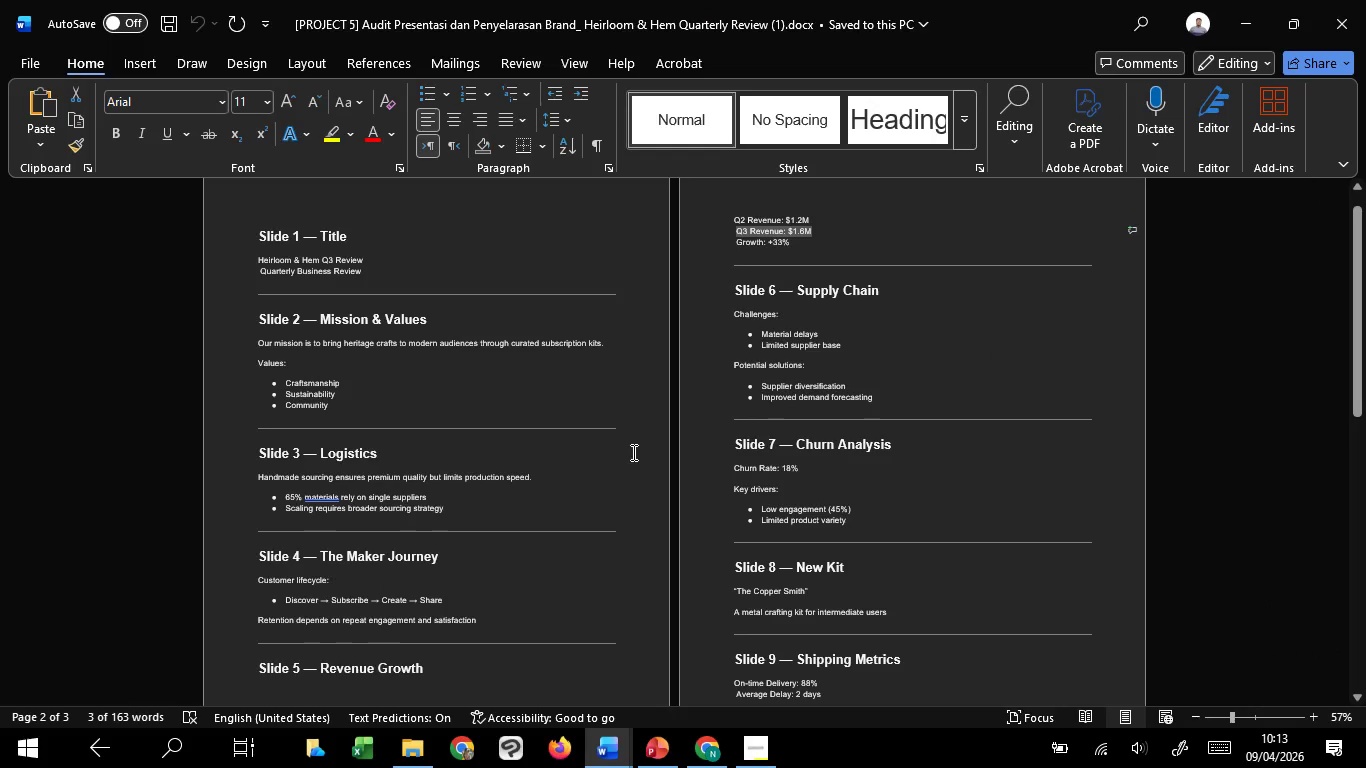 
hold_key(key=ControlLeft, duration=1.02)
scroll: coordinate [631, 453], scroll_direction: down, amount: 1.0
 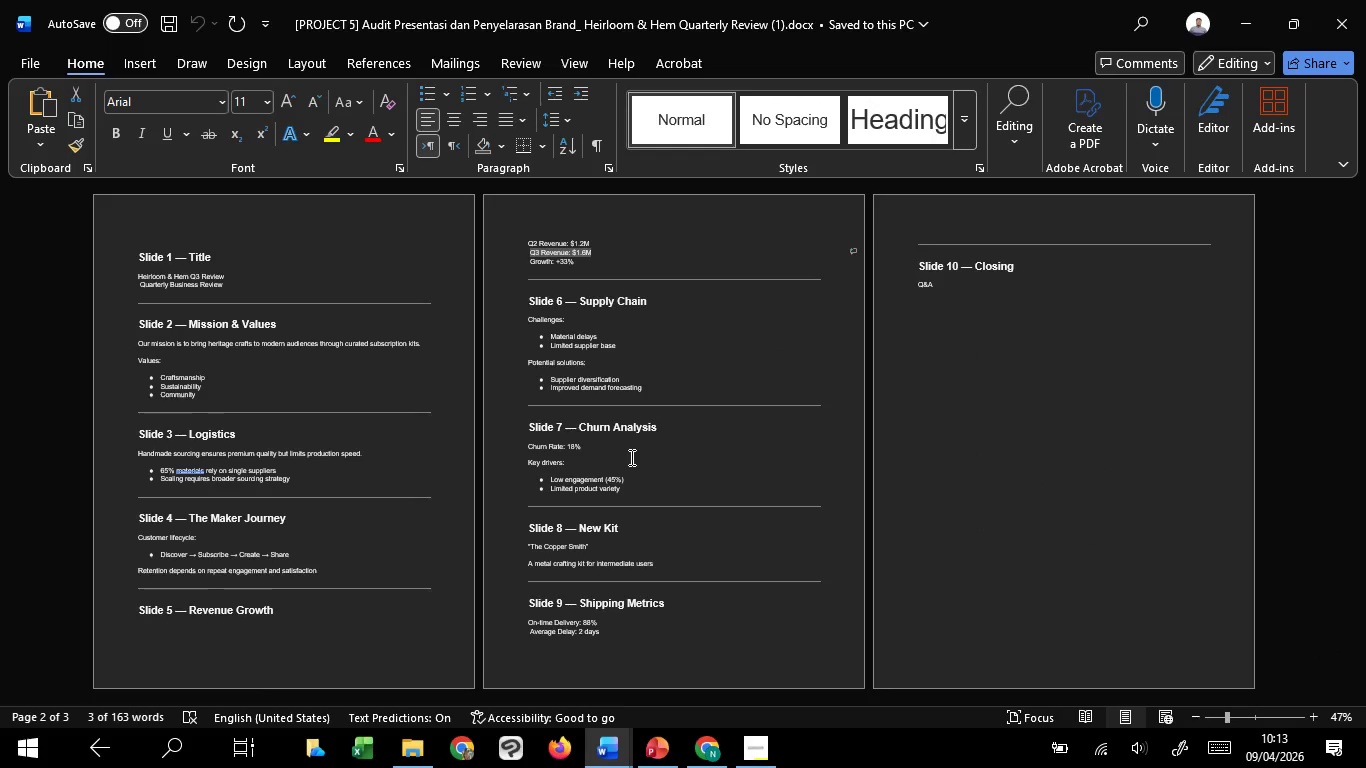 
hold_key(key=ControlLeft, duration=1.51)
 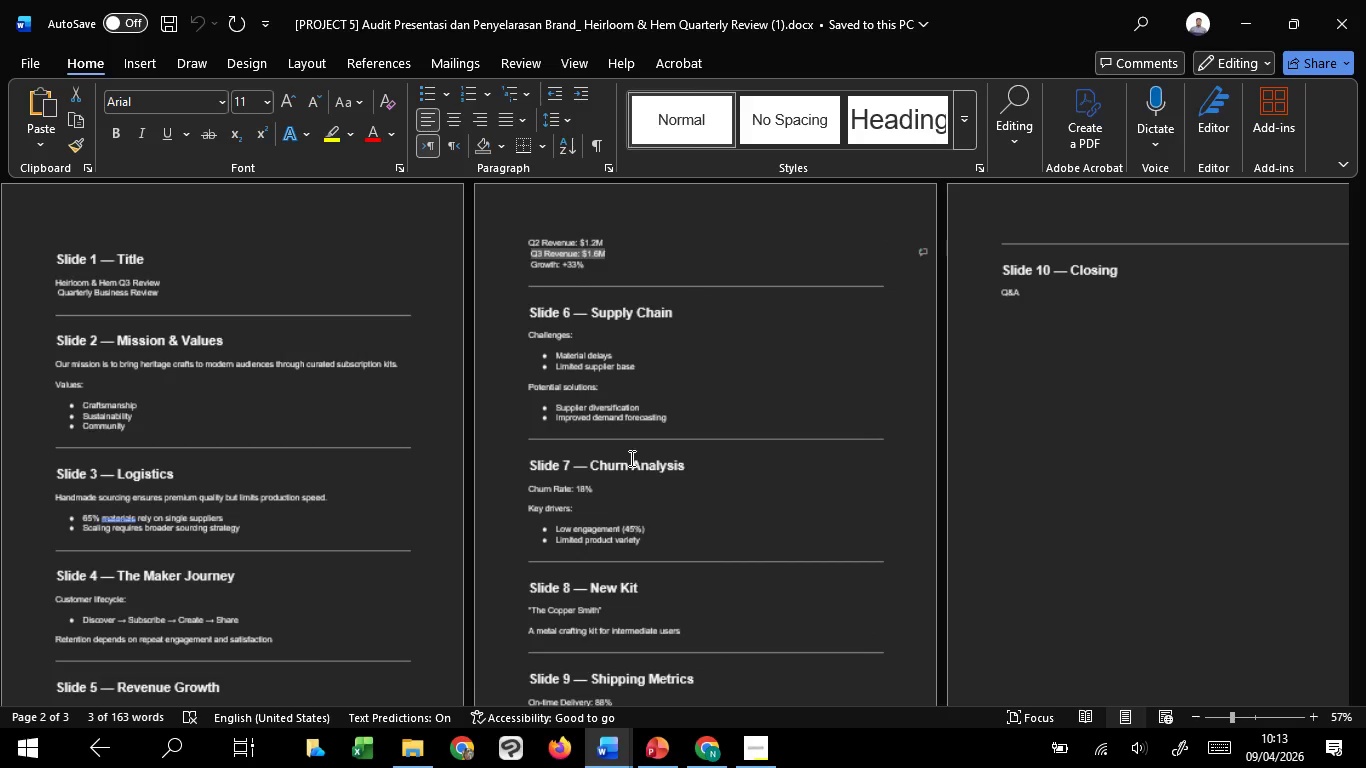 
hold_key(key=ControlLeft, duration=1.36)
scroll: coordinate [630, 458], scroll_direction: up, amount: 1.0
 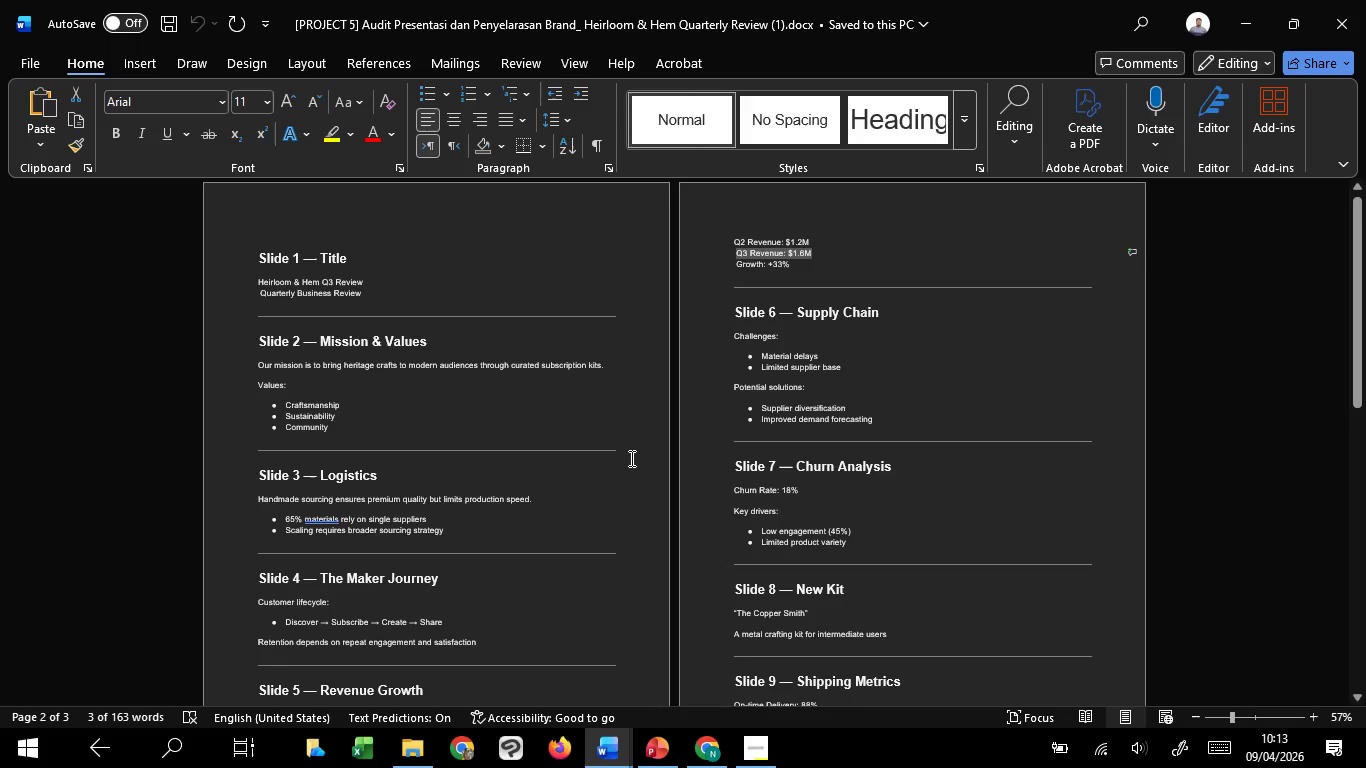 
scroll: coordinate [630, 458], scroll_direction: down, amount: 4.0
 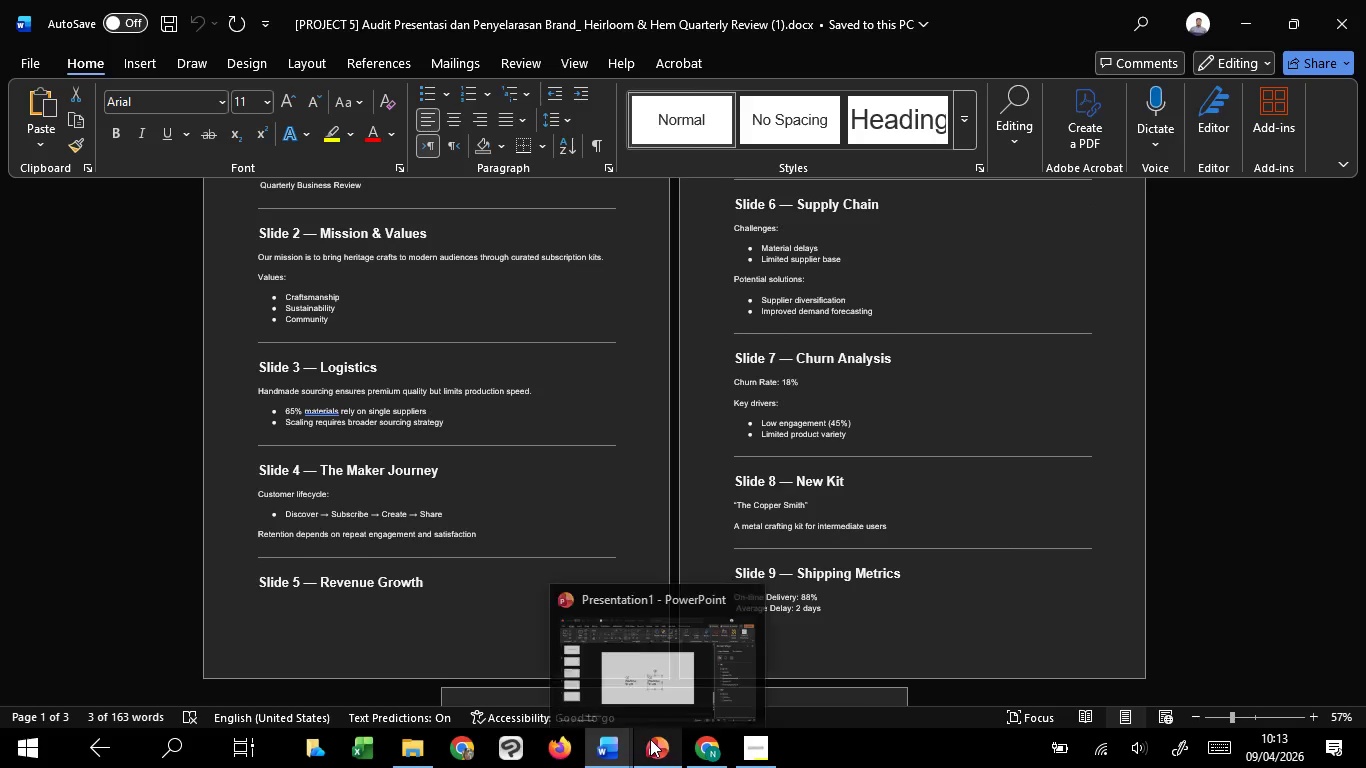 
left_click([688, 671])
 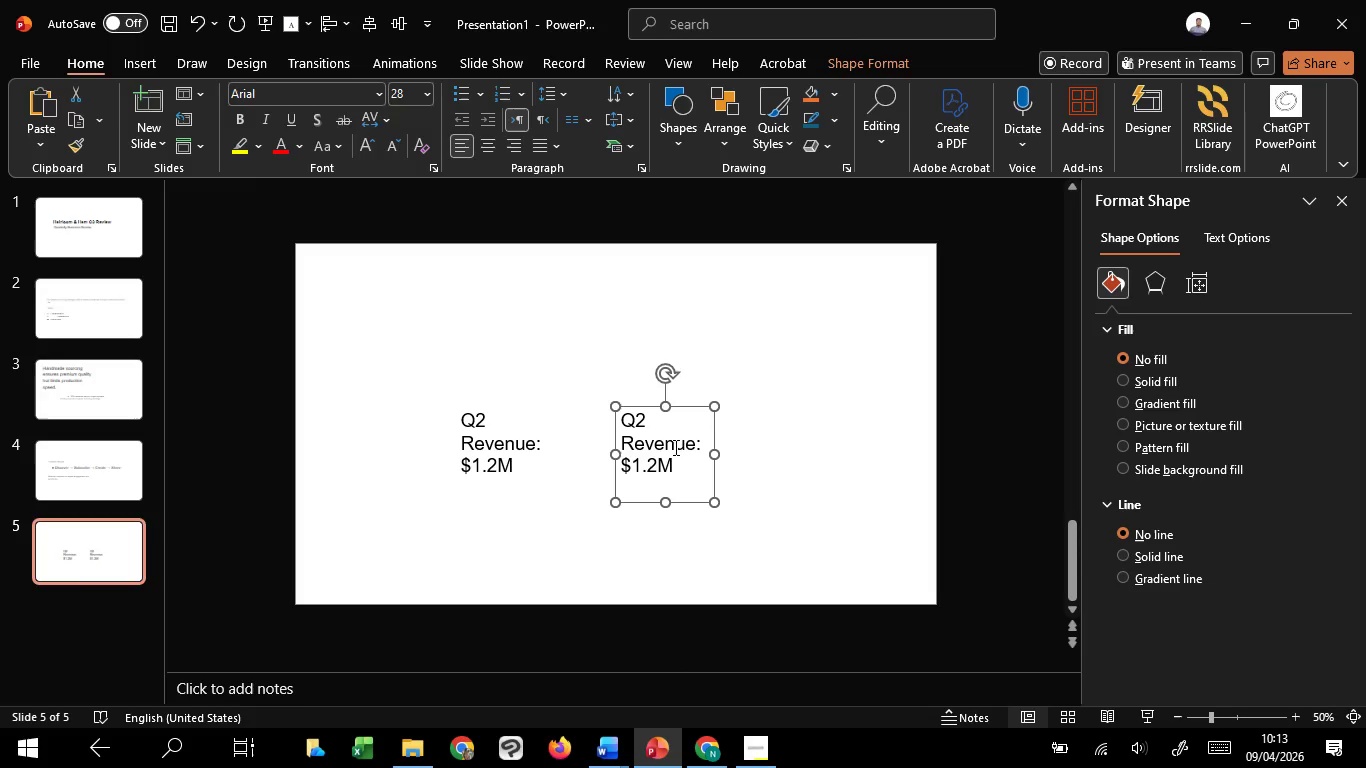 
left_click([672, 445])
 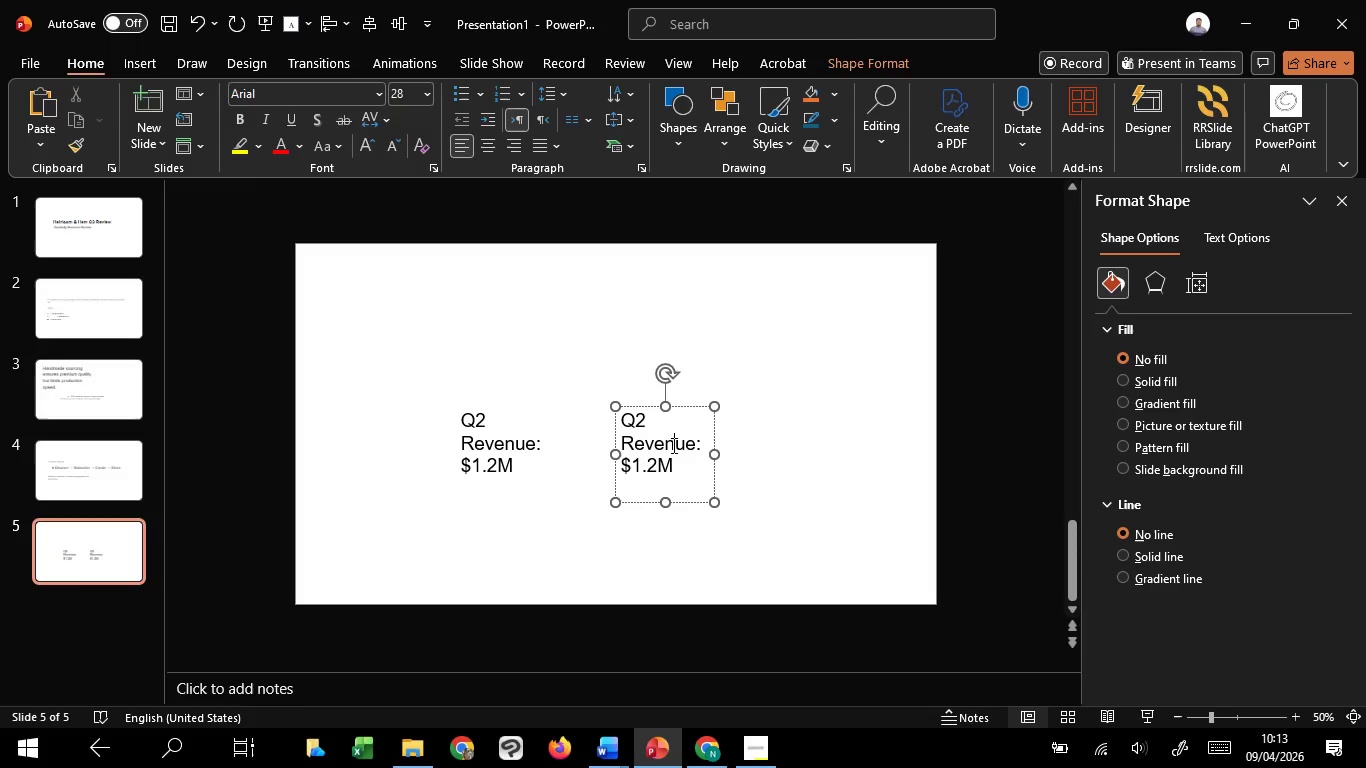 
key(Control+A)
 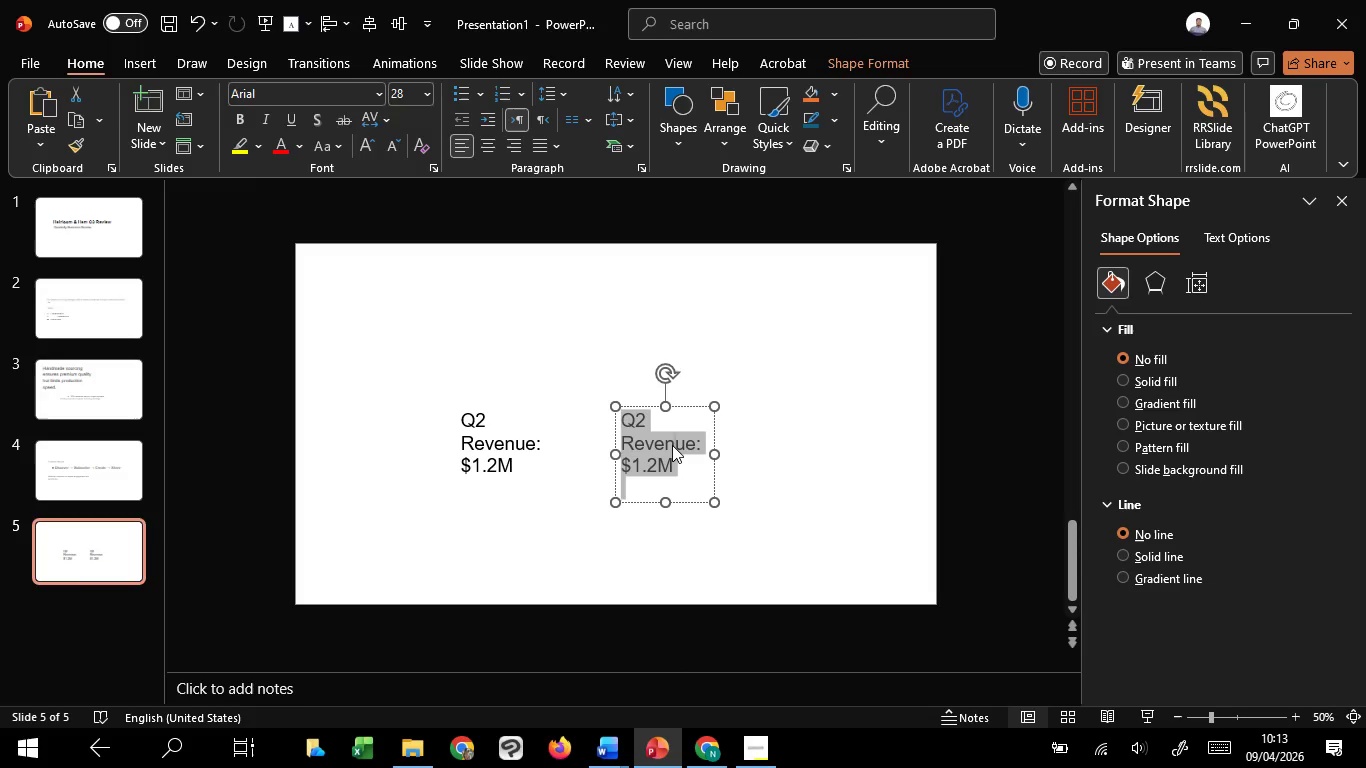 
right_click([672, 445])
 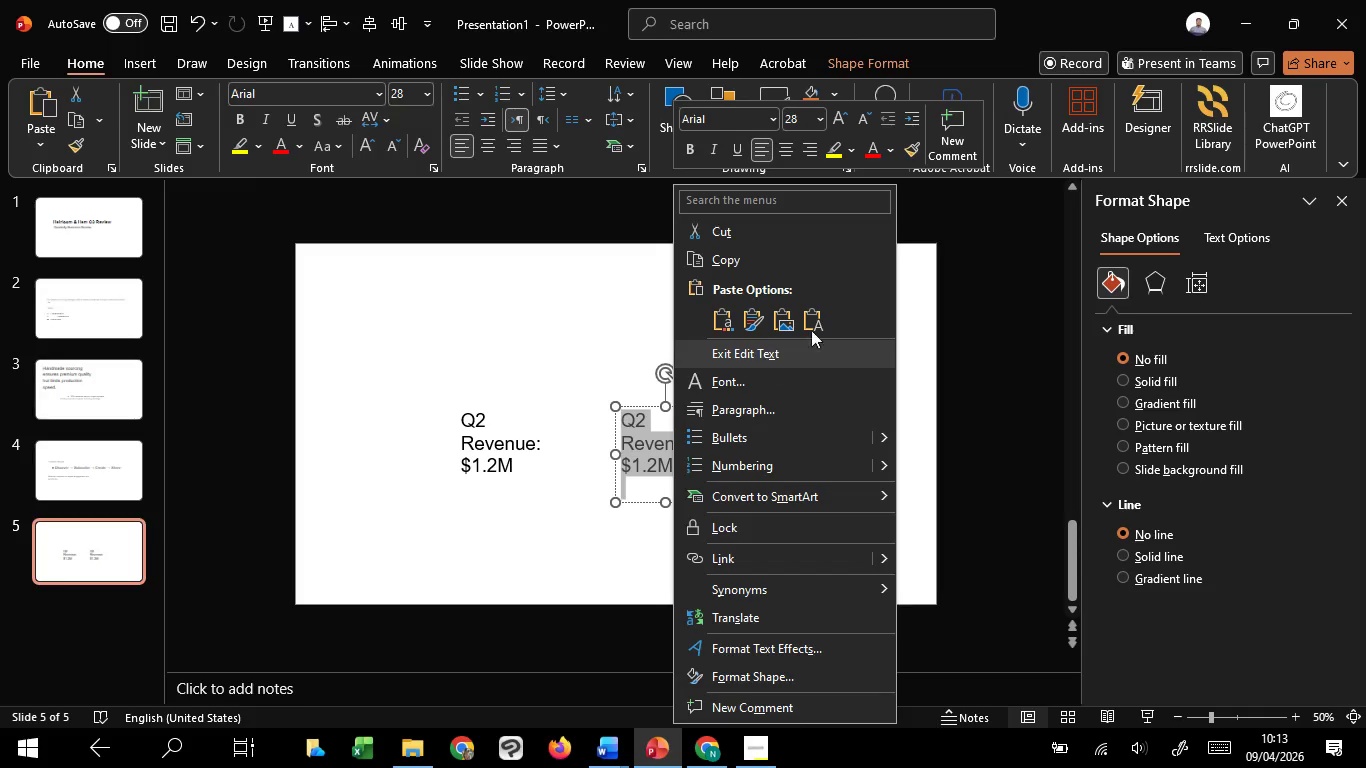 
left_click([822, 310])
 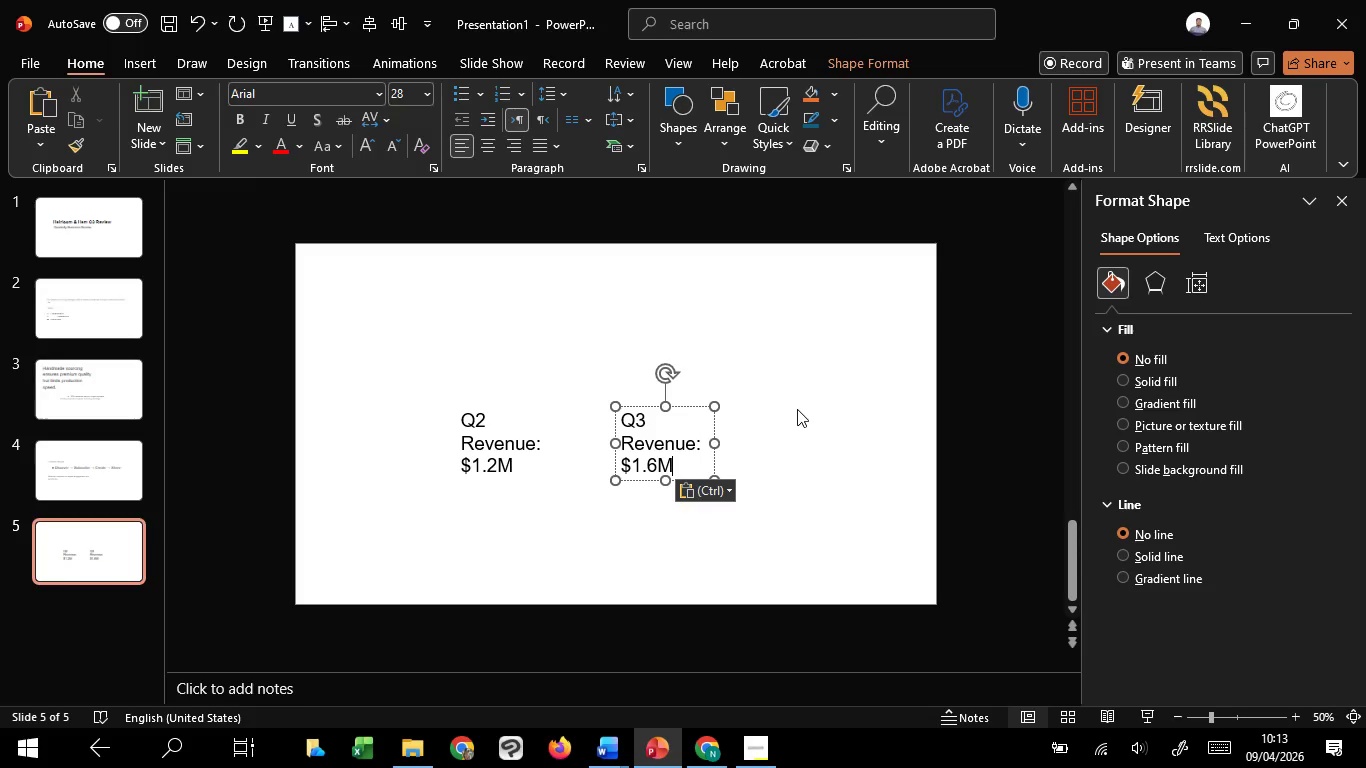 
left_click([797, 409])
 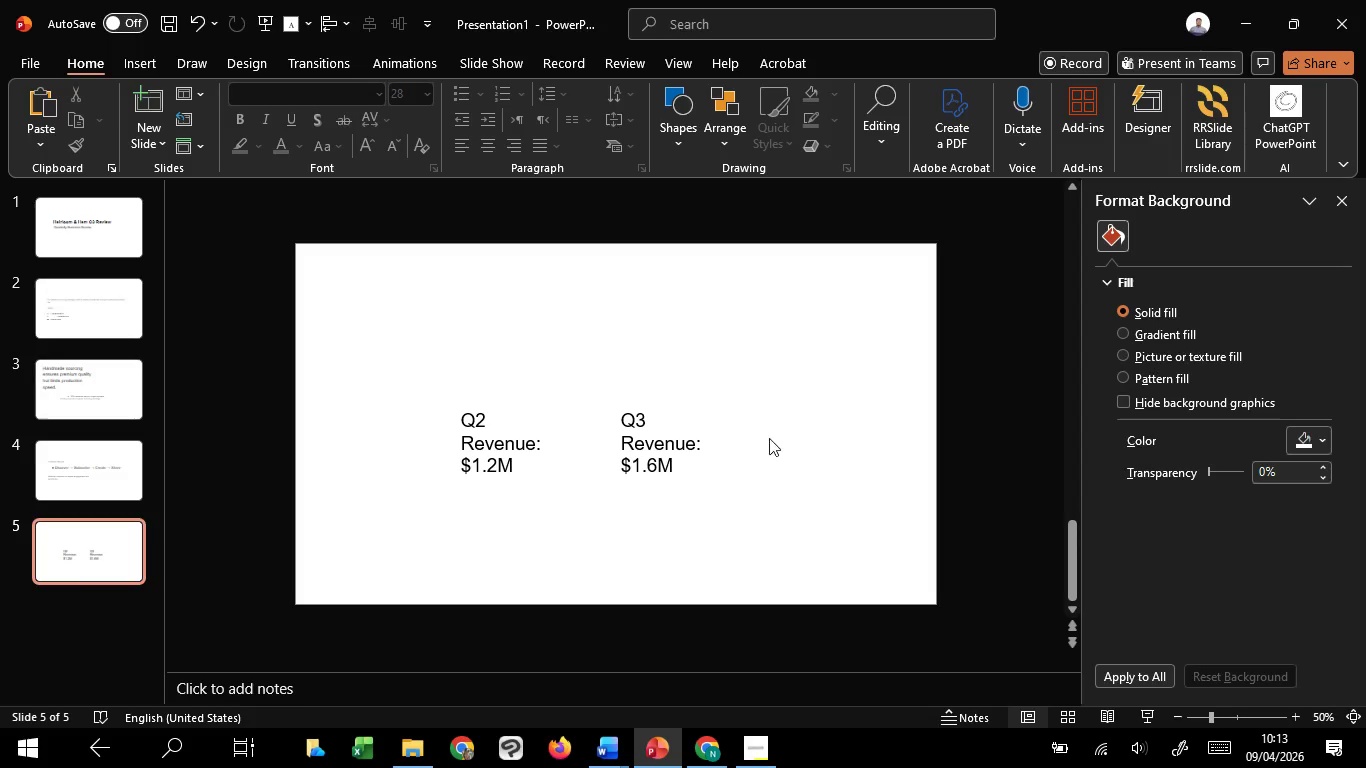 
left_click([699, 461])
 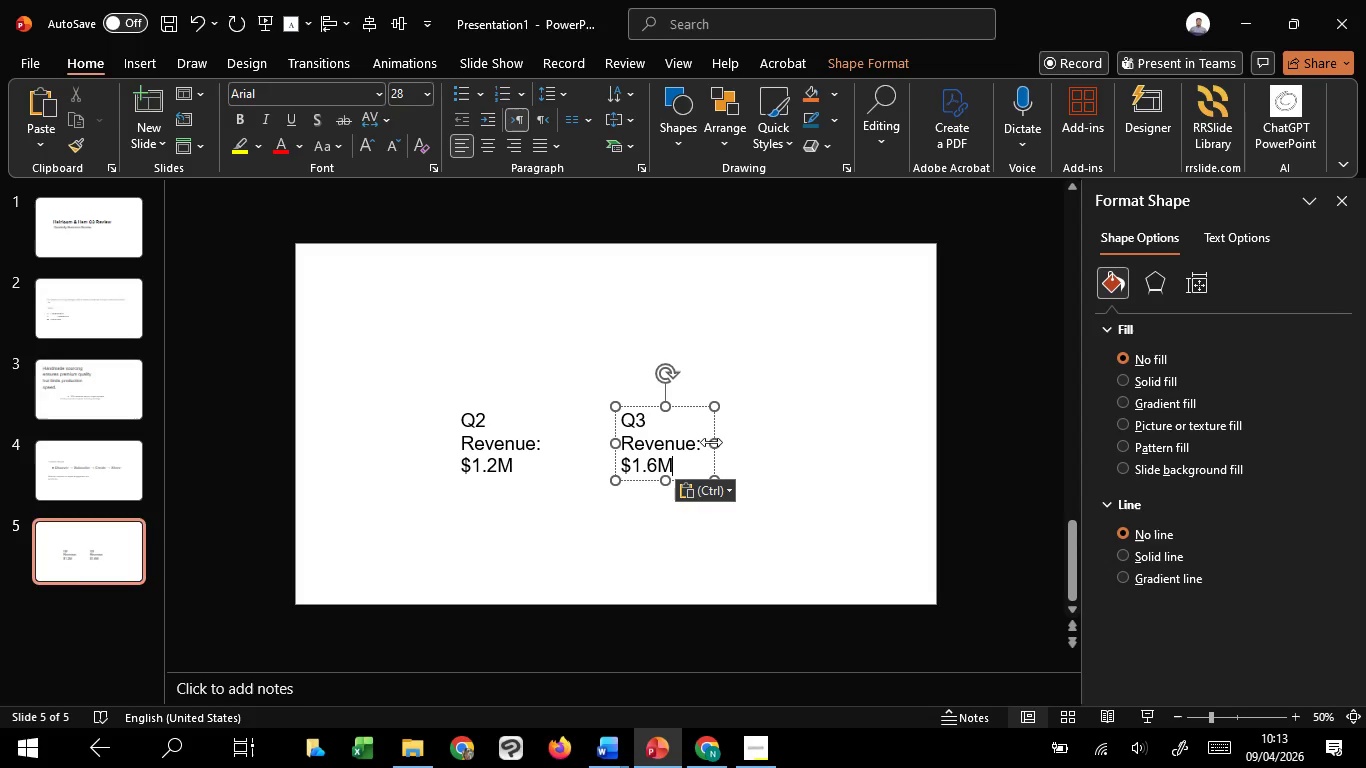 
left_click_drag(start_coordinate=[711, 442], to_coordinate=[706, 440])
 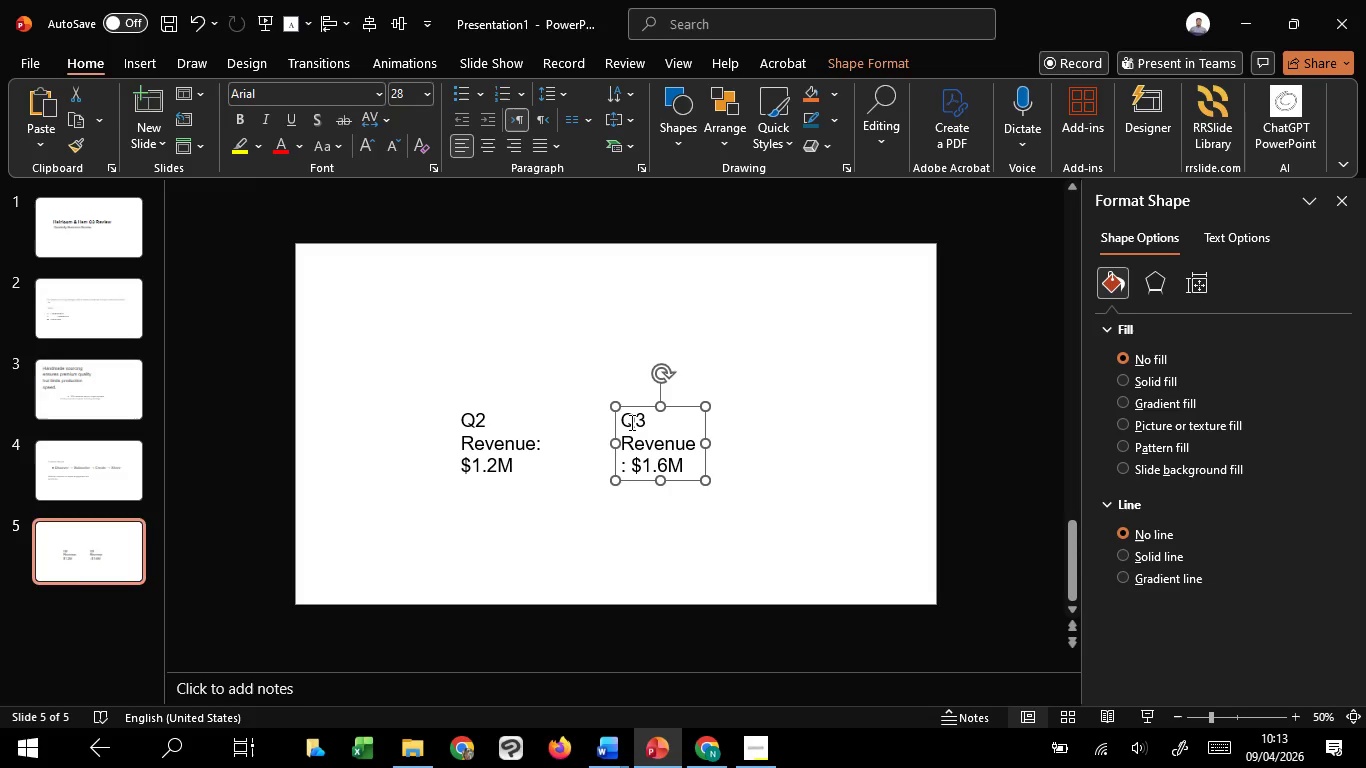 
left_click_drag(start_coordinate=[630, 422], to_coordinate=[644, 419])
 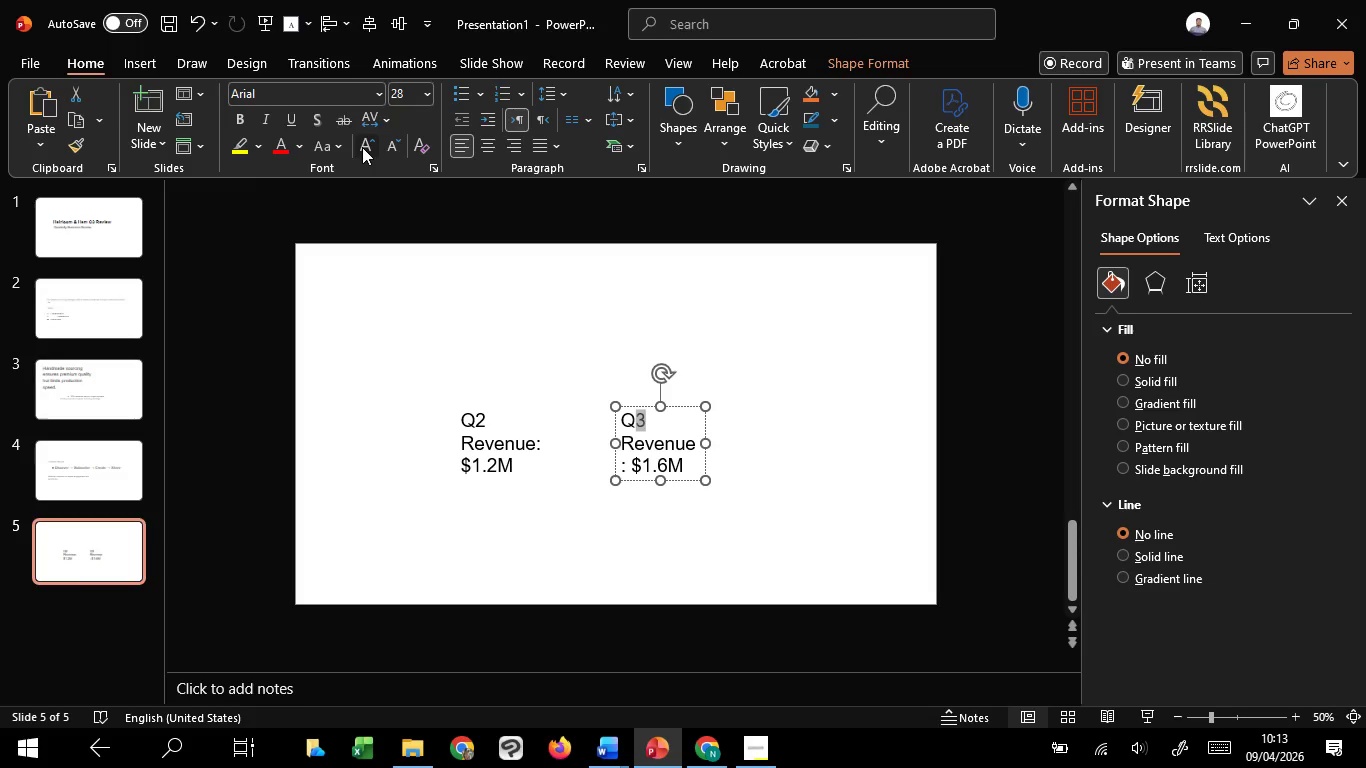 
double_click([362, 147])
 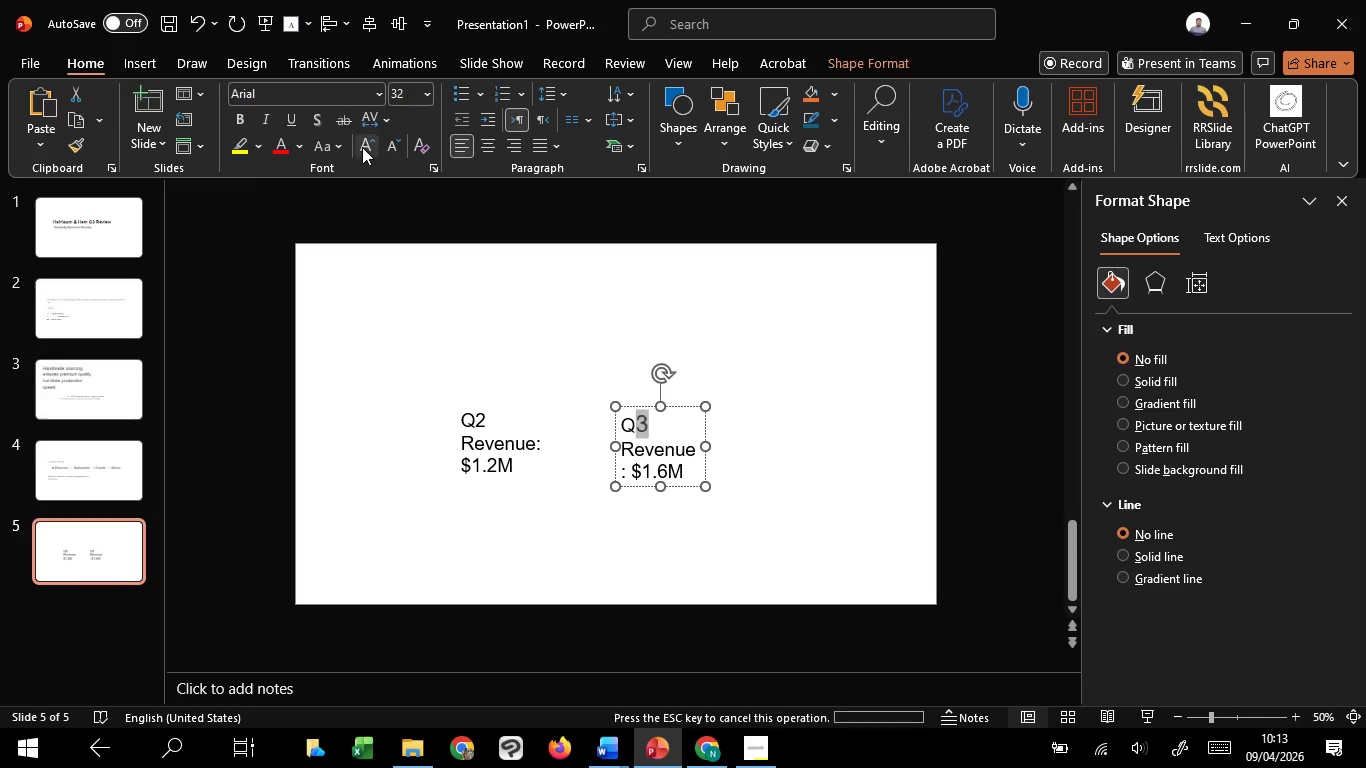 
triple_click([362, 147])
 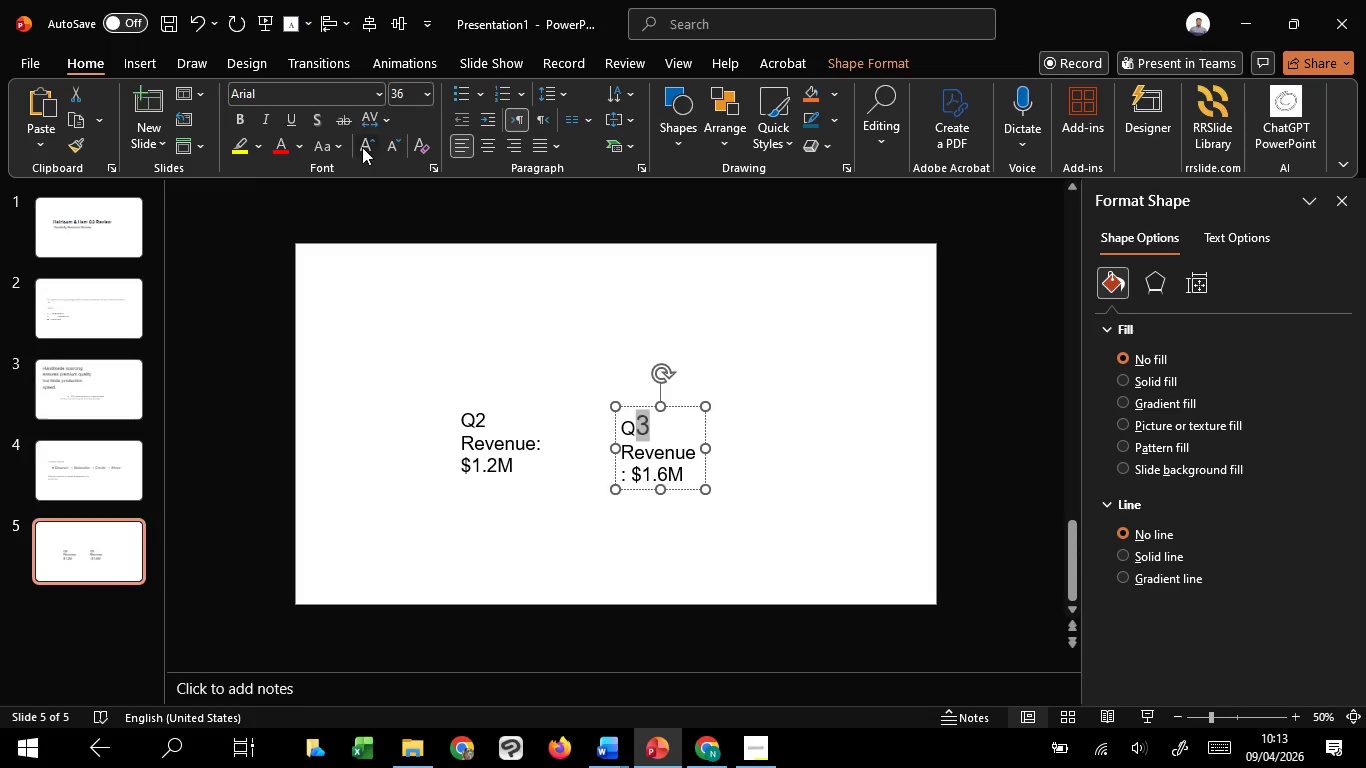 
triple_click([362, 147])
 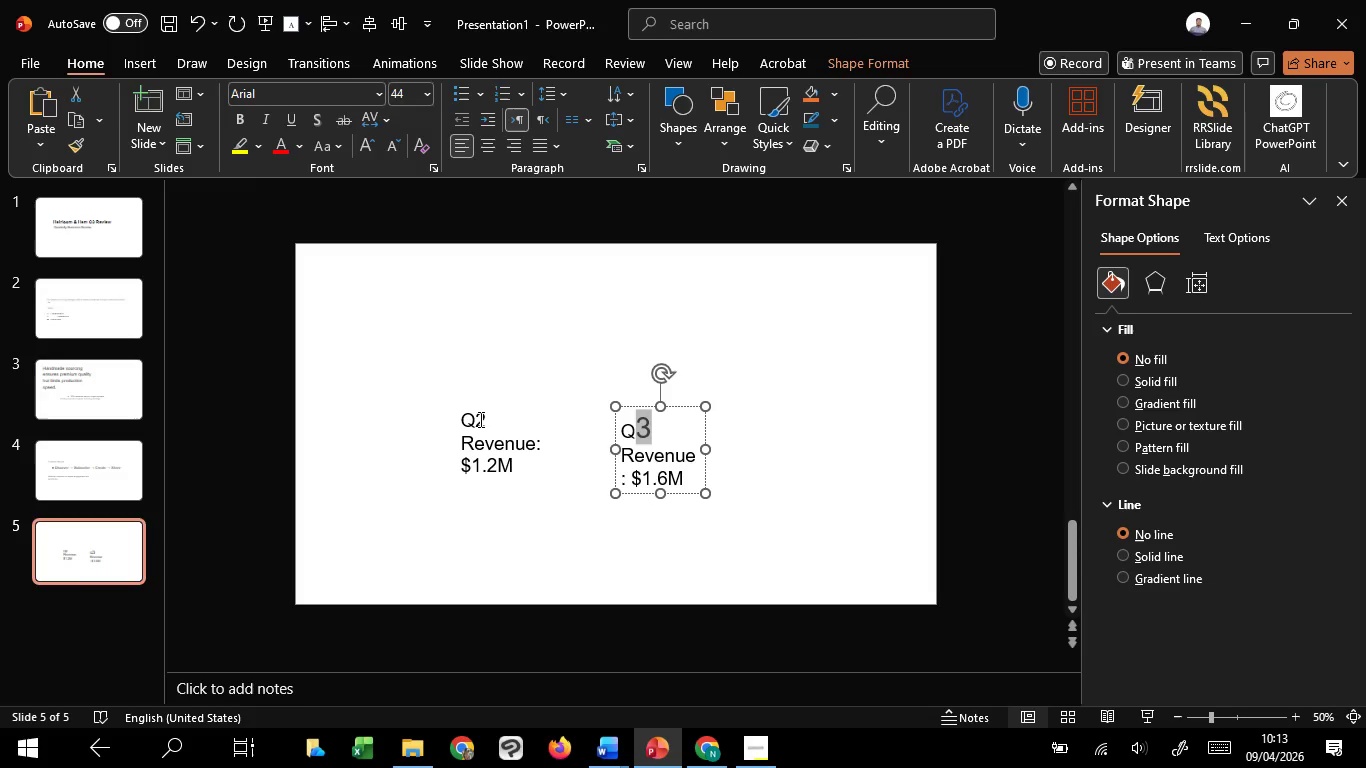 
left_click_drag(start_coordinate=[478, 419], to_coordinate=[485, 418])
 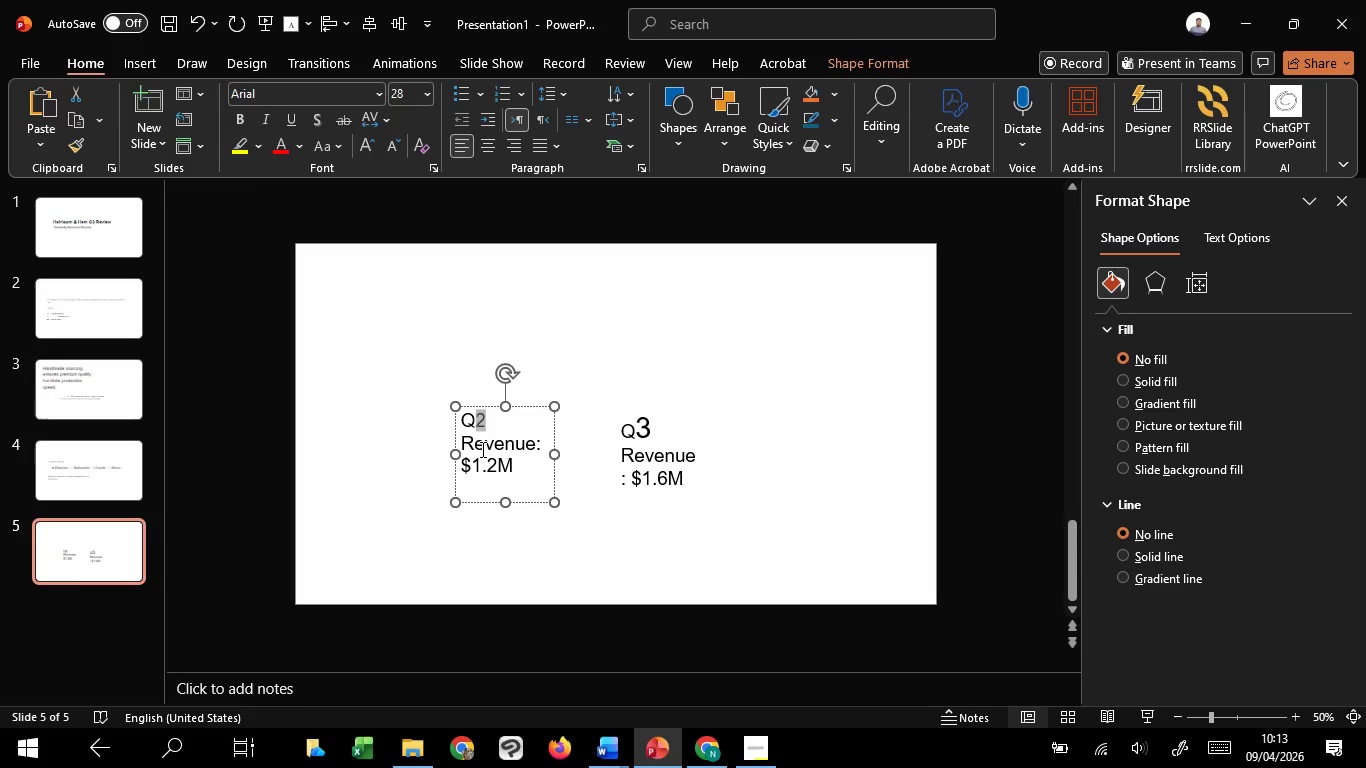 
left_click([481, 449])
 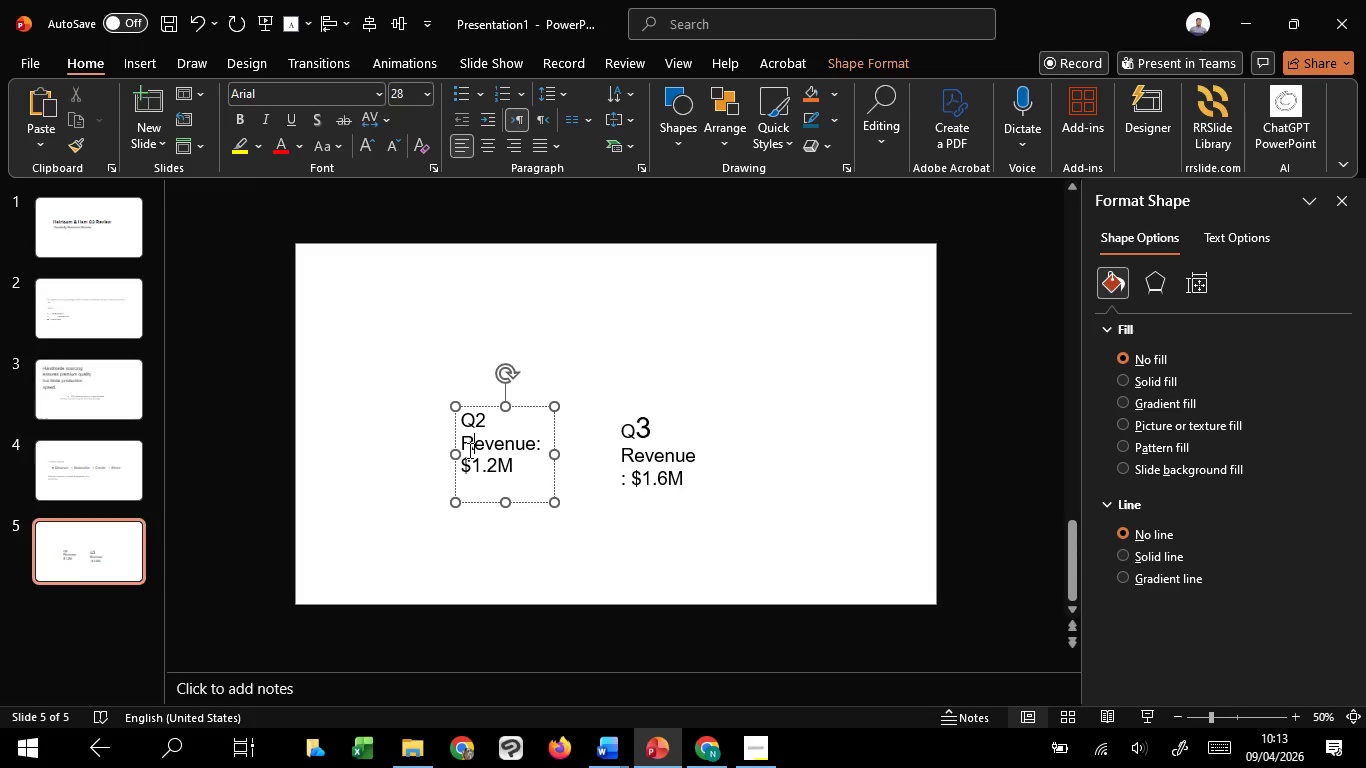 
left_click_drag(start_coordinate=[468, 450], to_coordinate=[563, 455])
 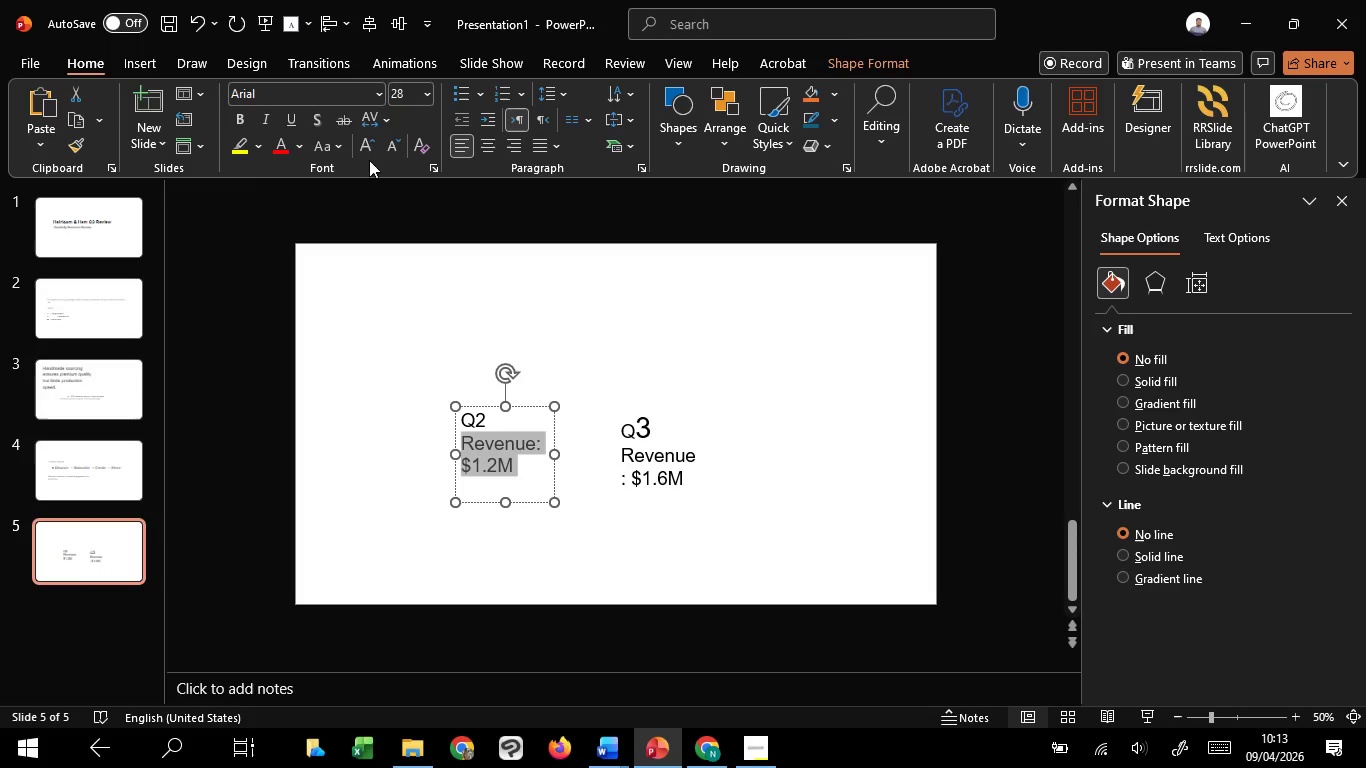 
left_click([366, 136])
 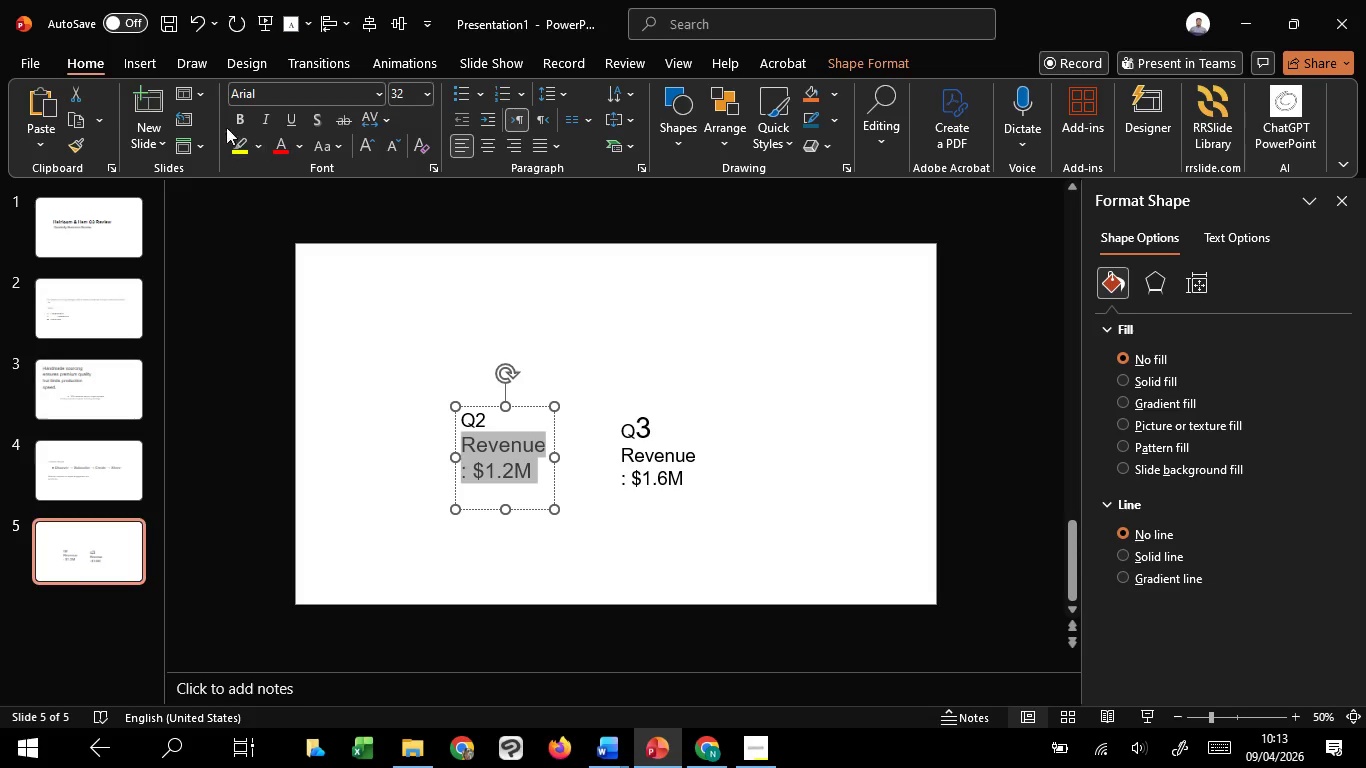 
left_click([242, 116])
 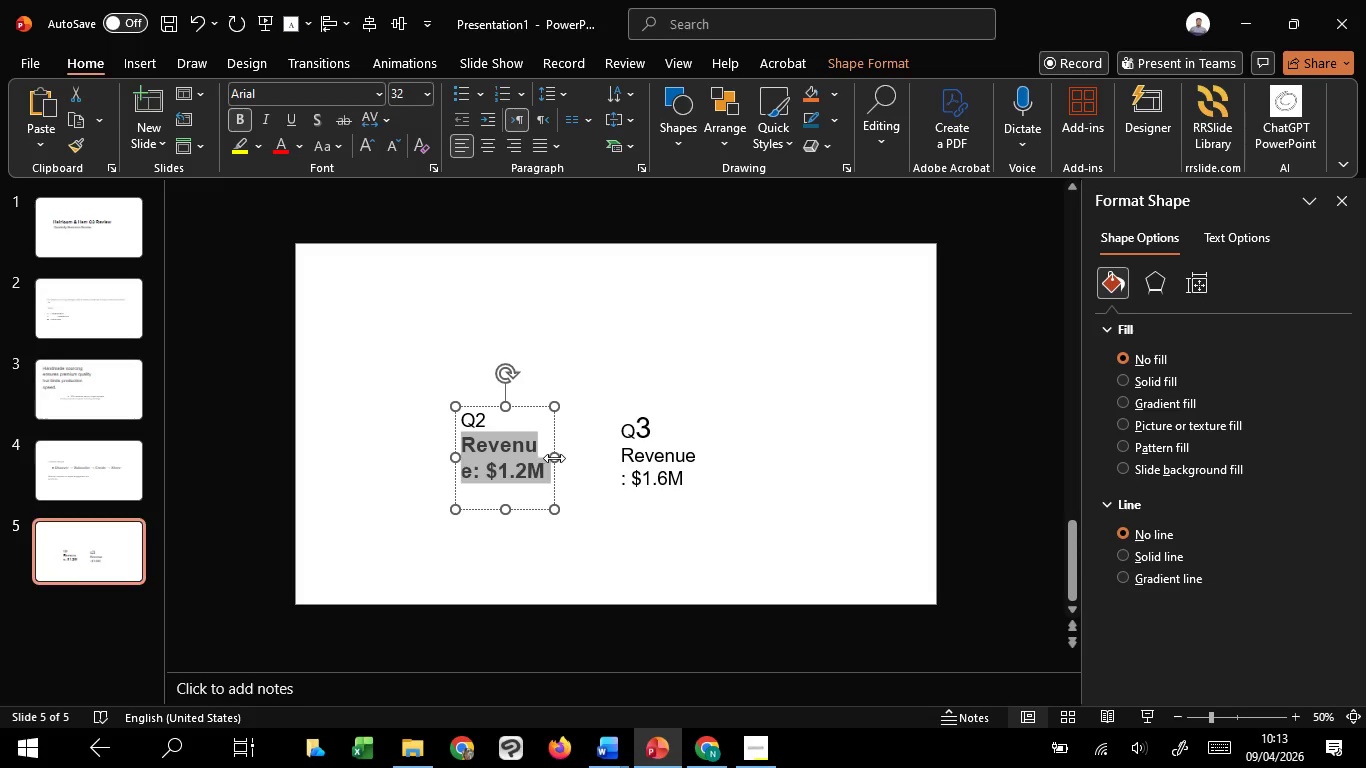 
left_click_drag(start_coordinate=[554, 458], to_coordinate=[565, 455])
 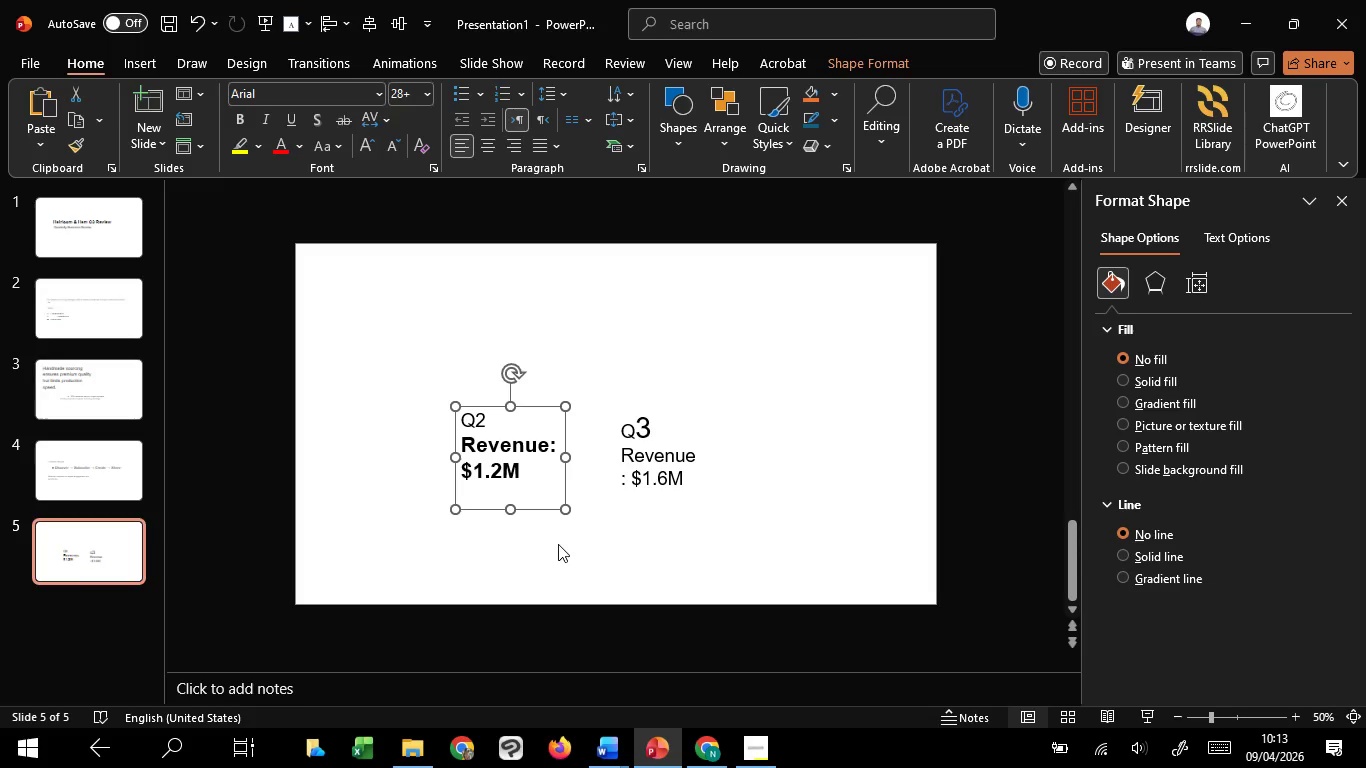 
left_click([558, 544])
 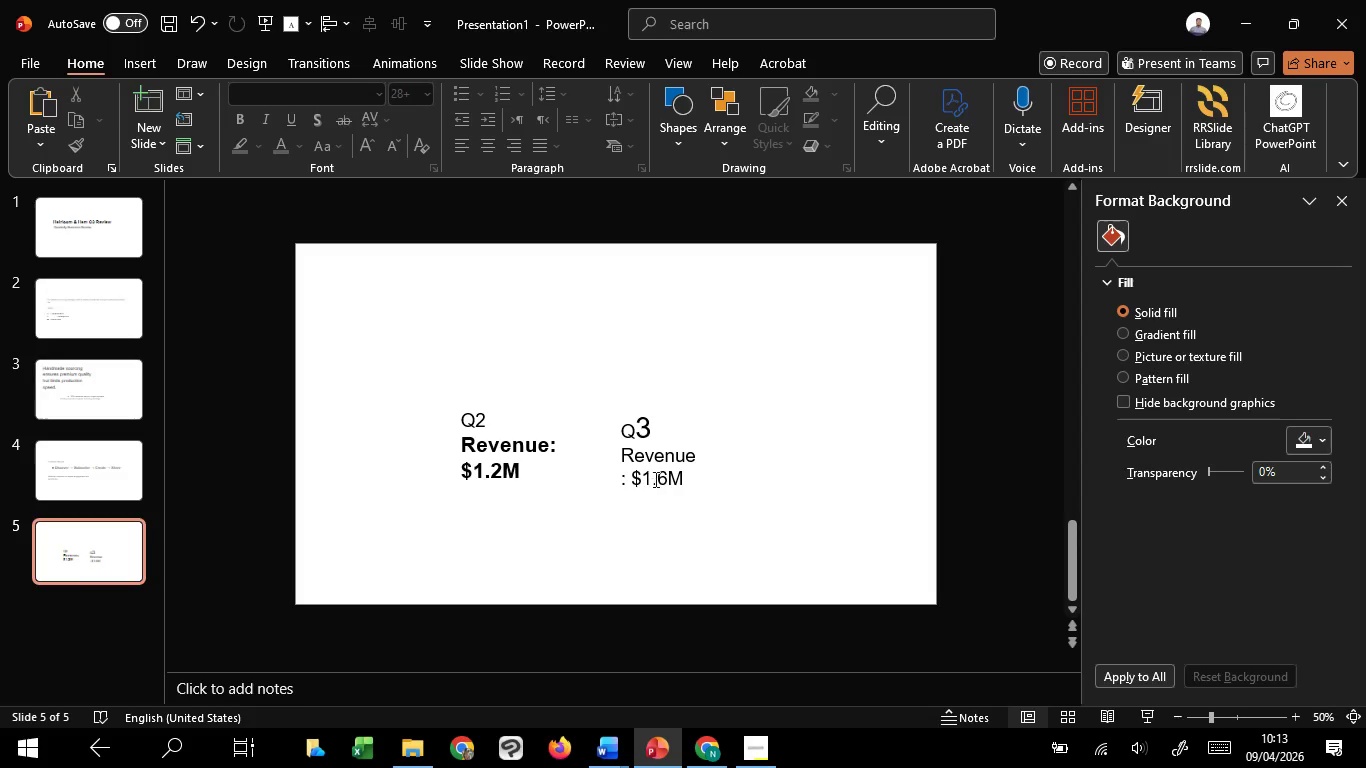 
left_click([654, 478])
 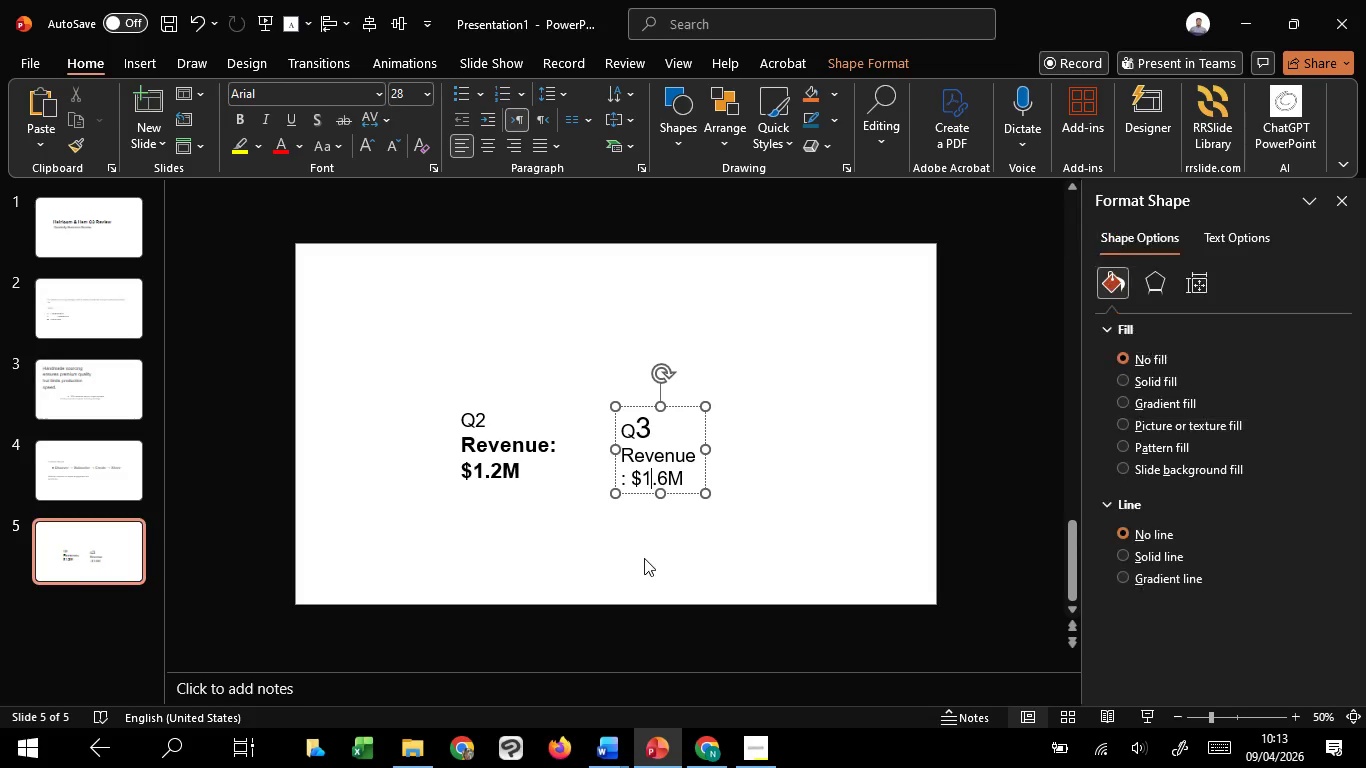 
left_click([644, 558])
 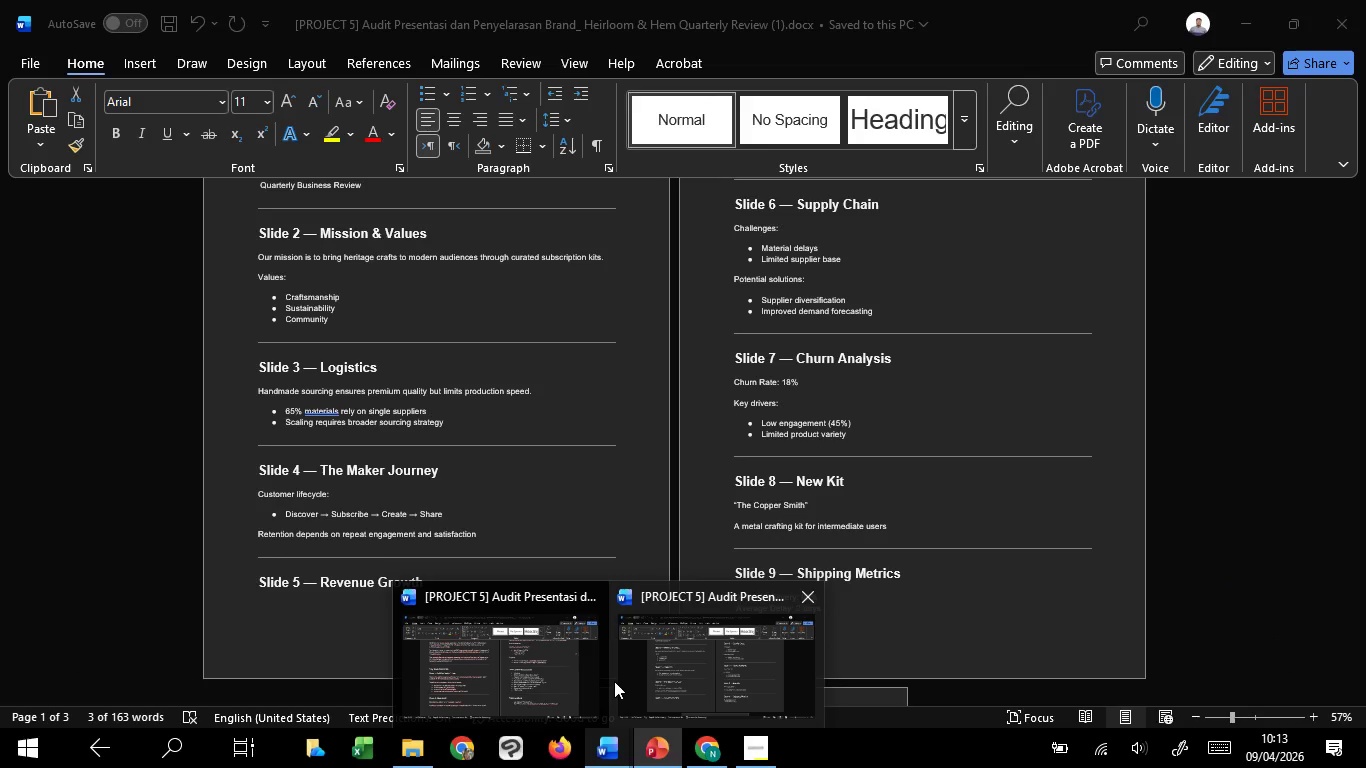 
left_click([669, 661])
 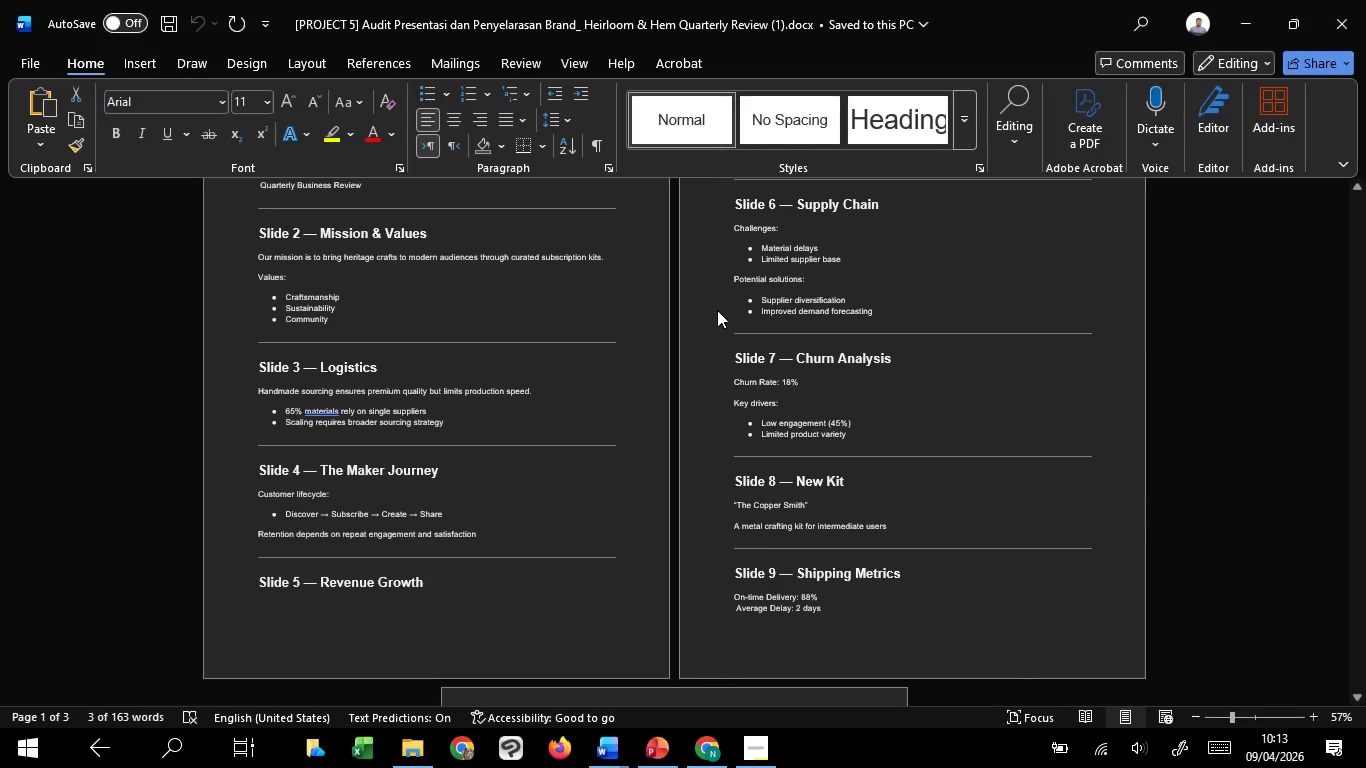 
scroll: coordinate [717, 310], scroll_direction: up, amount: 7.0
 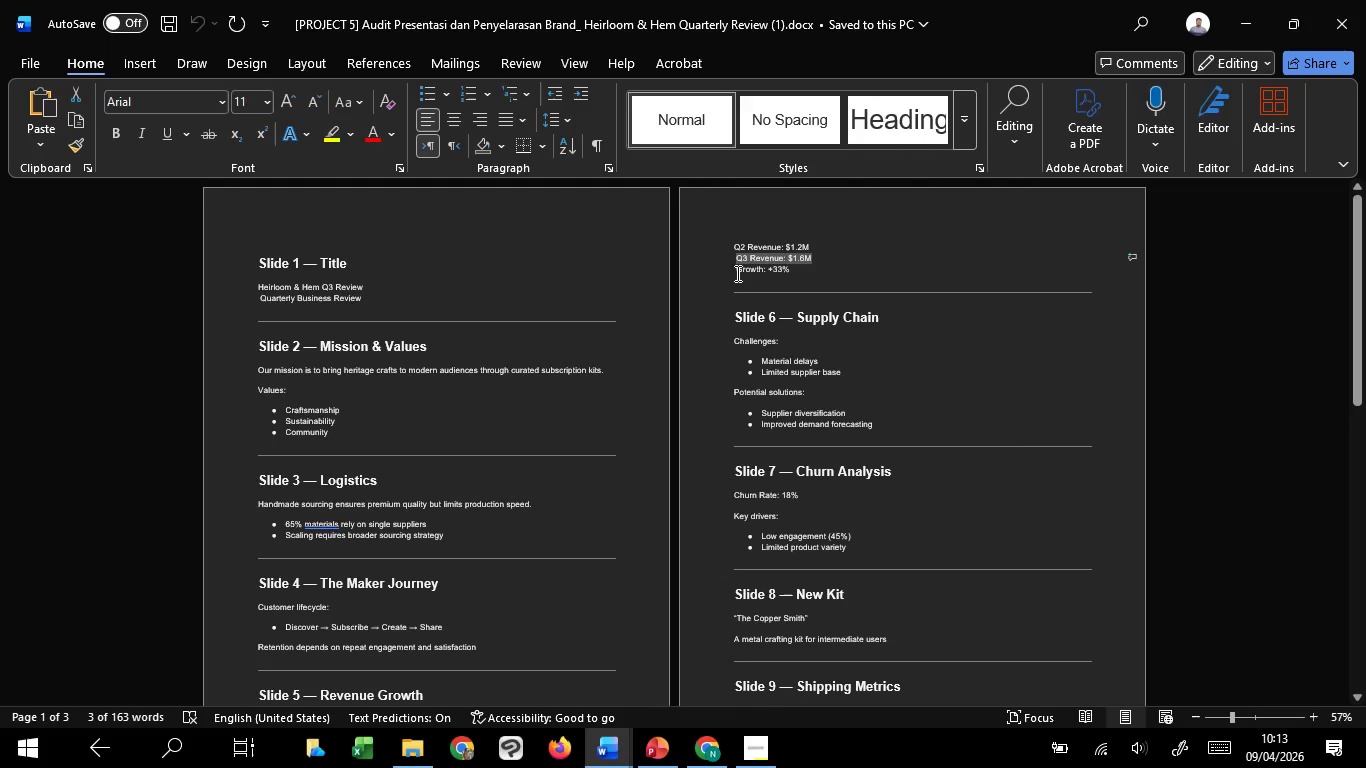 
left_click_drag(start_coordinate=[736, 273], to_coordinate=[788, 267])
 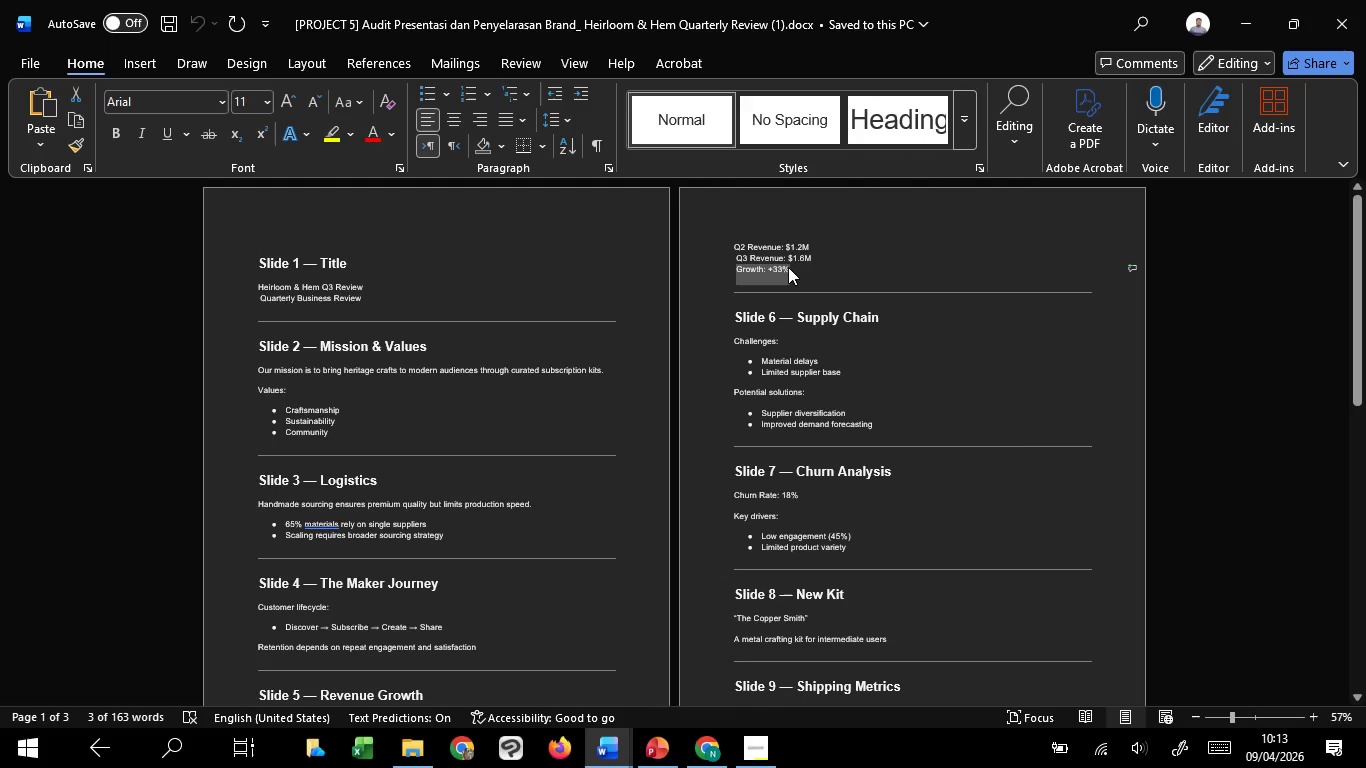 
key(Control+C)
 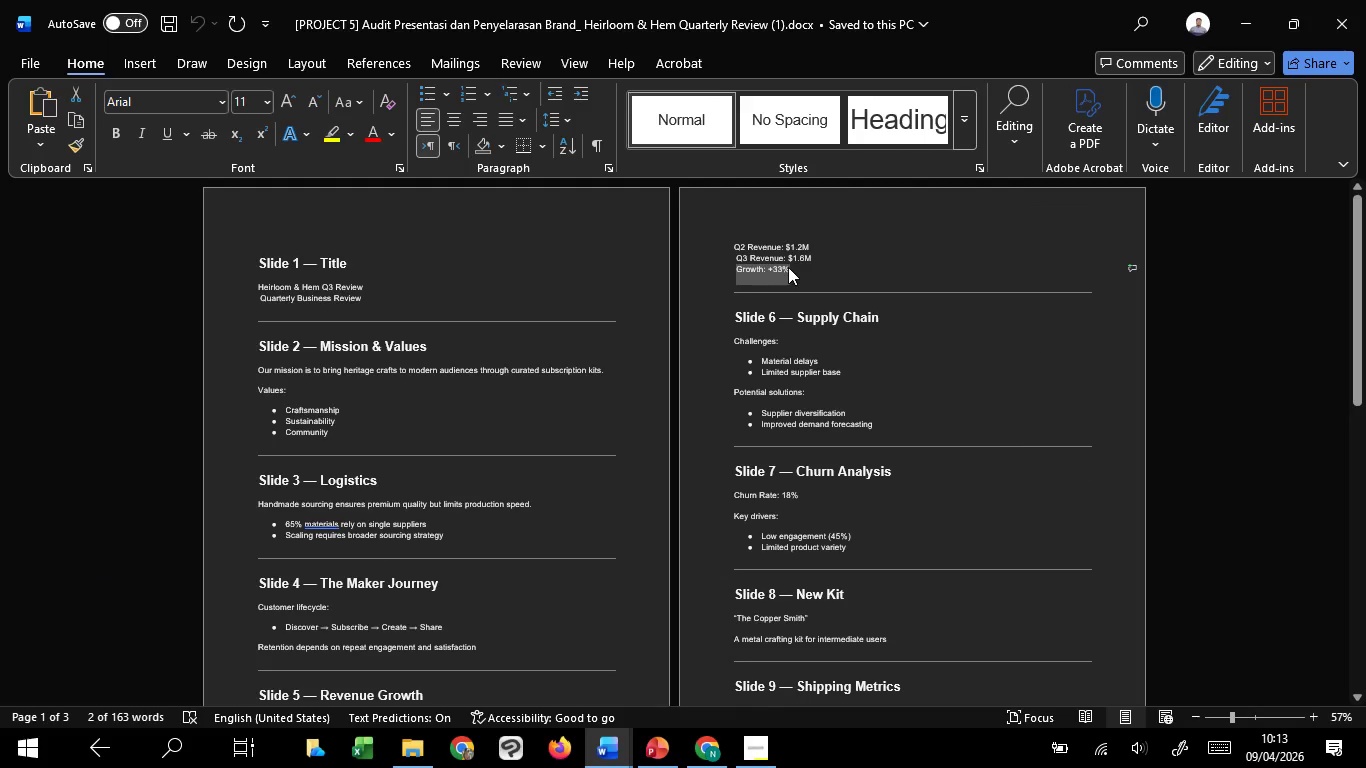 
key(Control+C)
 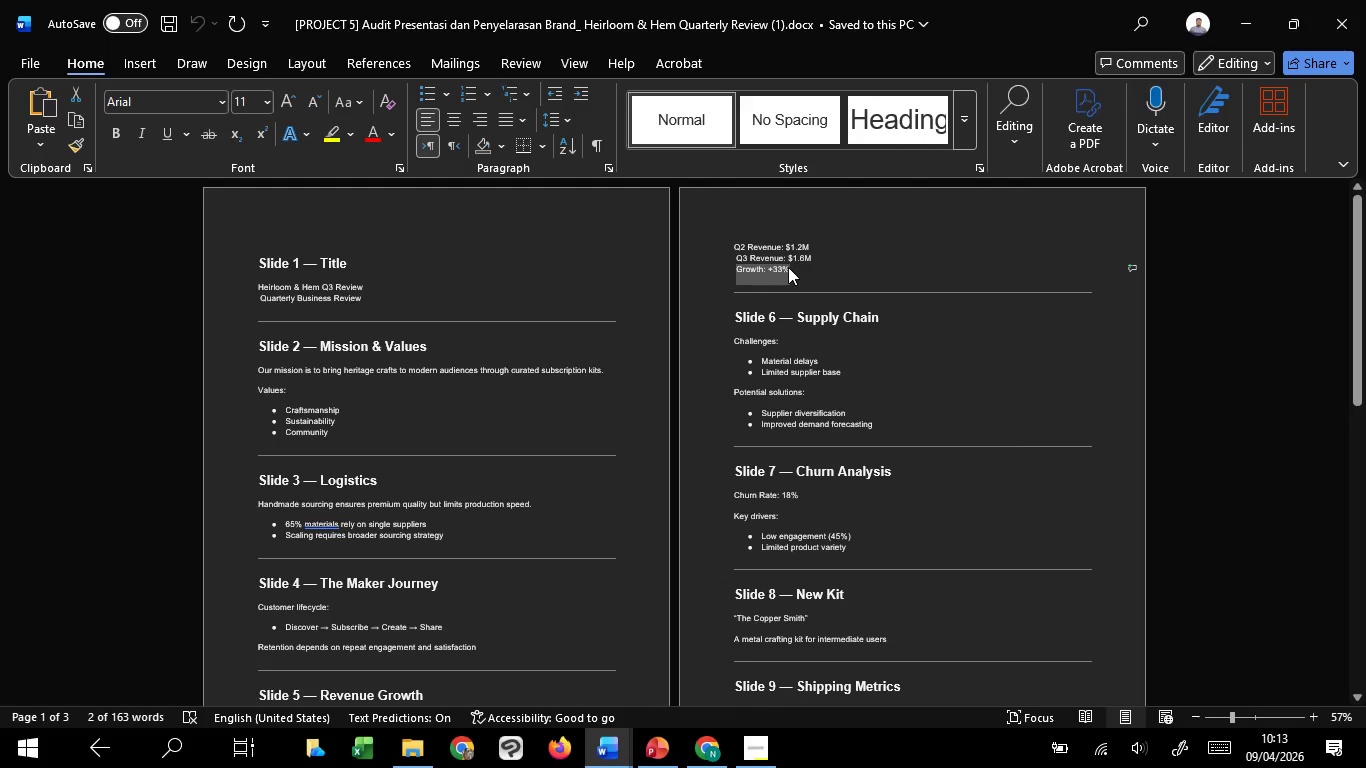 
key(Control+C)
 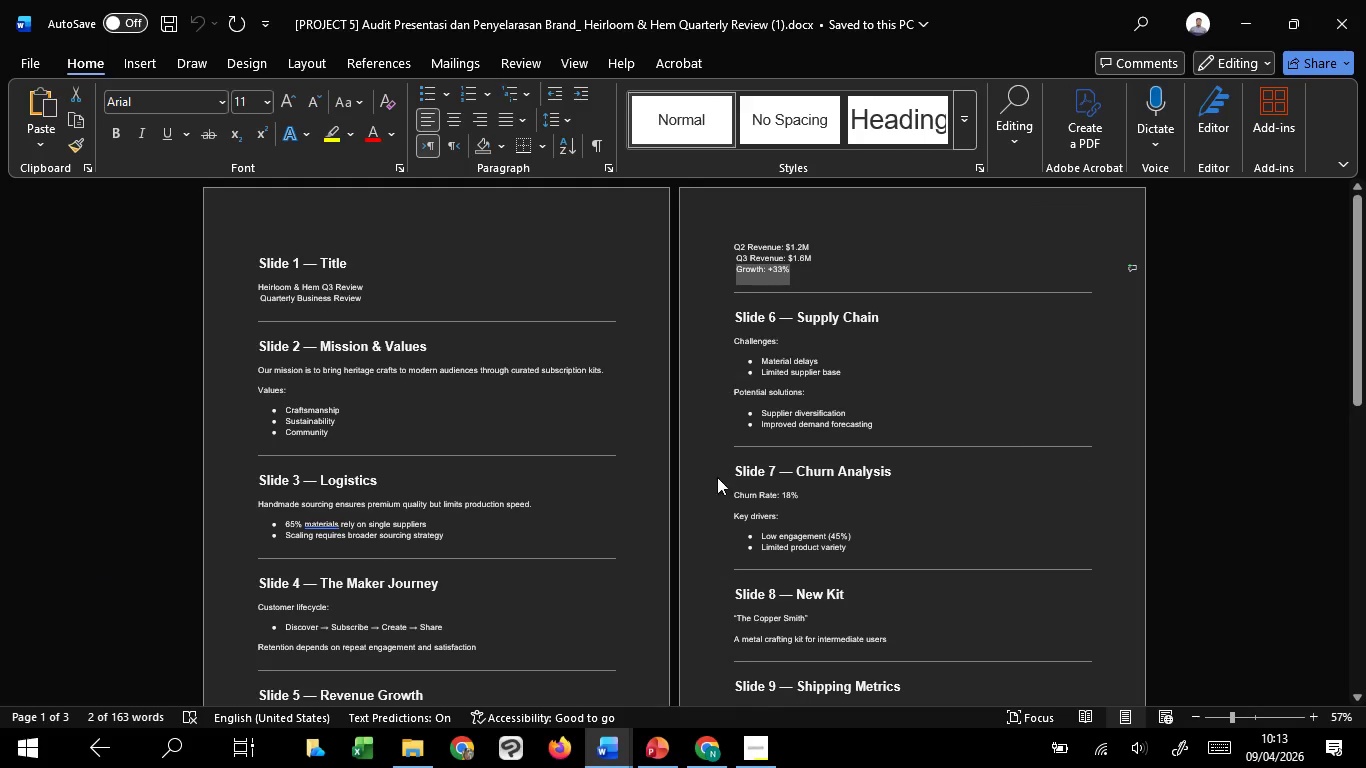 
key(Control+C)
 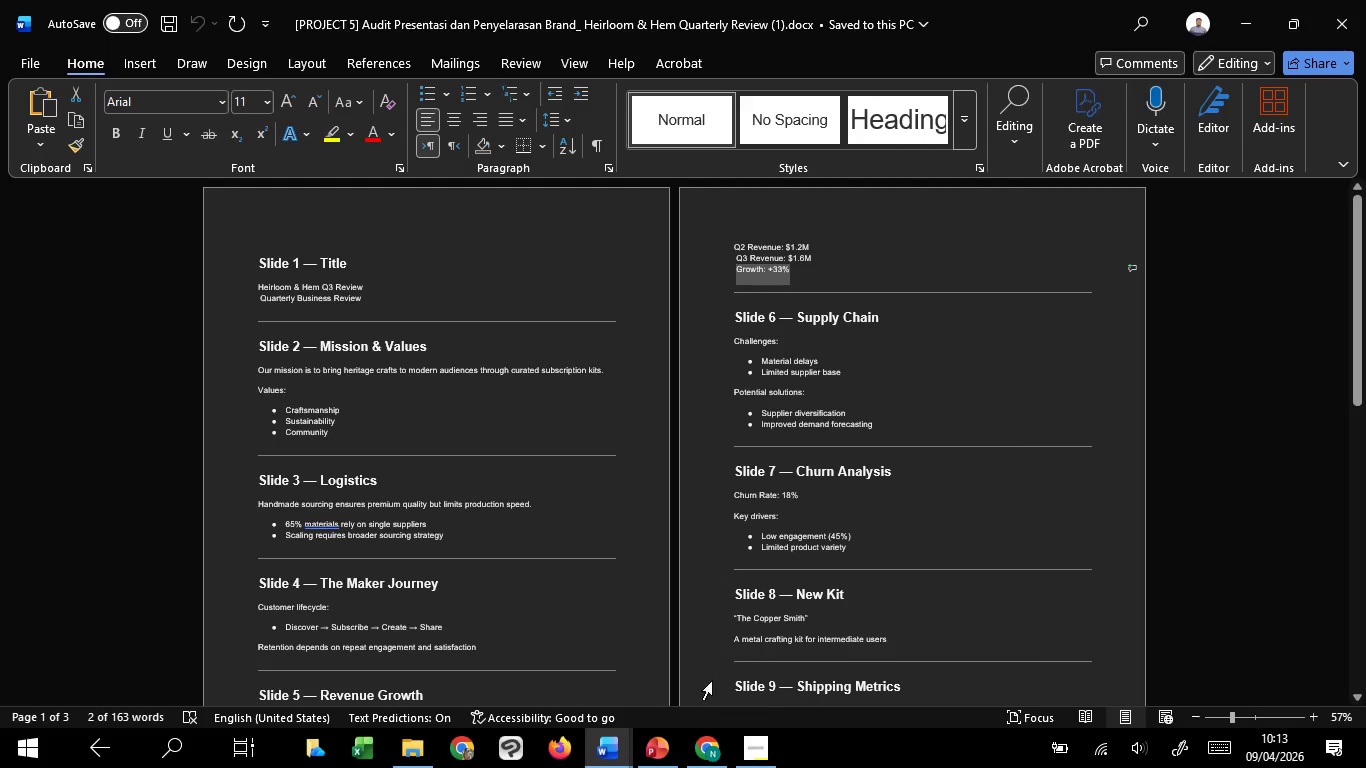 
key(Control+C)
 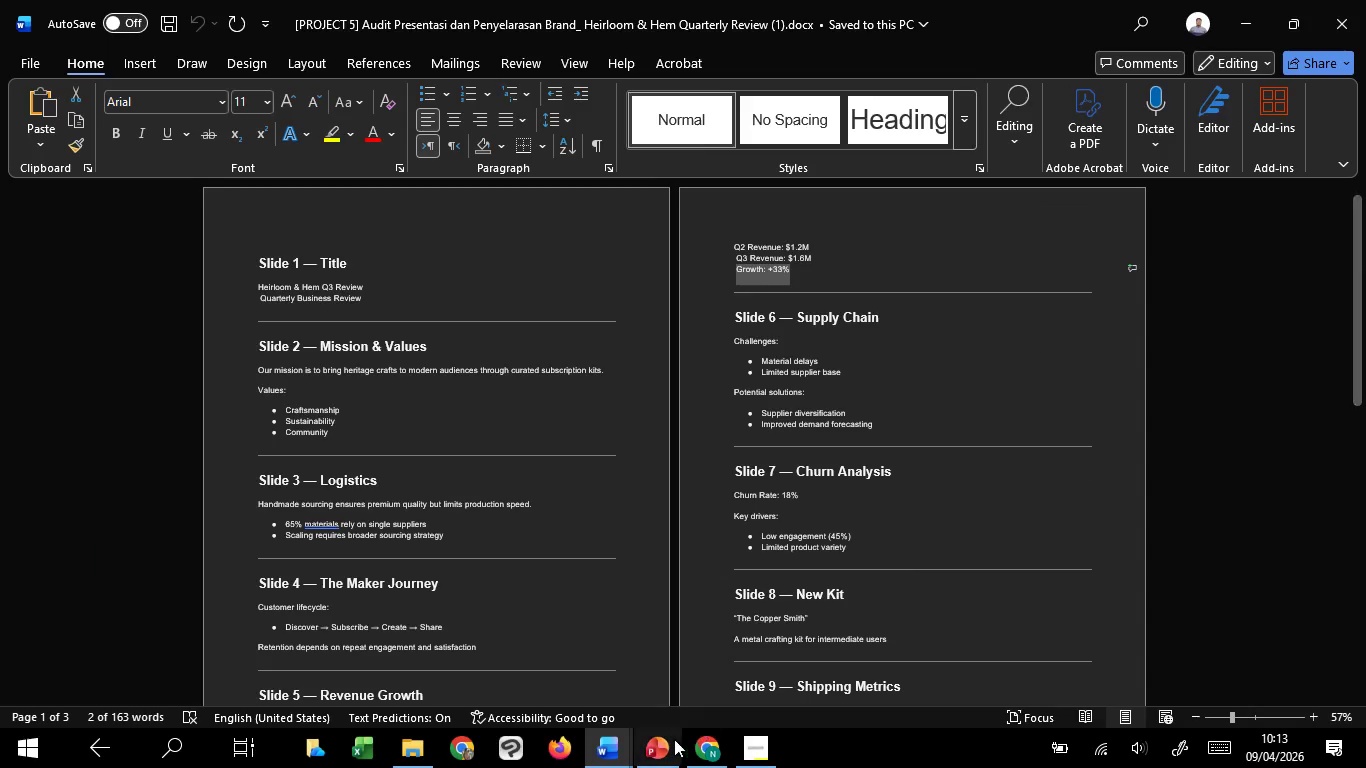 
mouse_move([695, 741])
 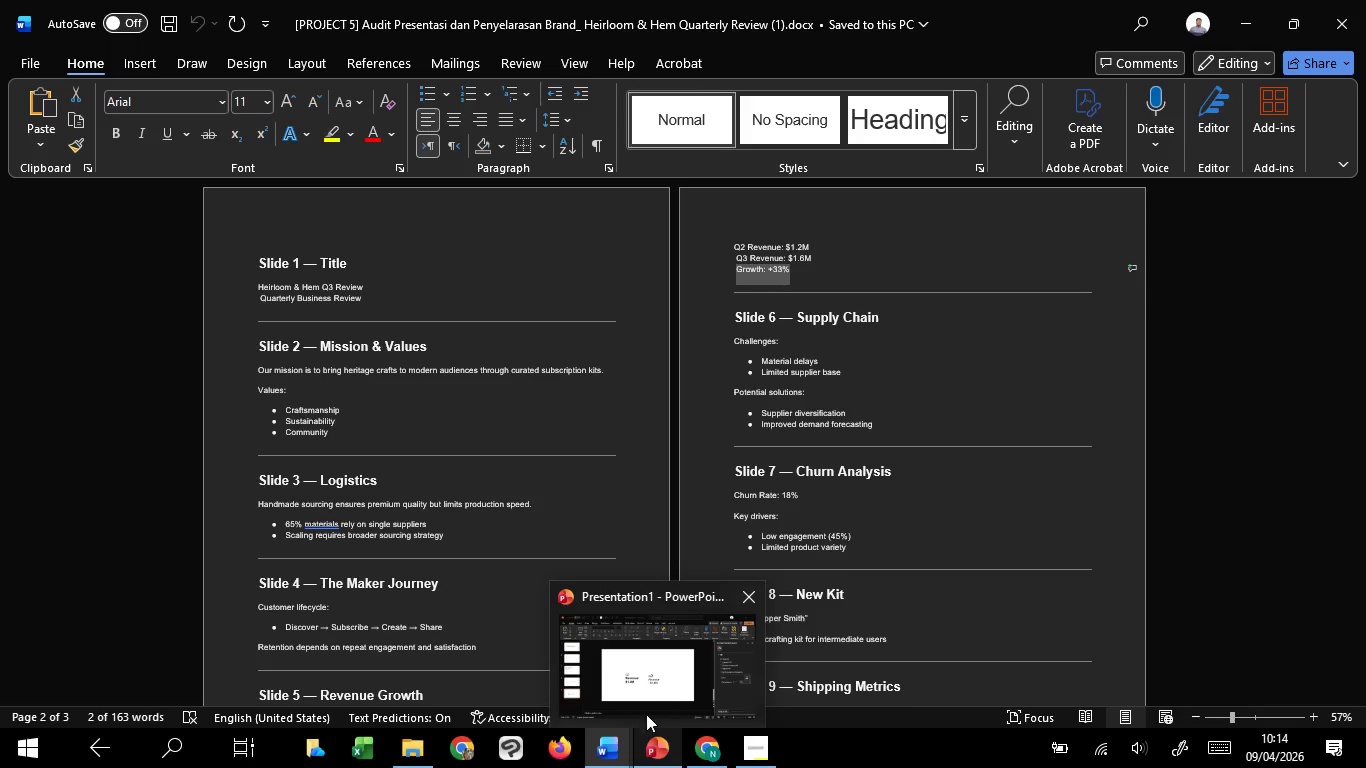 
left_click([662, 690])
 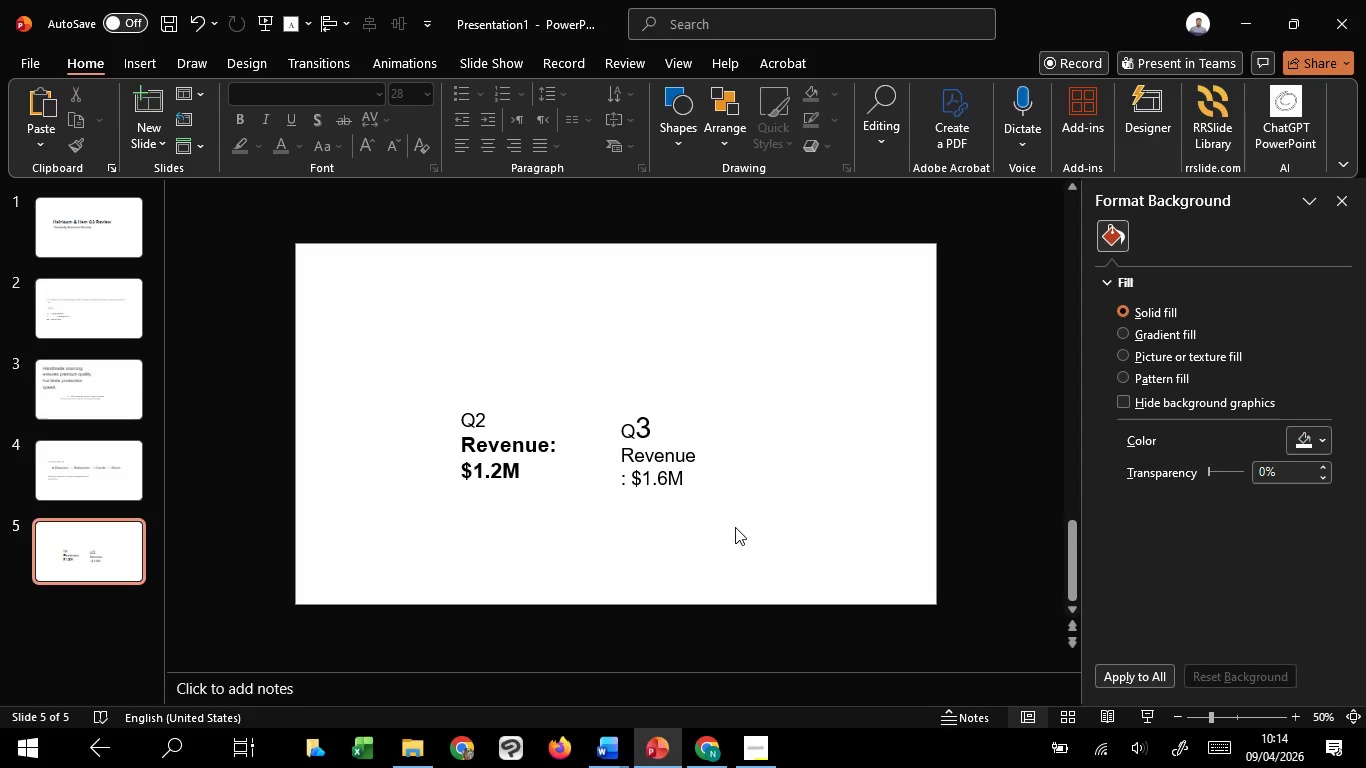 
key(Control+V)
 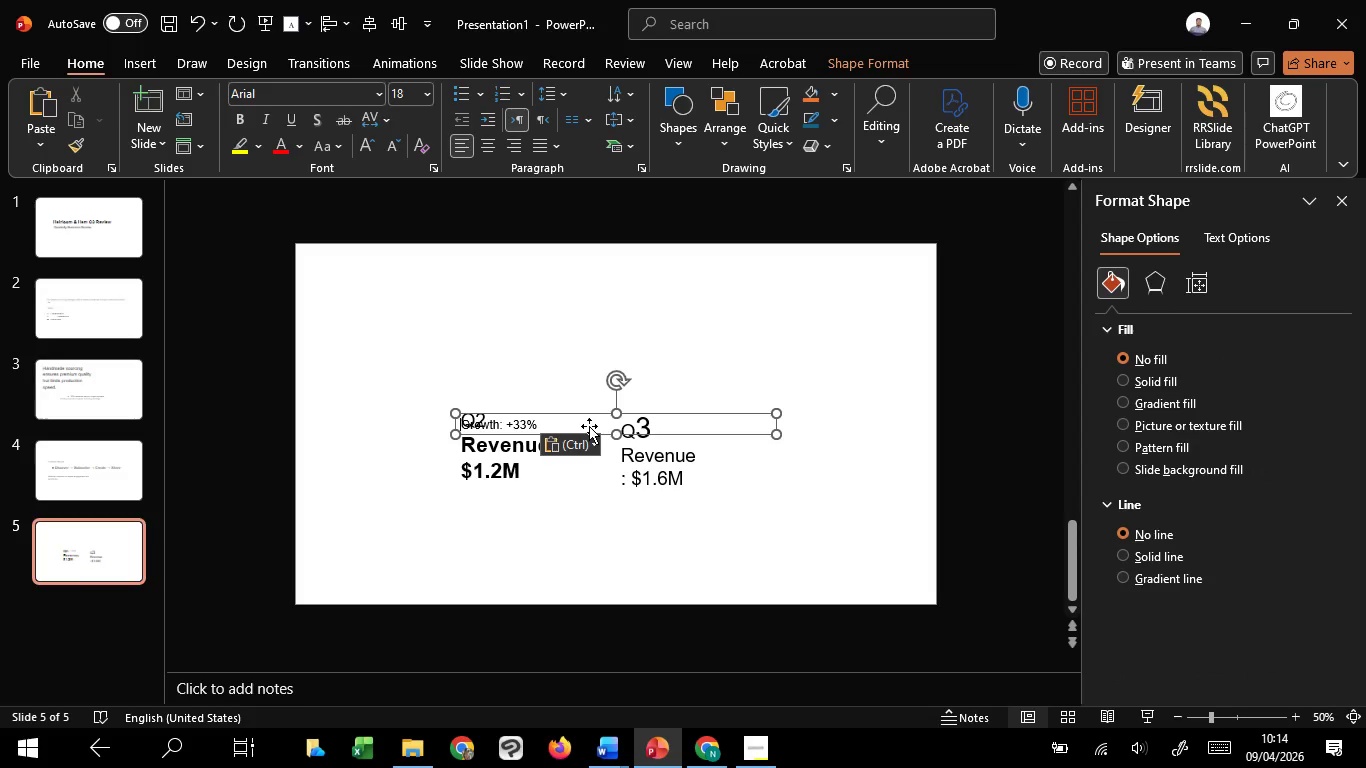 
left_click_drag(start_coordinate=[589, 425], to_coordinate=[588, 532])
 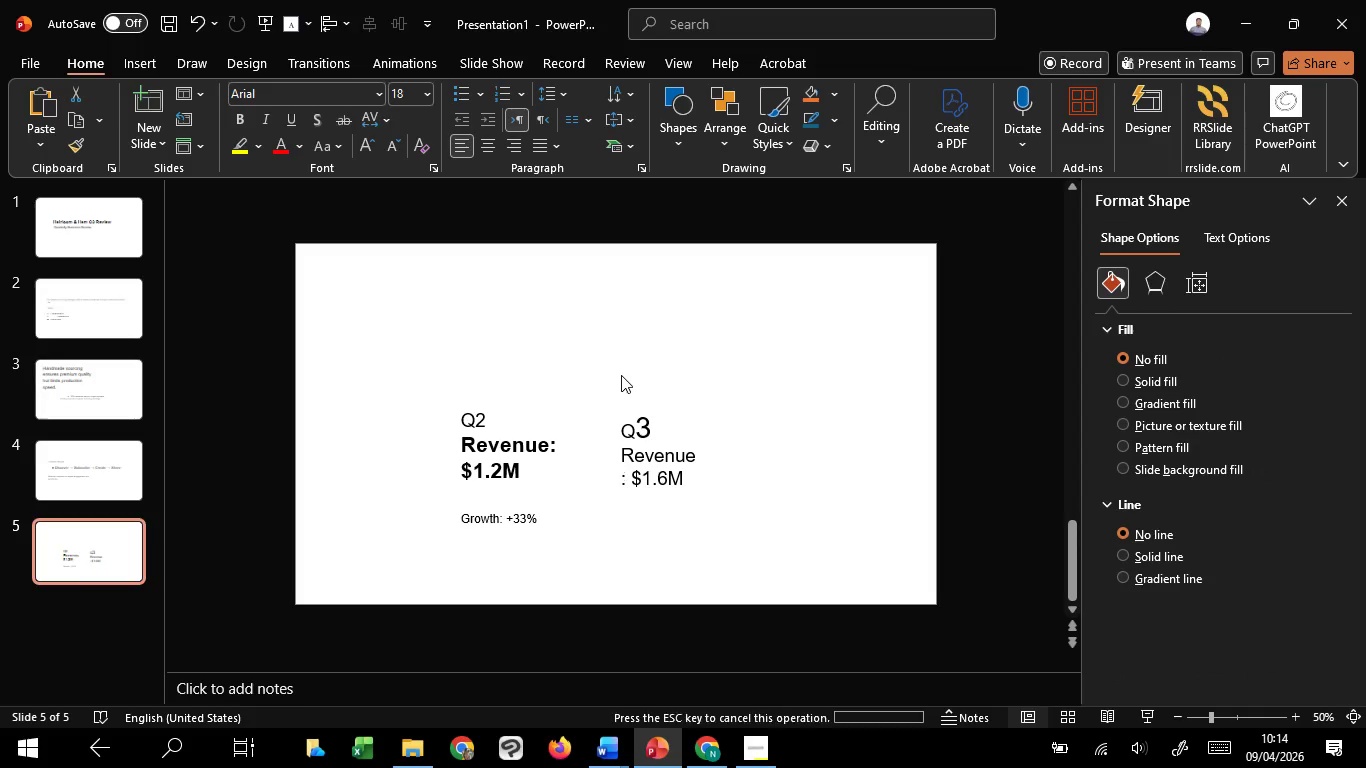 
left_click([621, 375])
 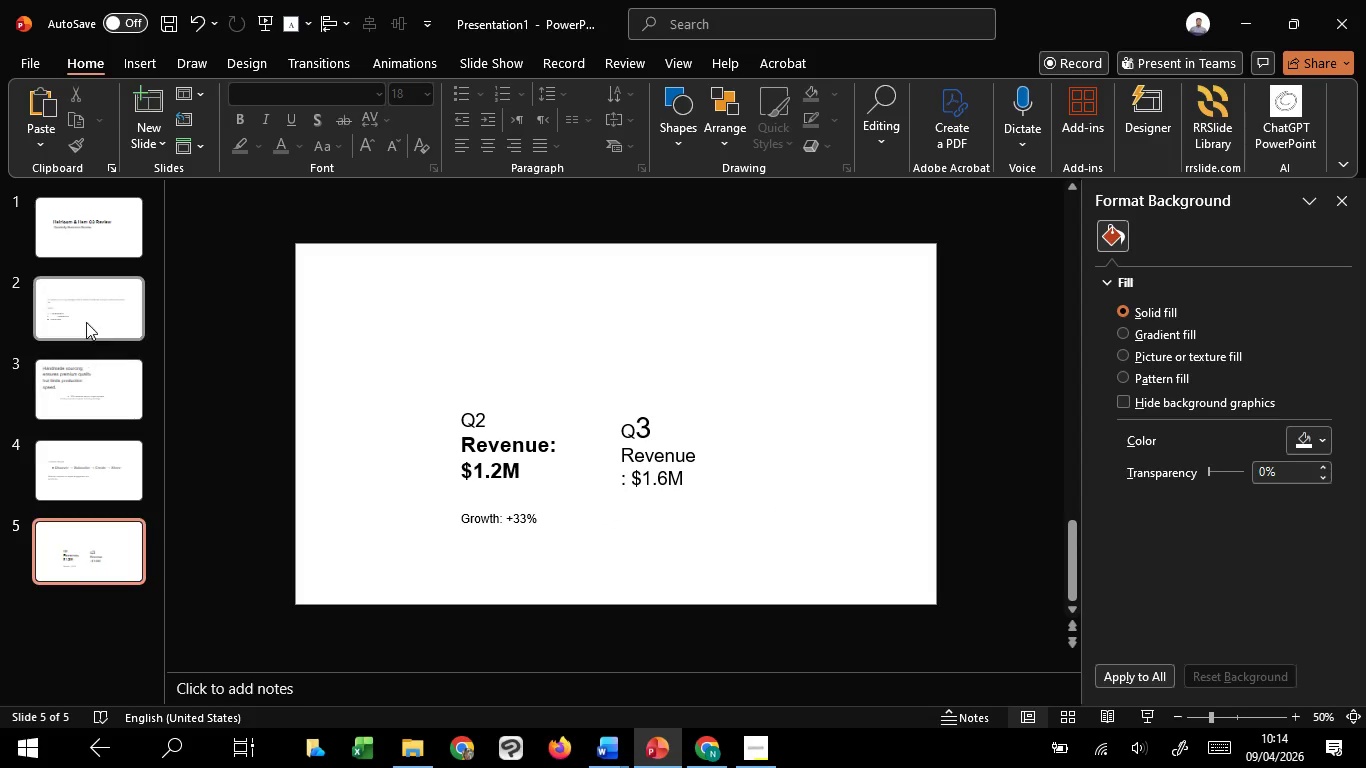 
left_click([81, 313])
 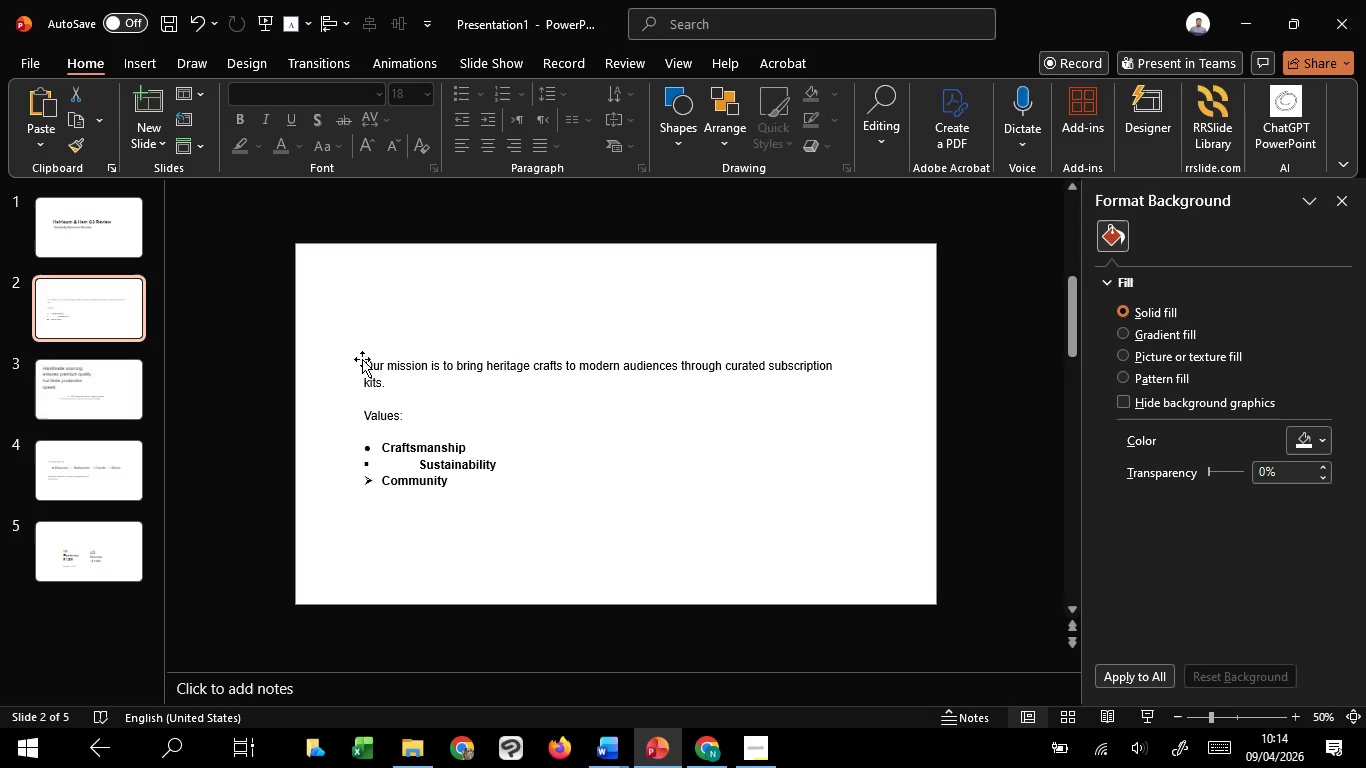 
left_click_drag(start_coordinate=[368, 362], to_coordinate=[461, 387])
 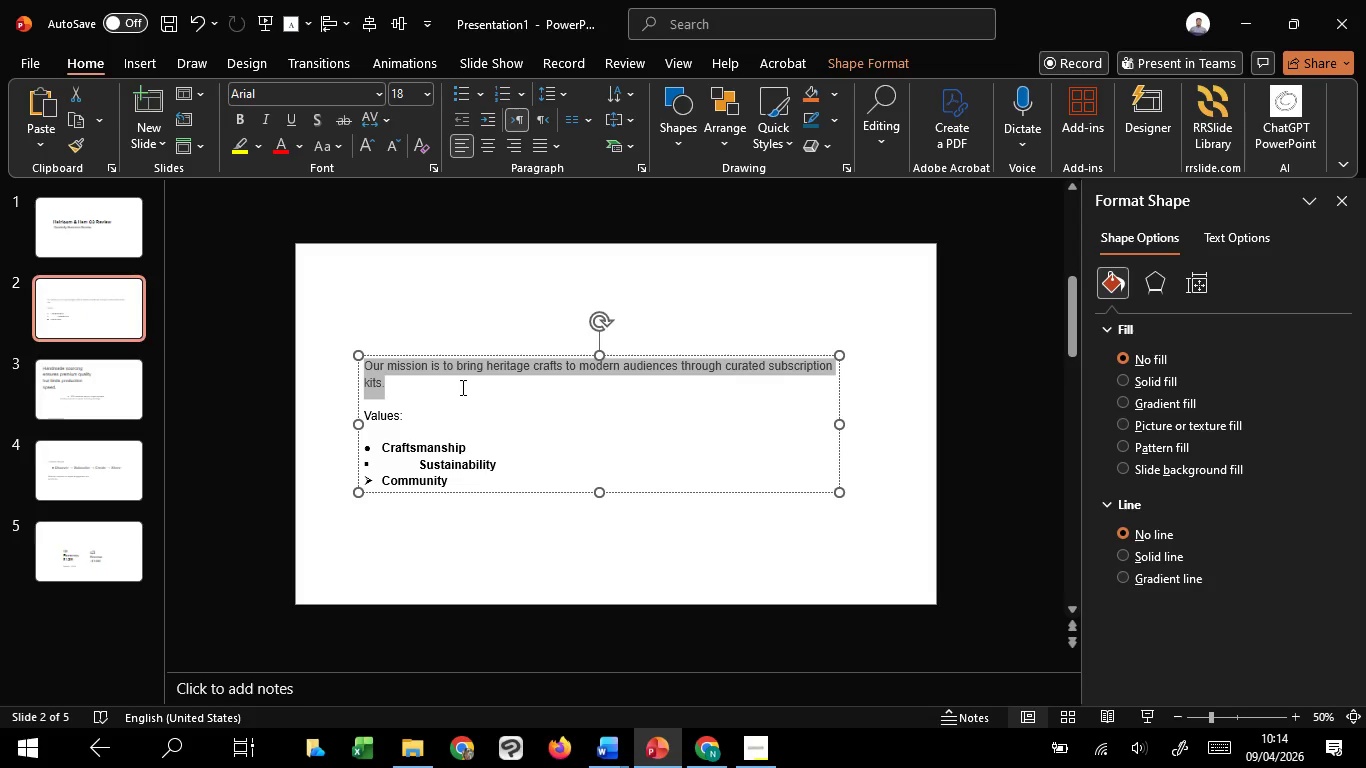 
key(Control+C)
 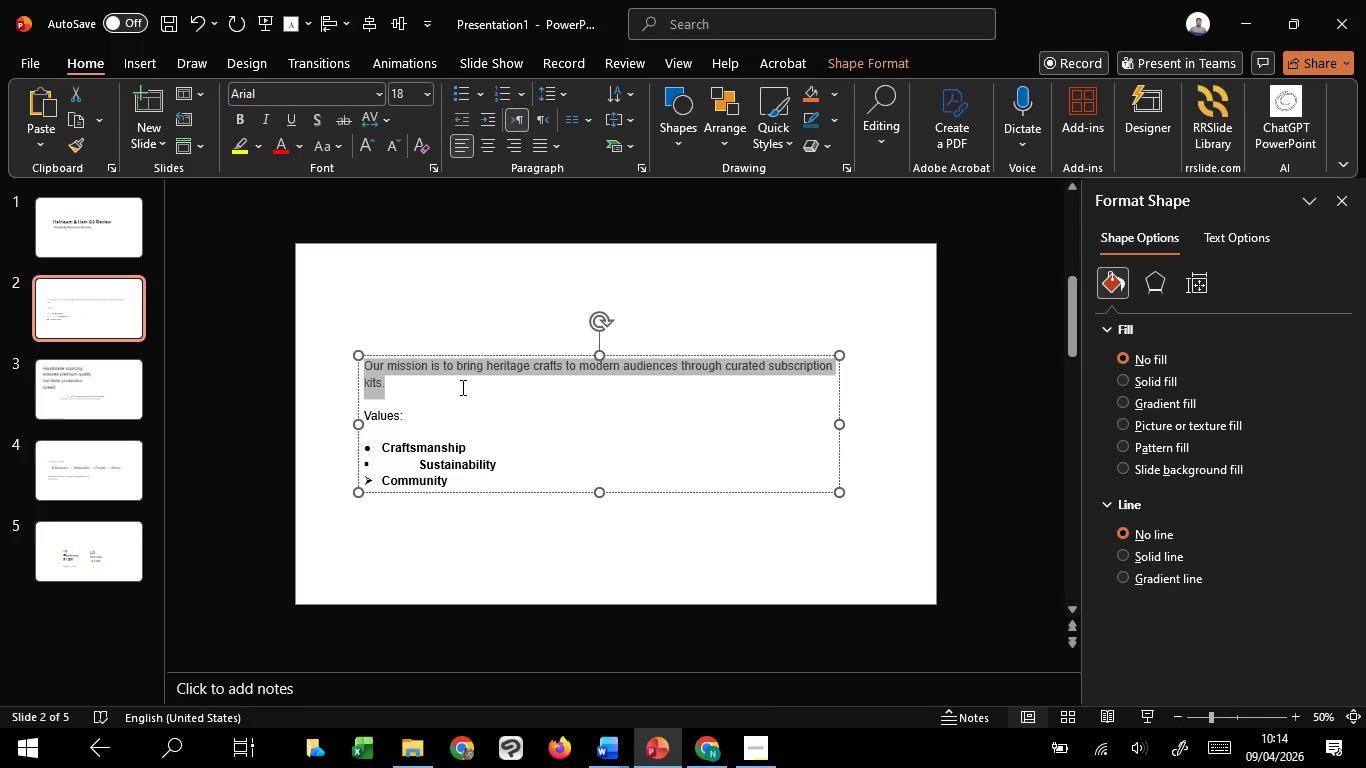 
key(Control+C)
 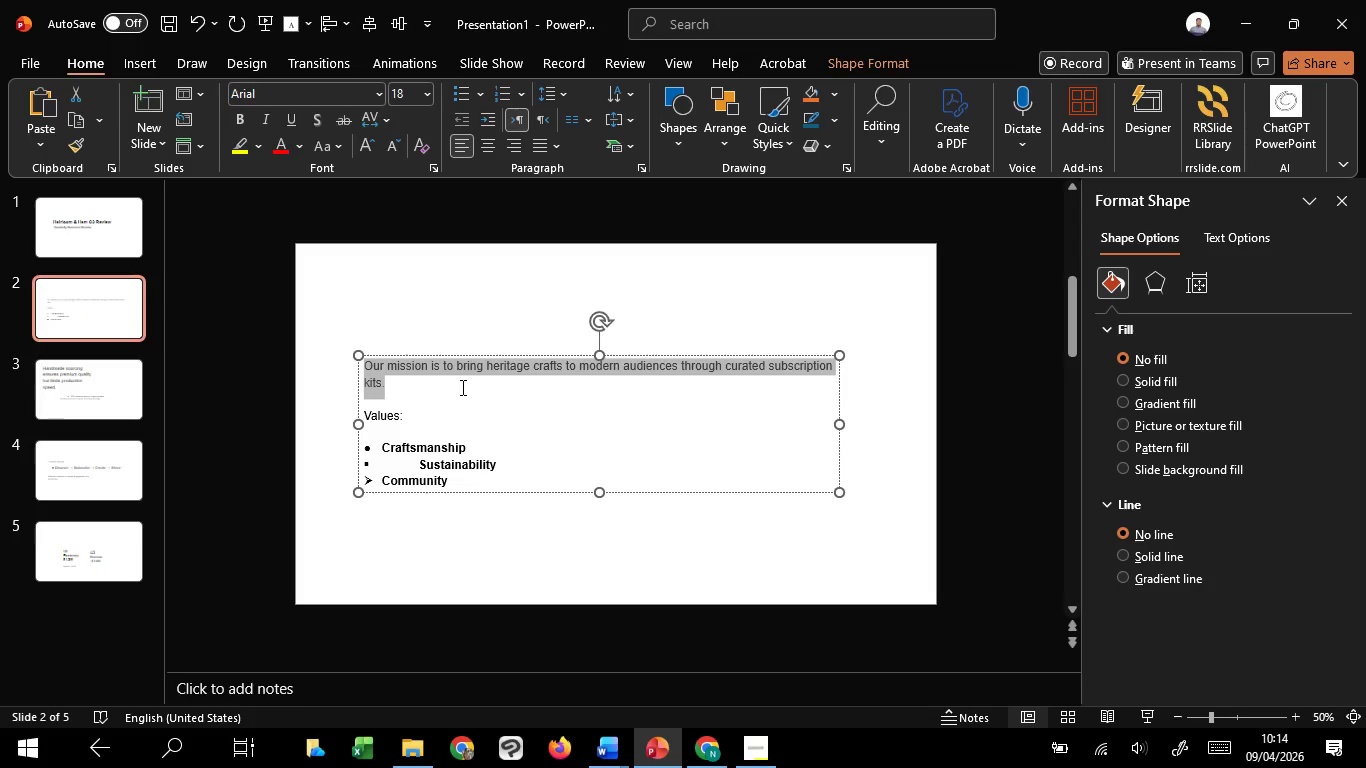 
key(Control+C)
 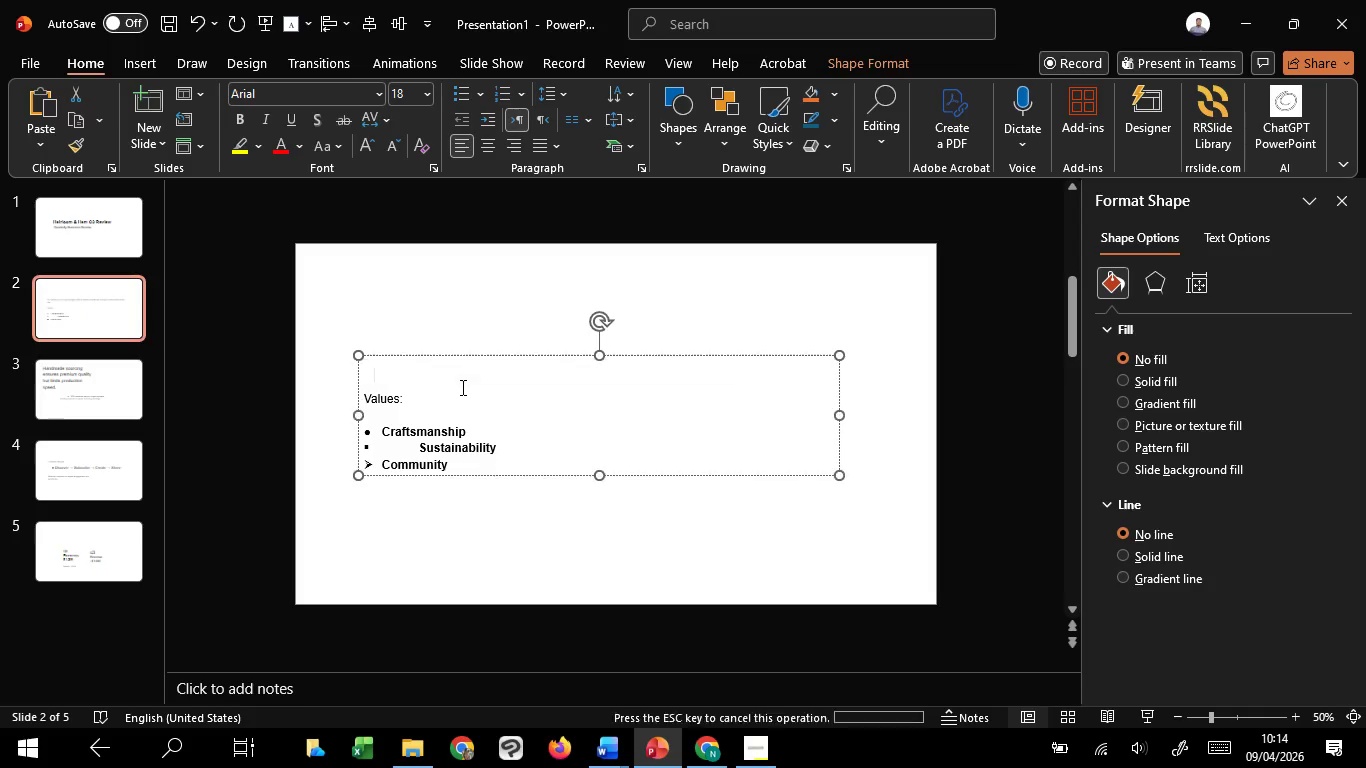 
key(Backspace)
 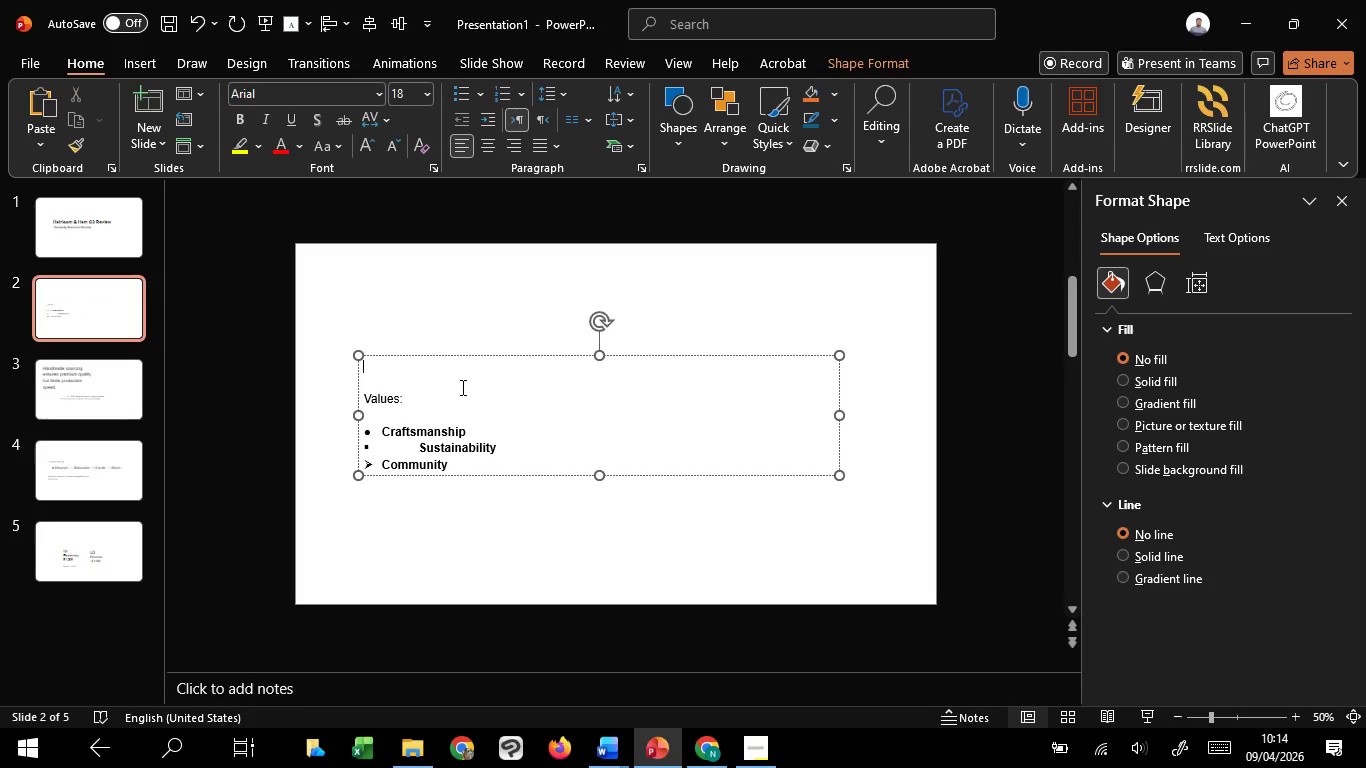 
left_click([461, 387])
 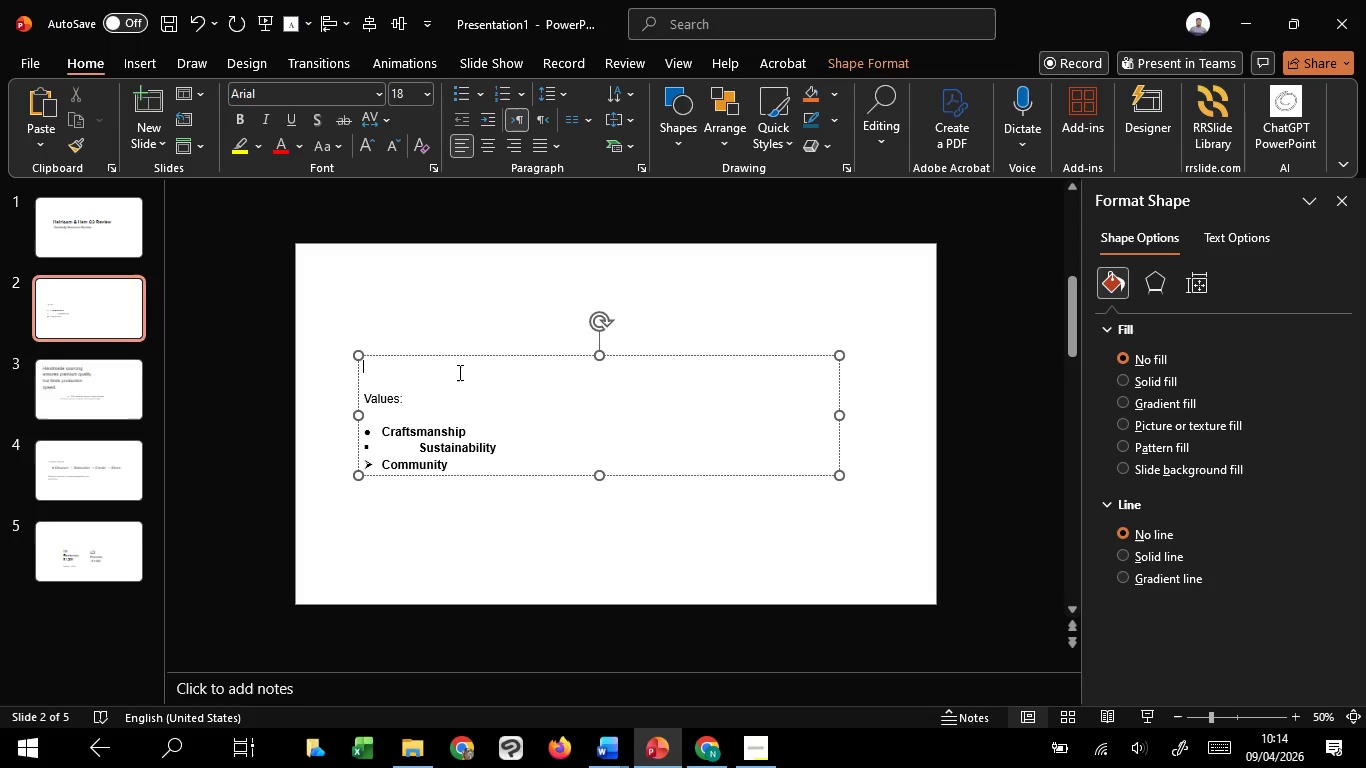 
left_click([458, 372])
 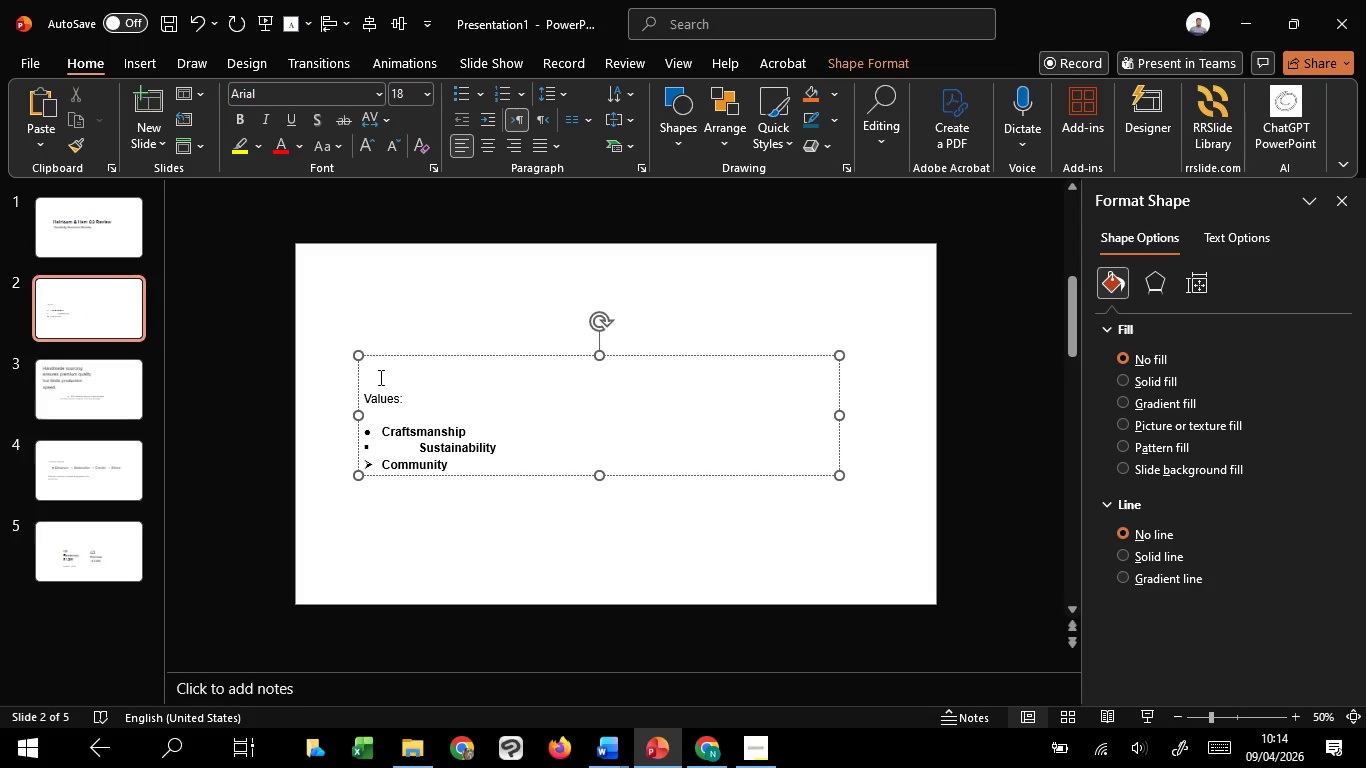 
left_click([379, 377])
 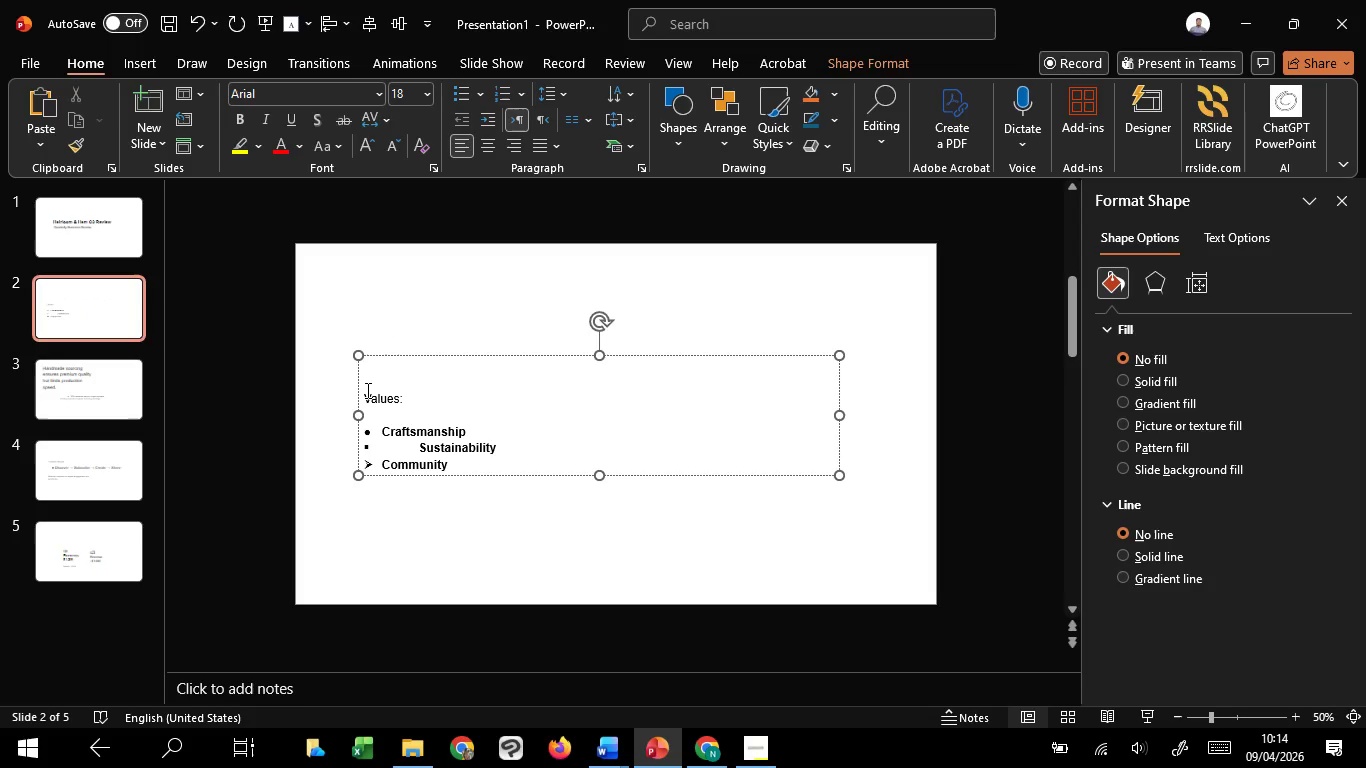 
left_click([366, 390])
 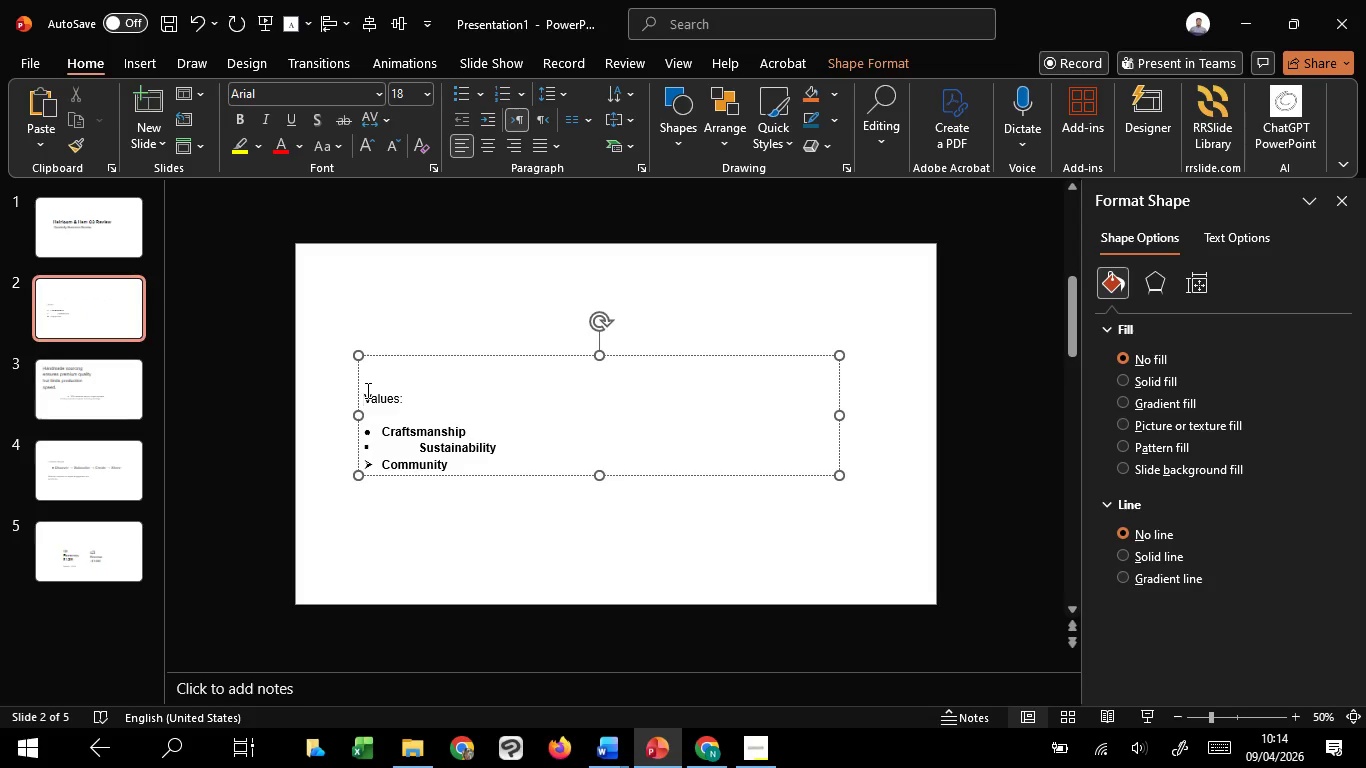 
key(Backspace)
 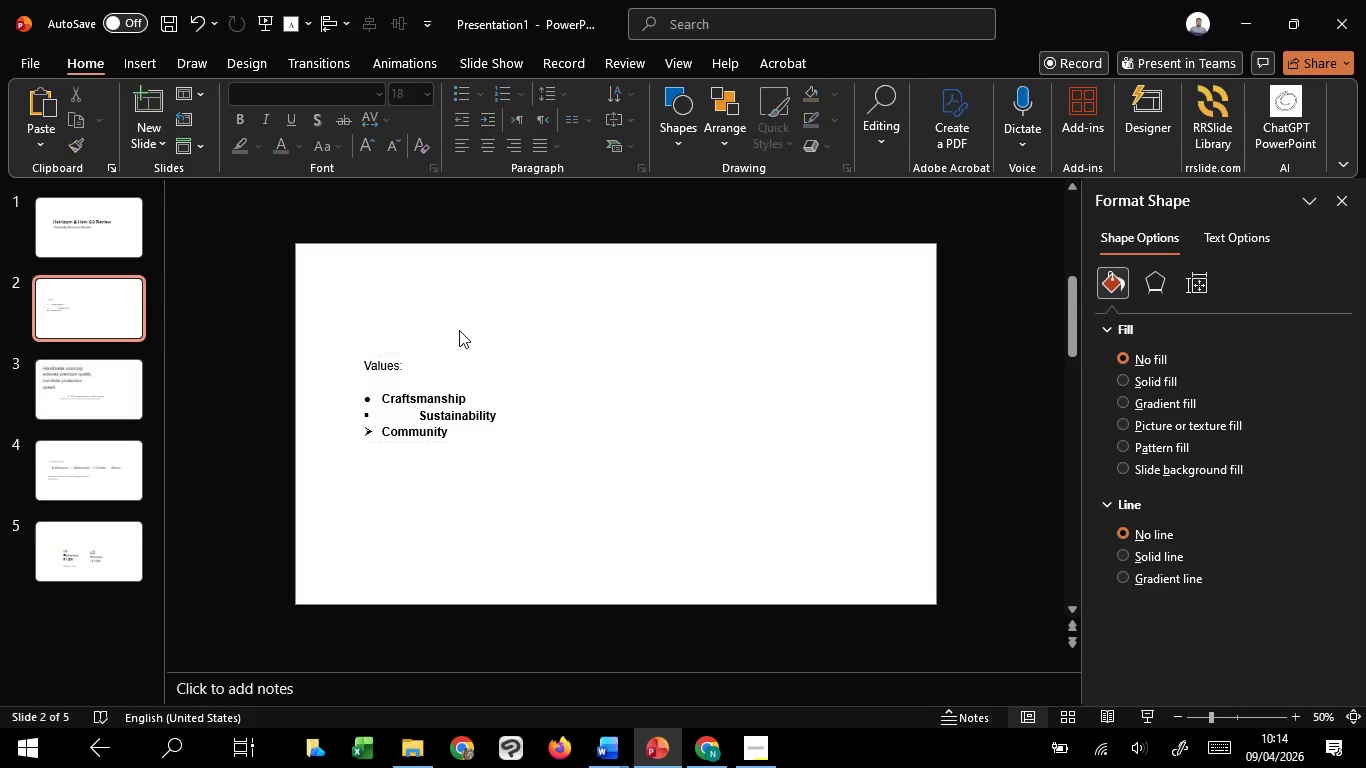 
double_click([437, 445])
 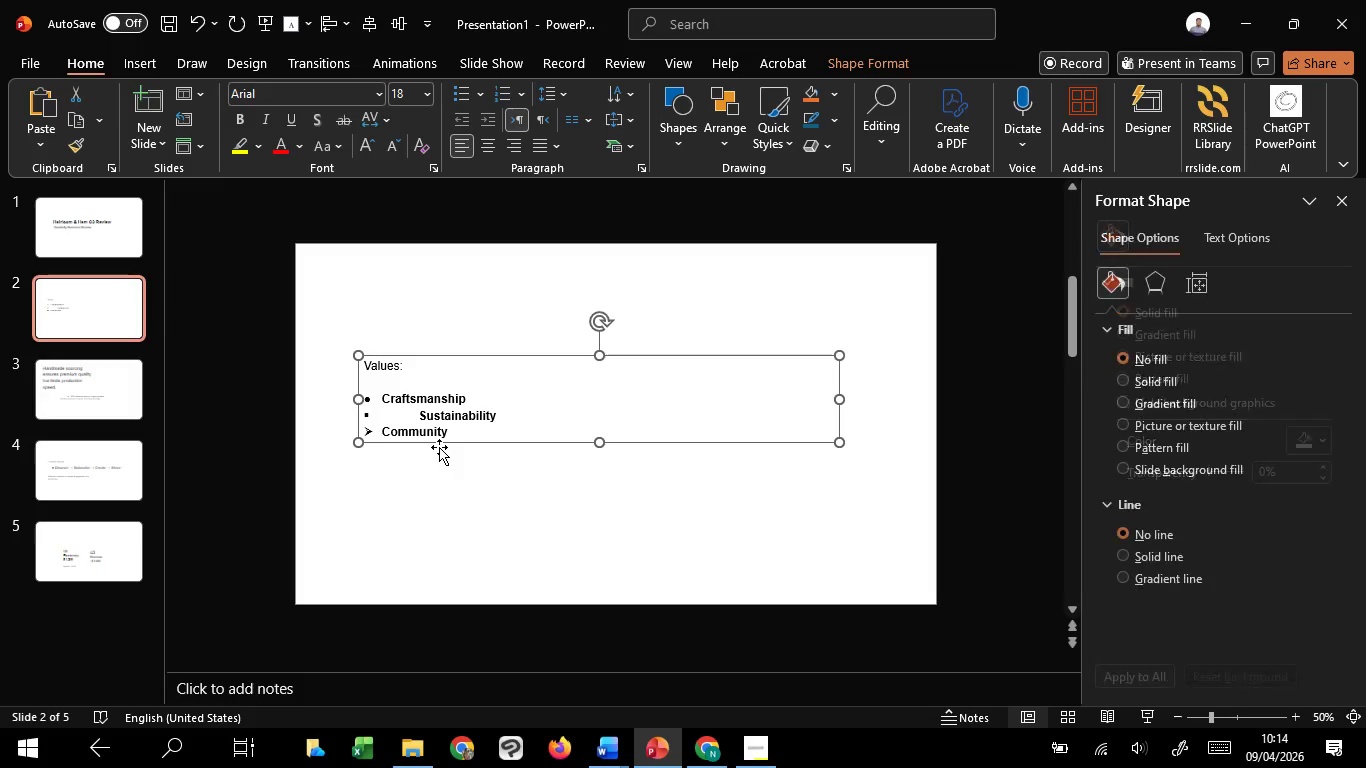 
left_click_drag(start_coordinate=[439, 447], to_coordinate=[443, 506])
 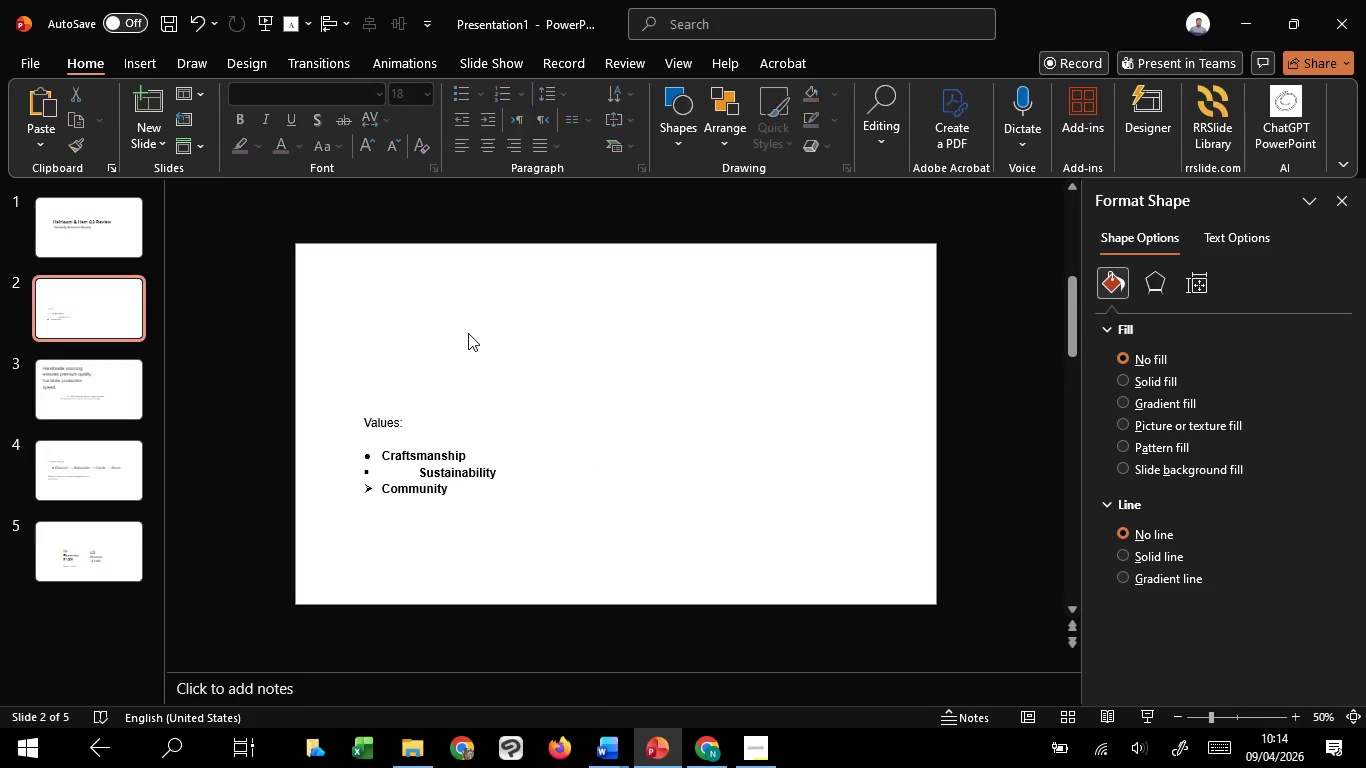 
hold_key(key=ShiftLeft, duration=0.81)
 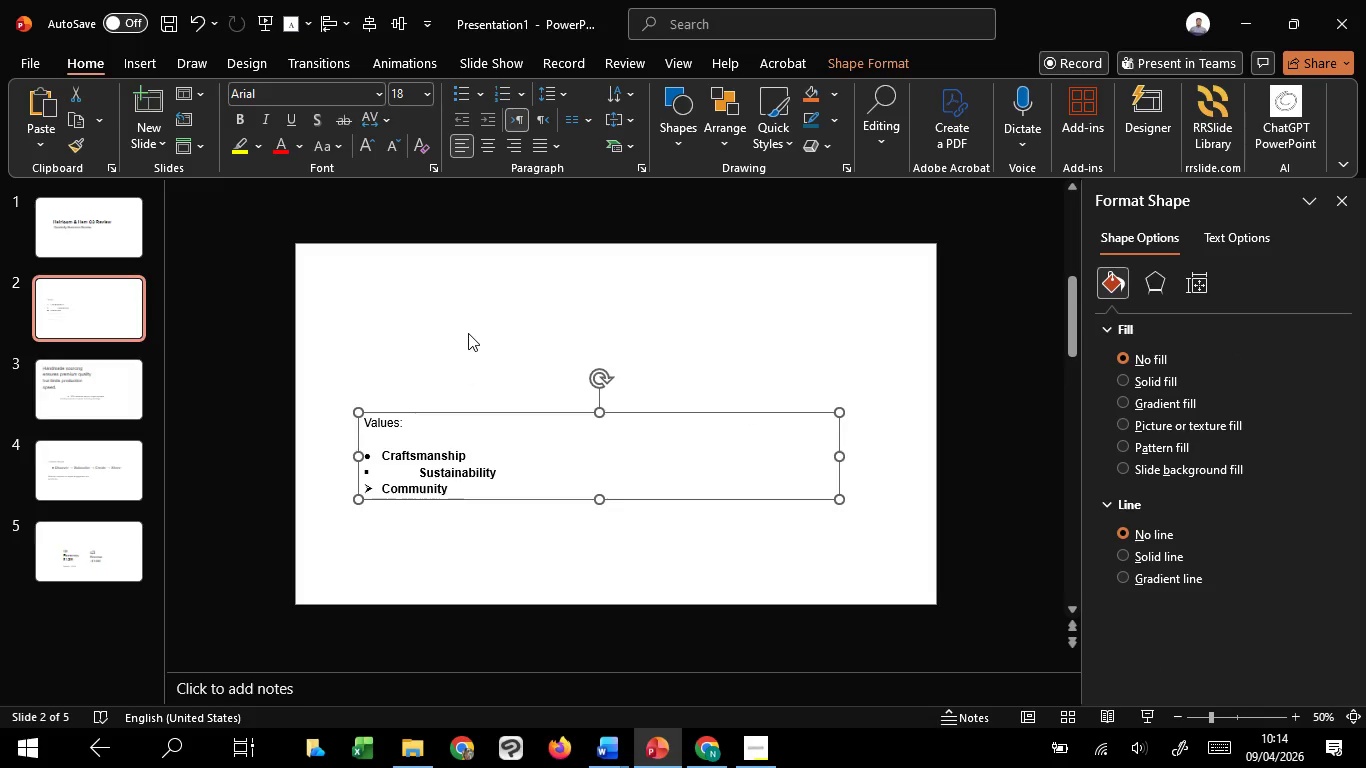 
left_click([468, 333])
 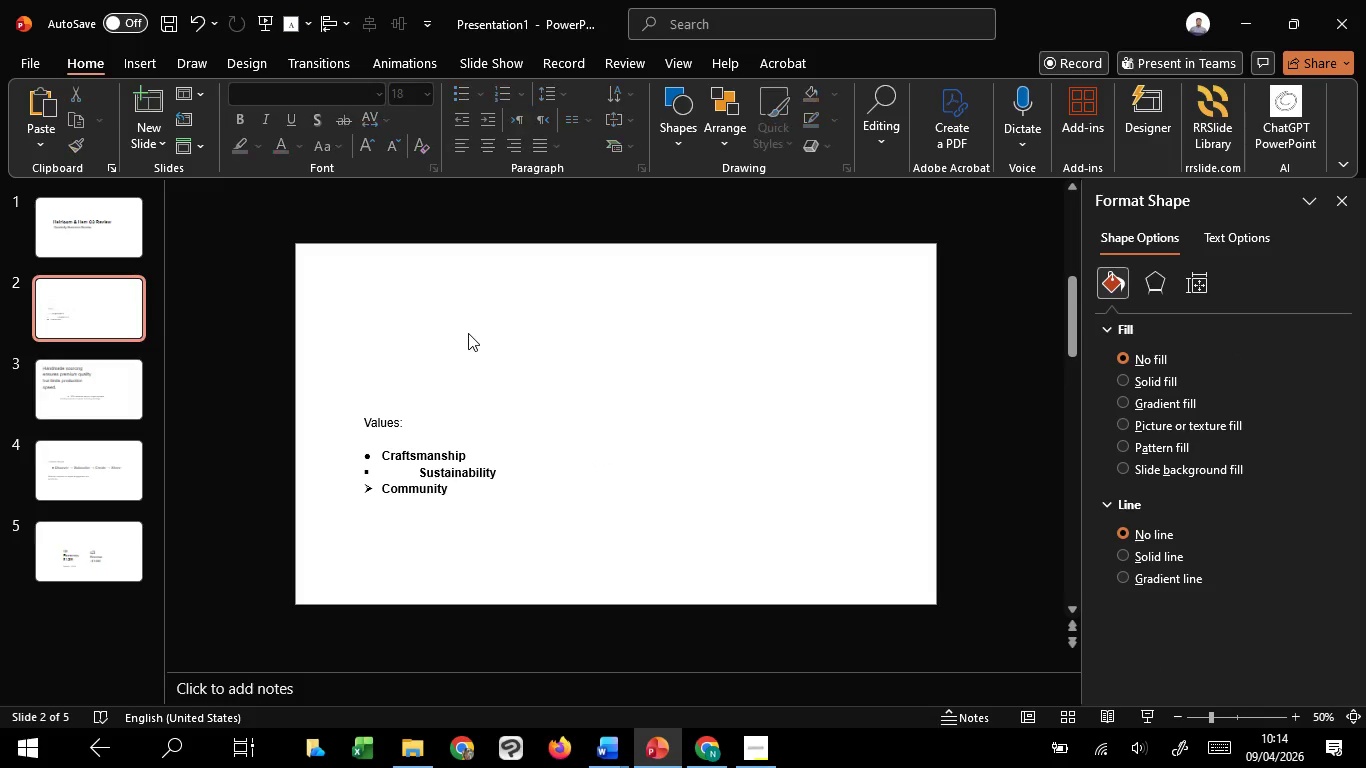 
key(Control+V)
 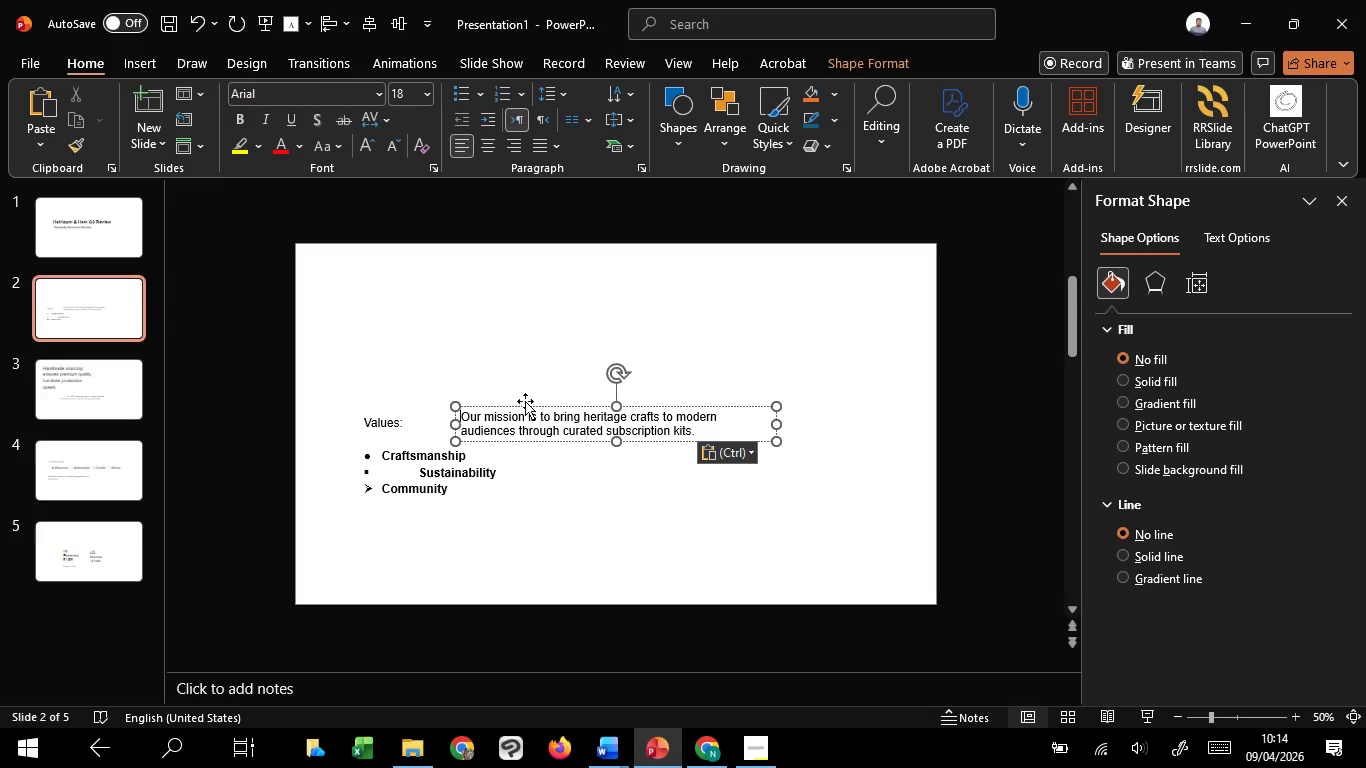 
left_click_drag(start_coordinate=[533, 408], to_coordinate=[436, 278])
 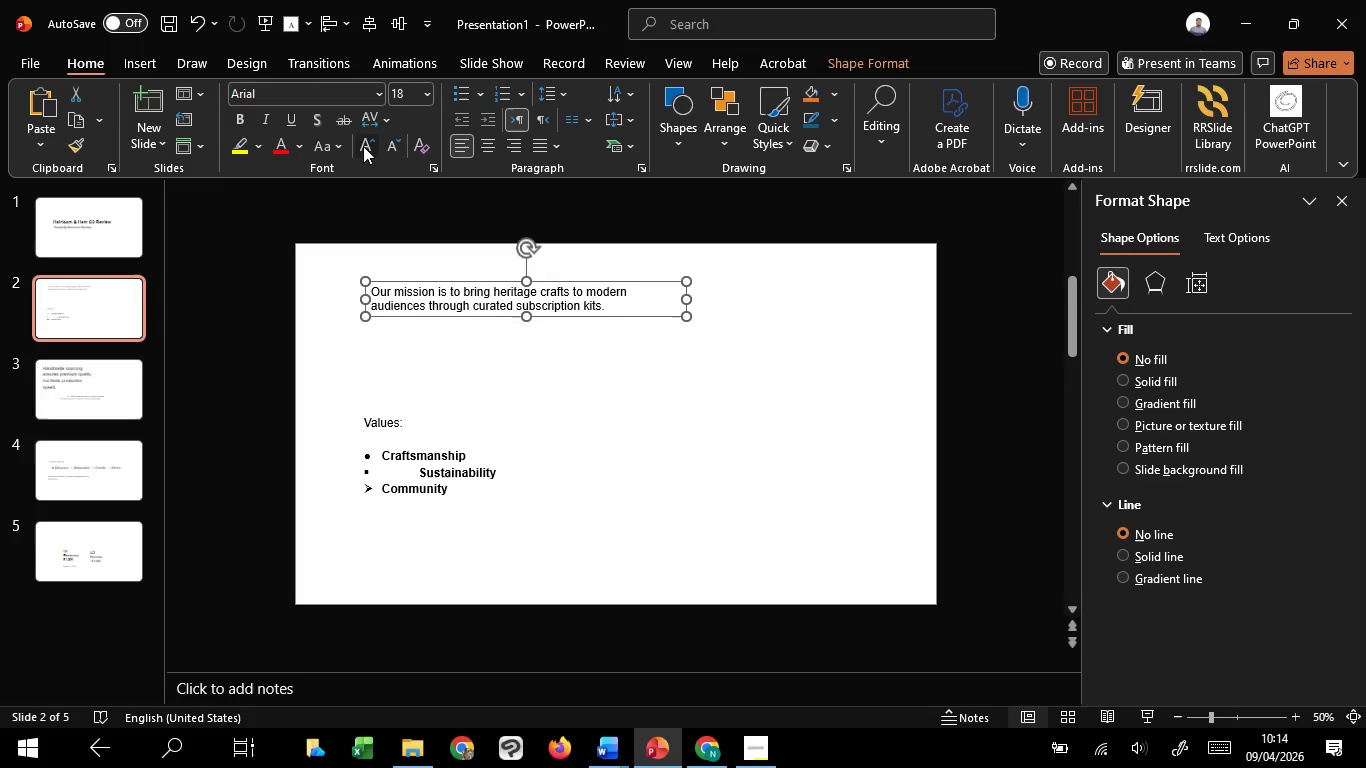 
double_click([363, 146])
 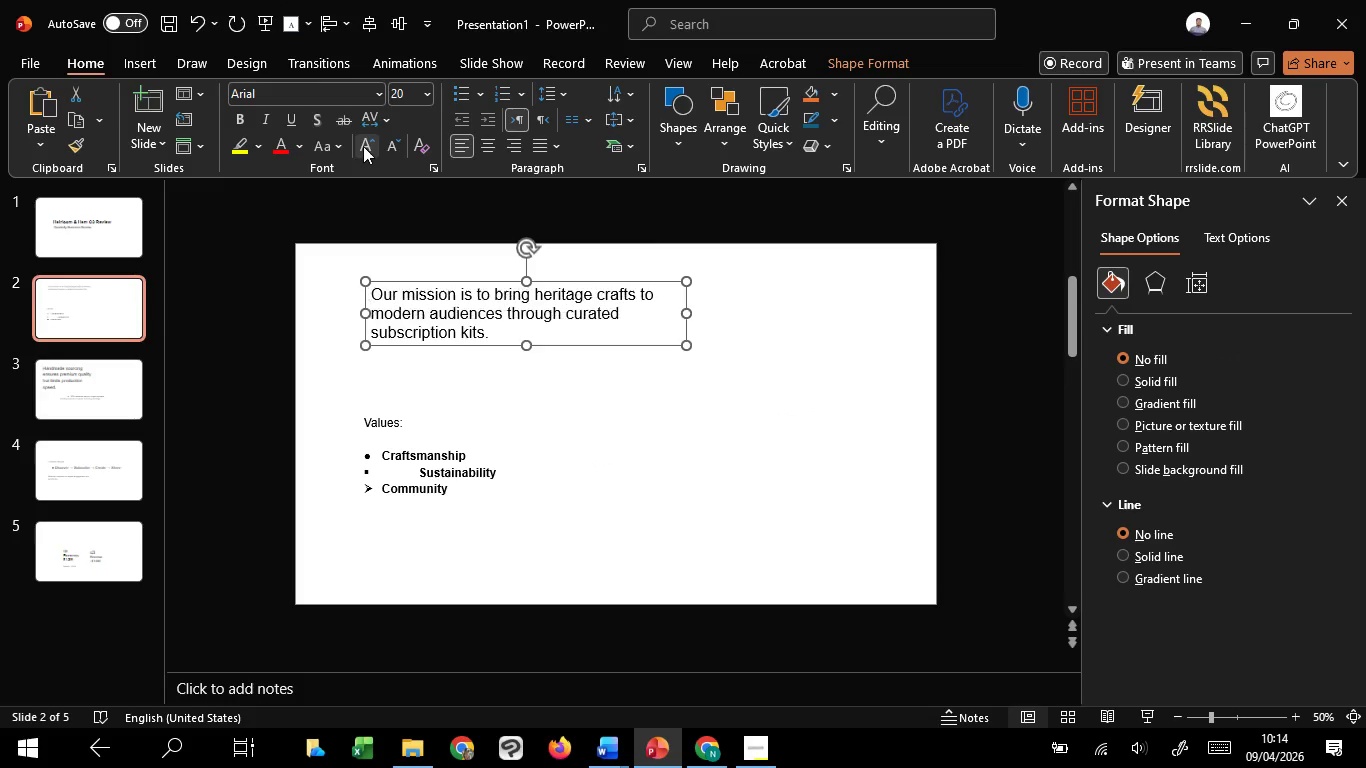 
triple_click([363, 146])
 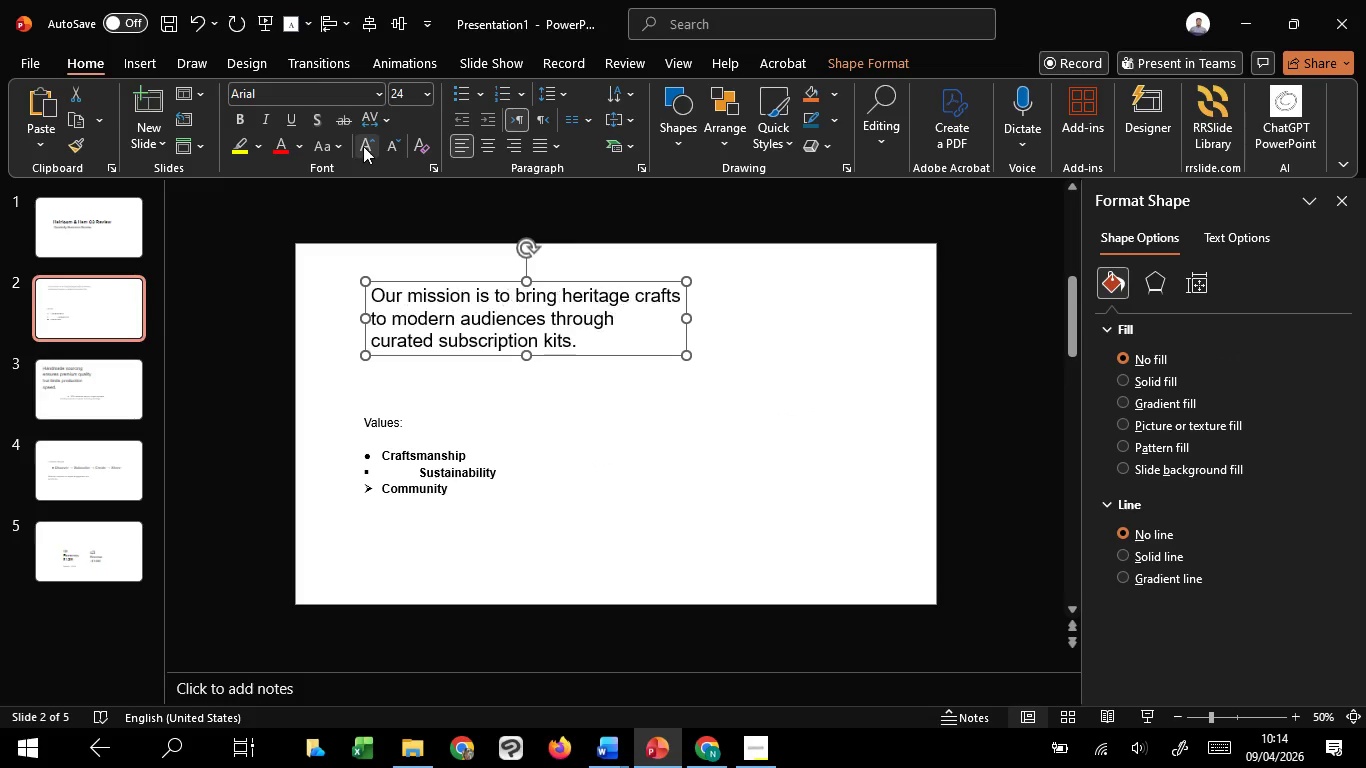 
triple_click([363, 146])
 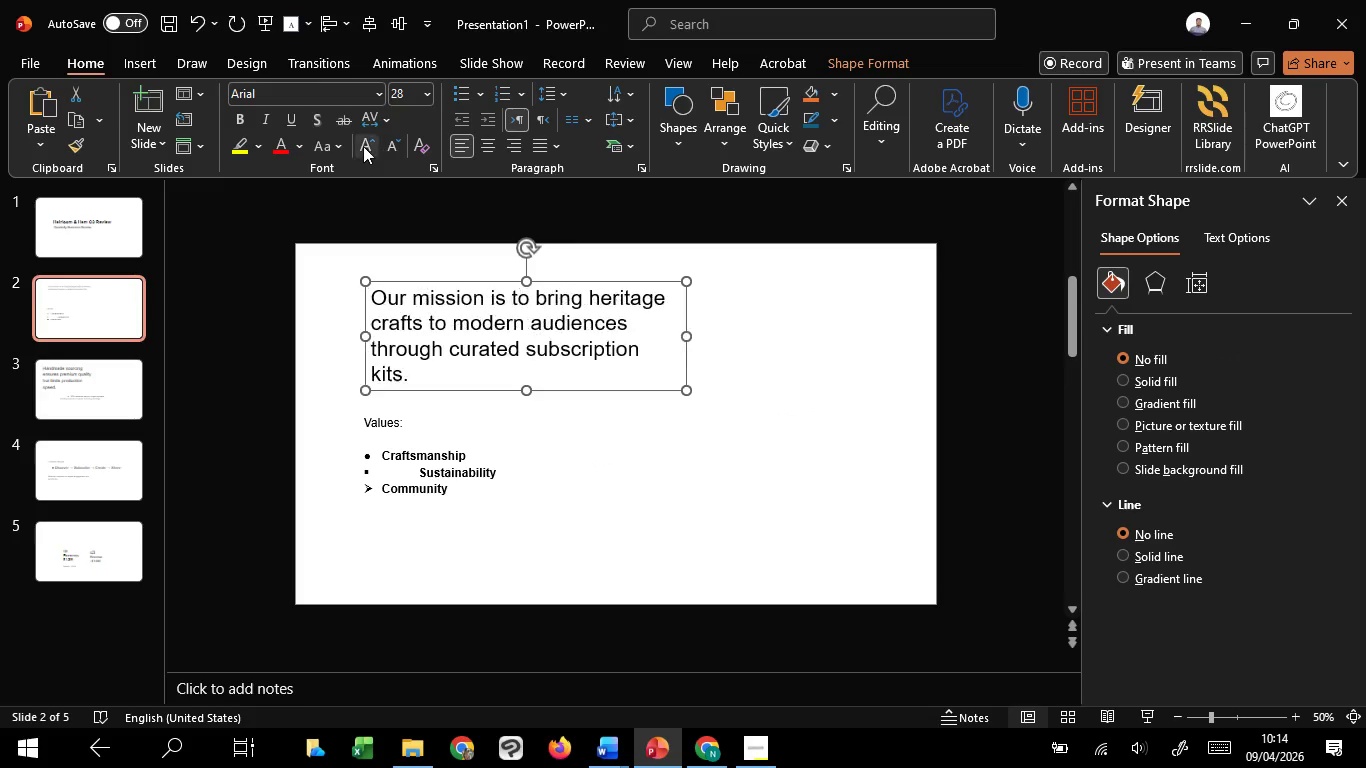 
triple_click([363, 146])
 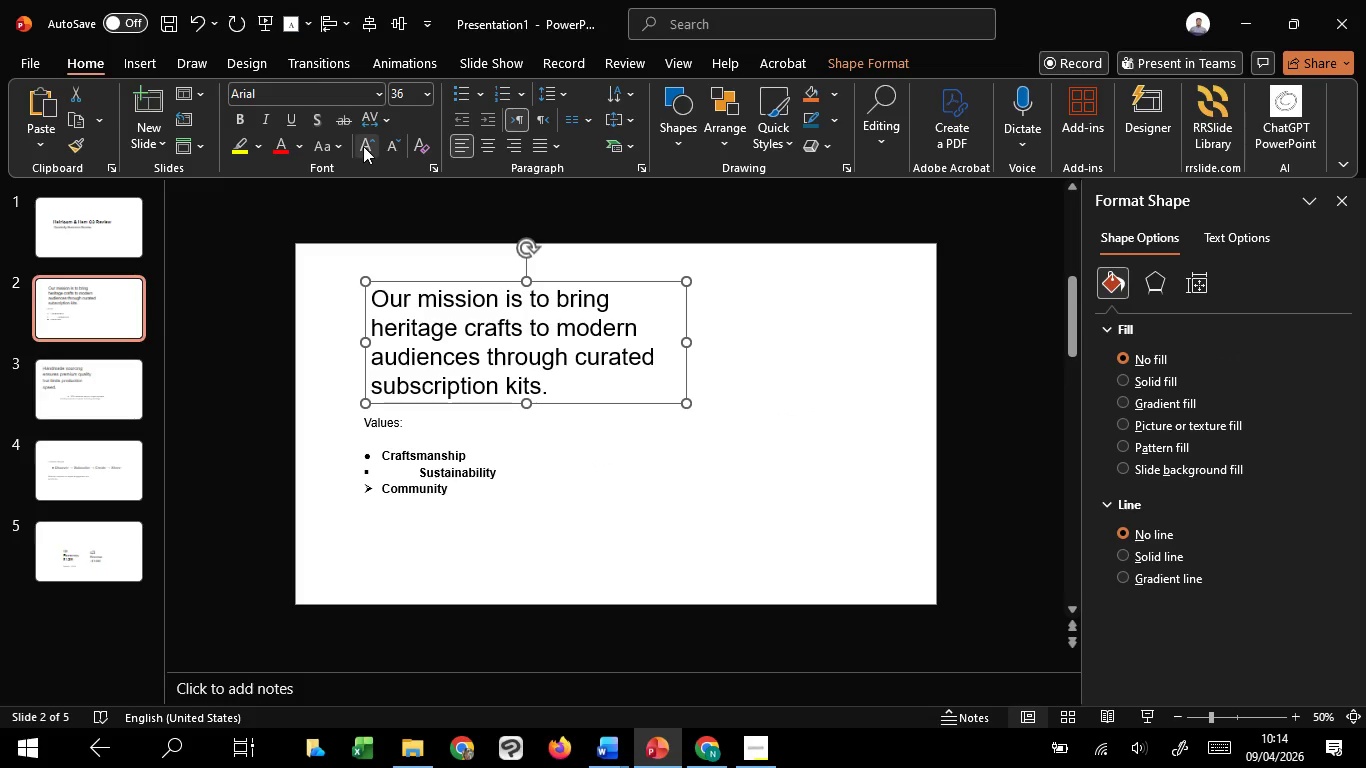 
left_click([363, 146])
 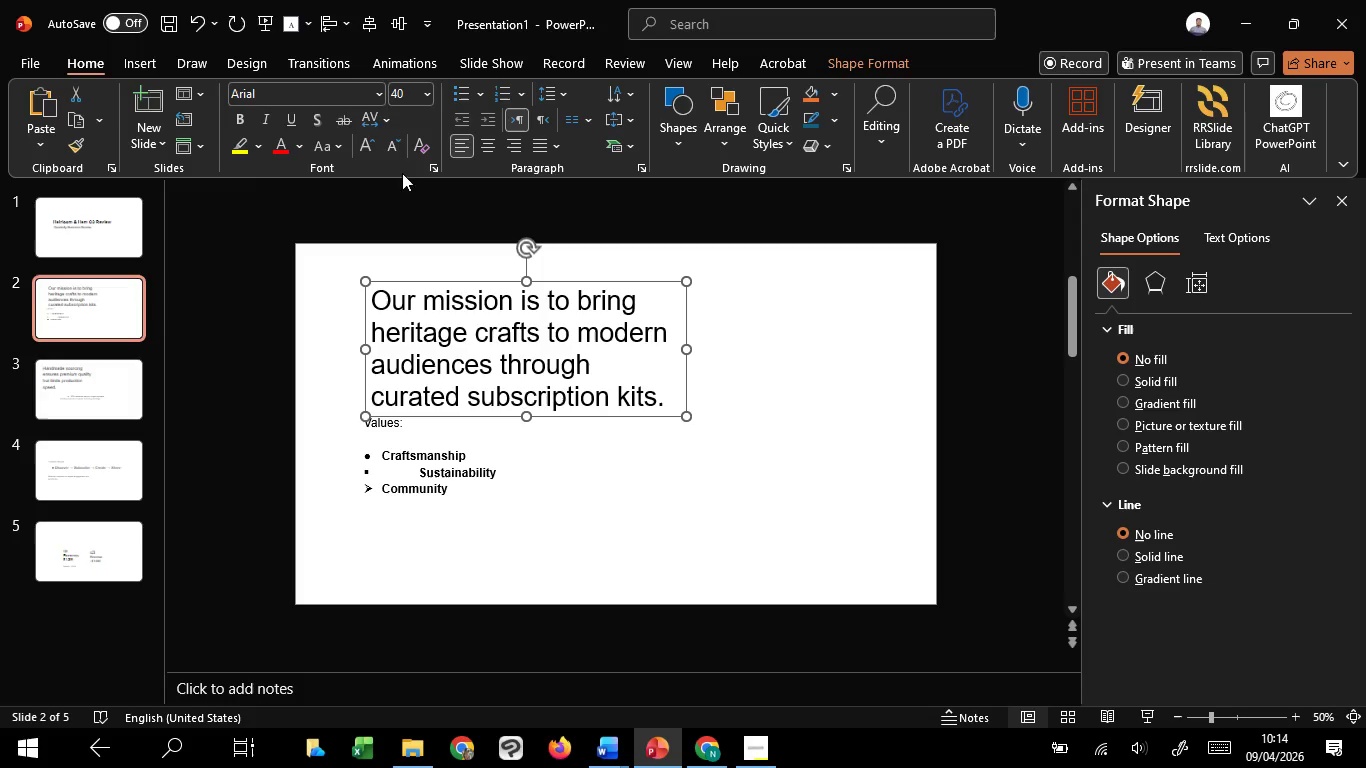 
left_click([395, 152])
 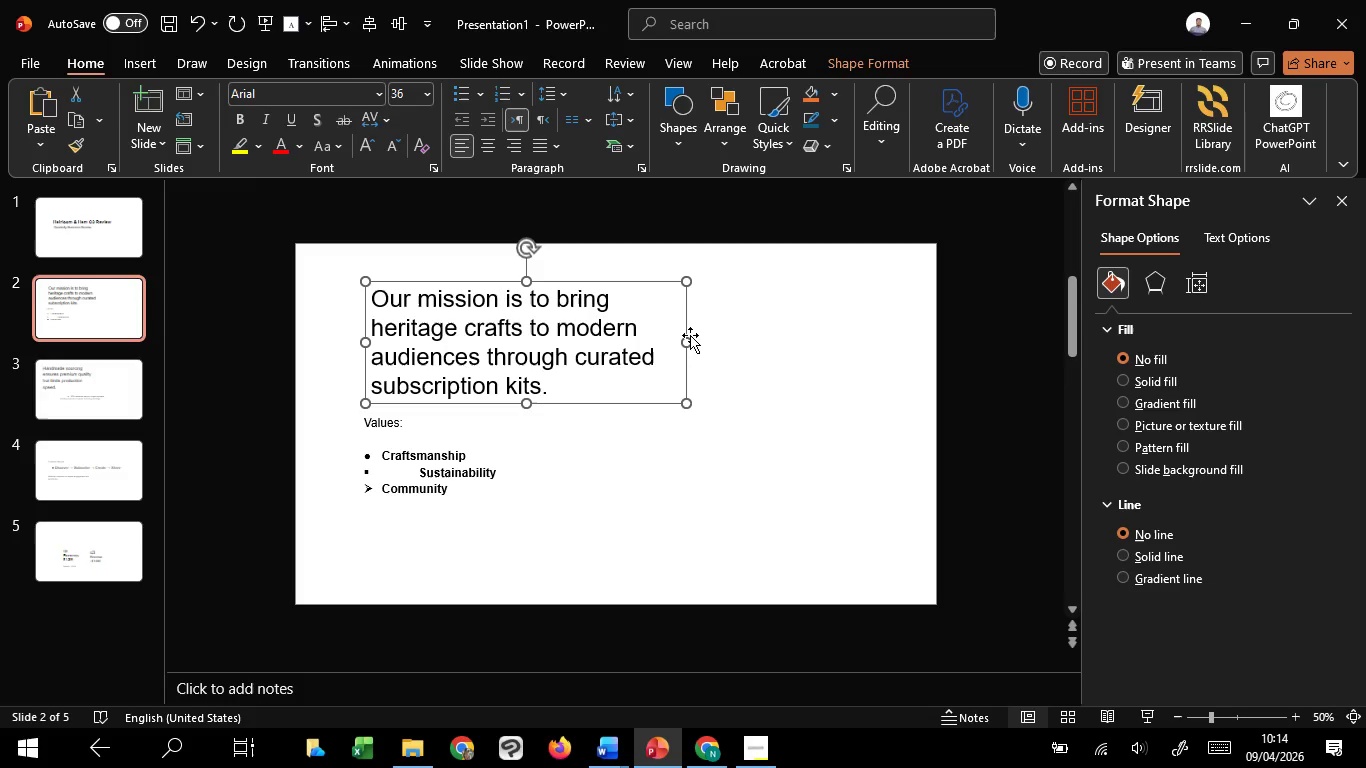 
left_click([690, 335])
 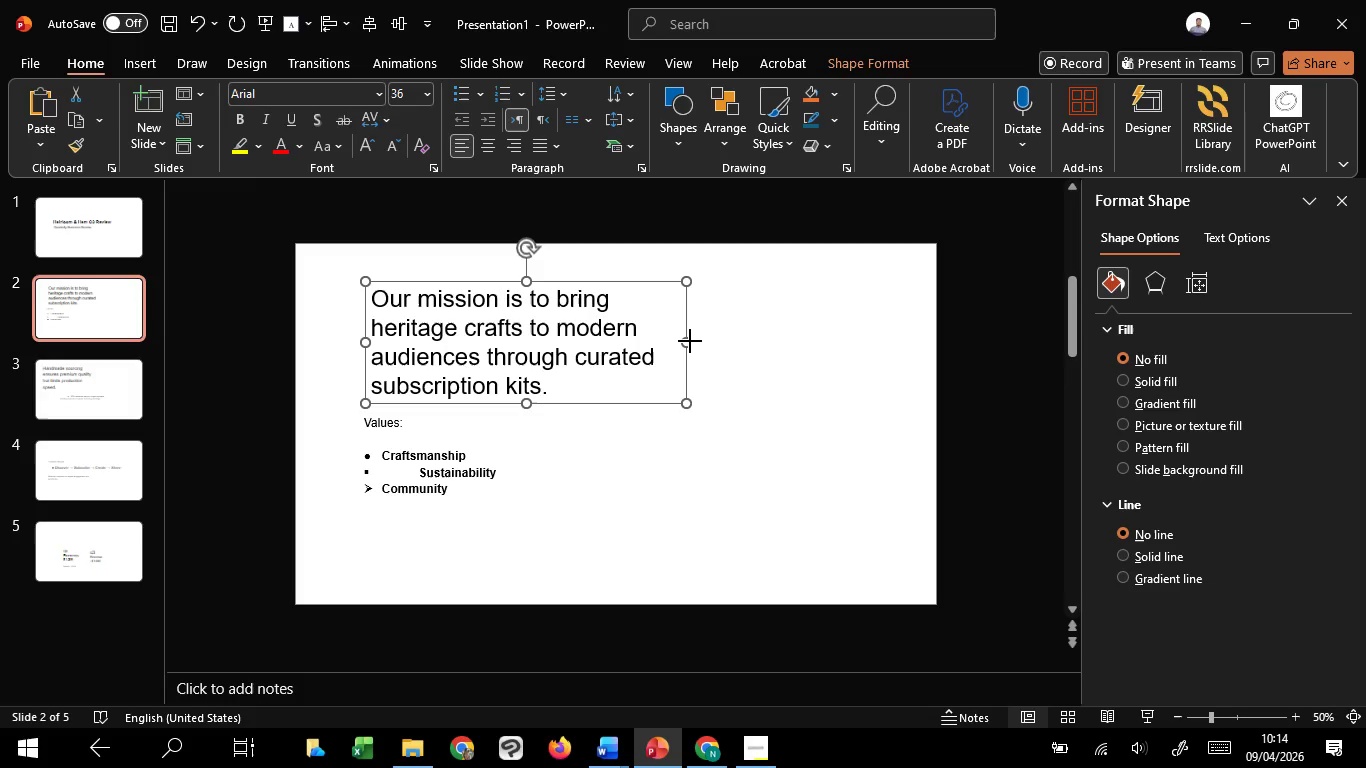 
left_click_drag(start_coordinate=[690, 341], to_coordinate=[722, 331])
 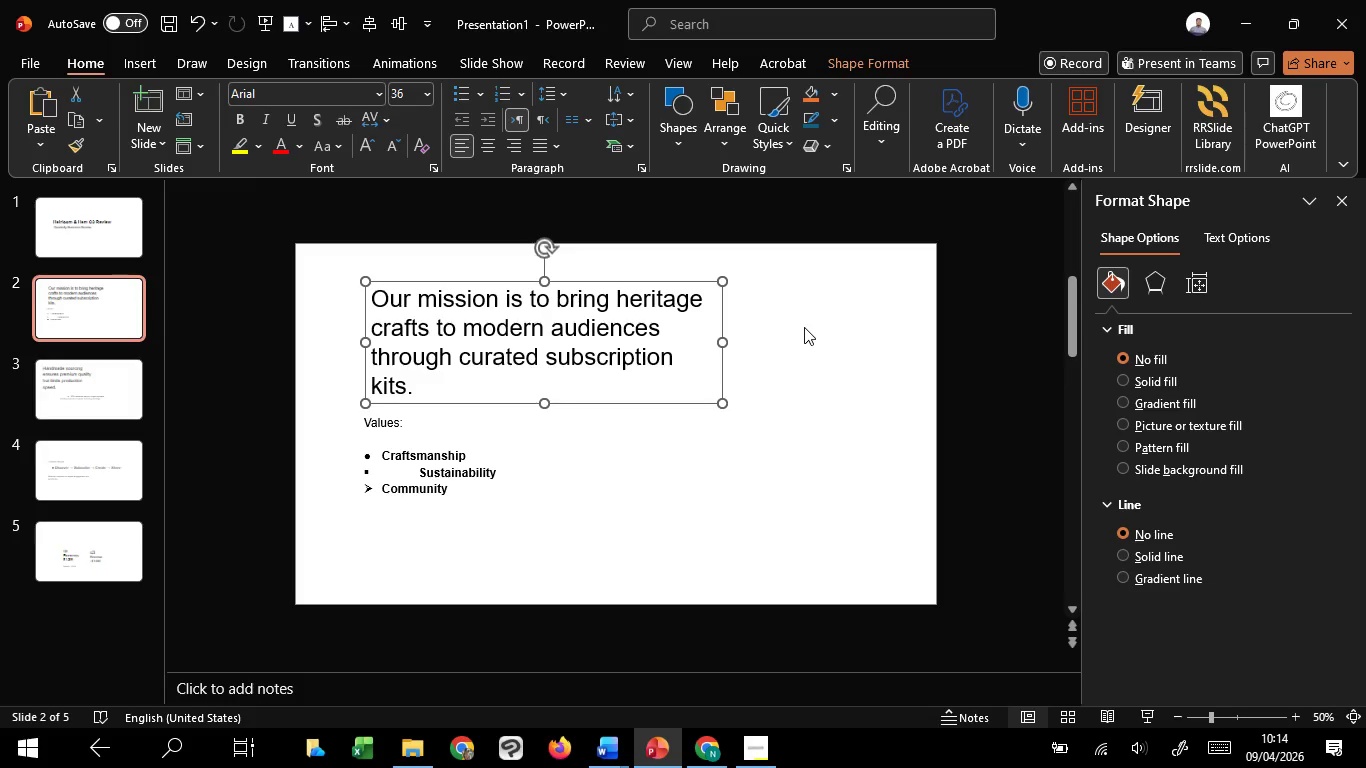 
left_click([804, 327])
 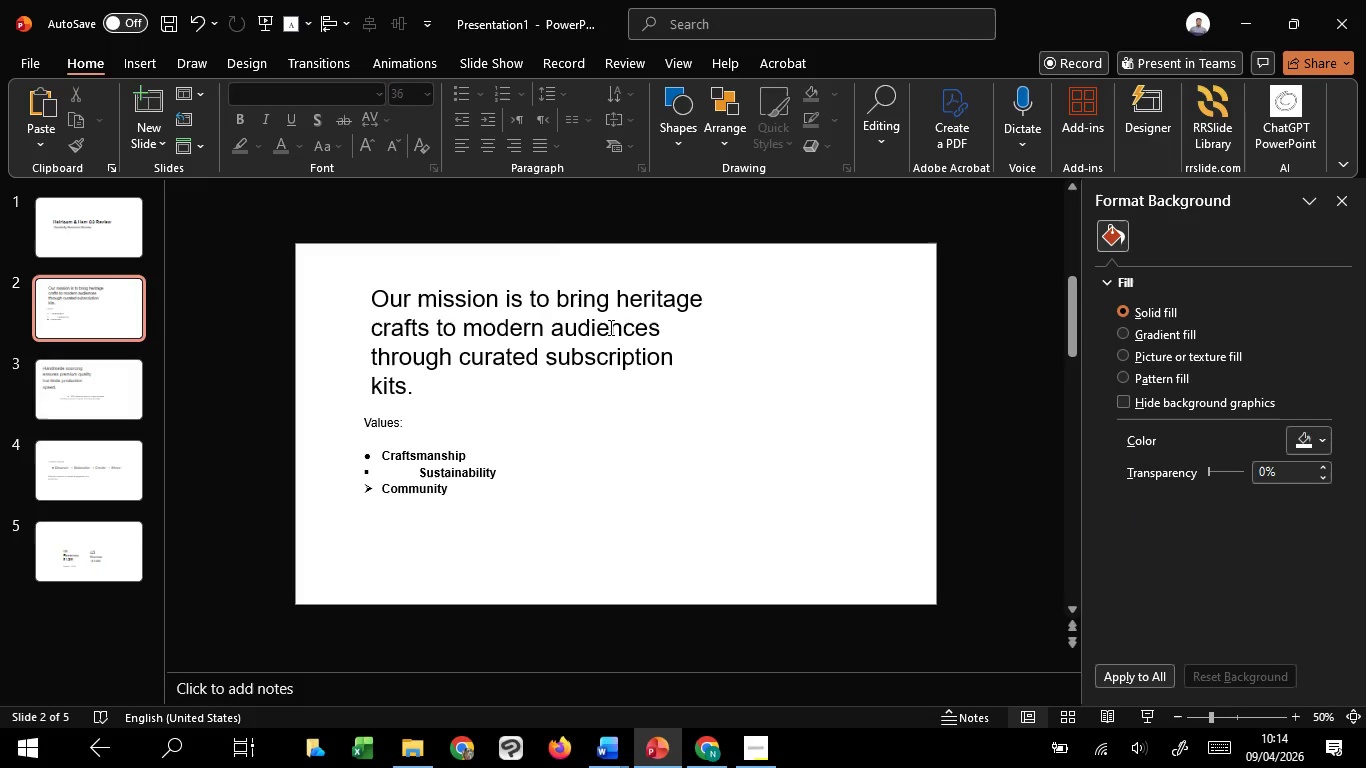 
left_click([609, 327])
 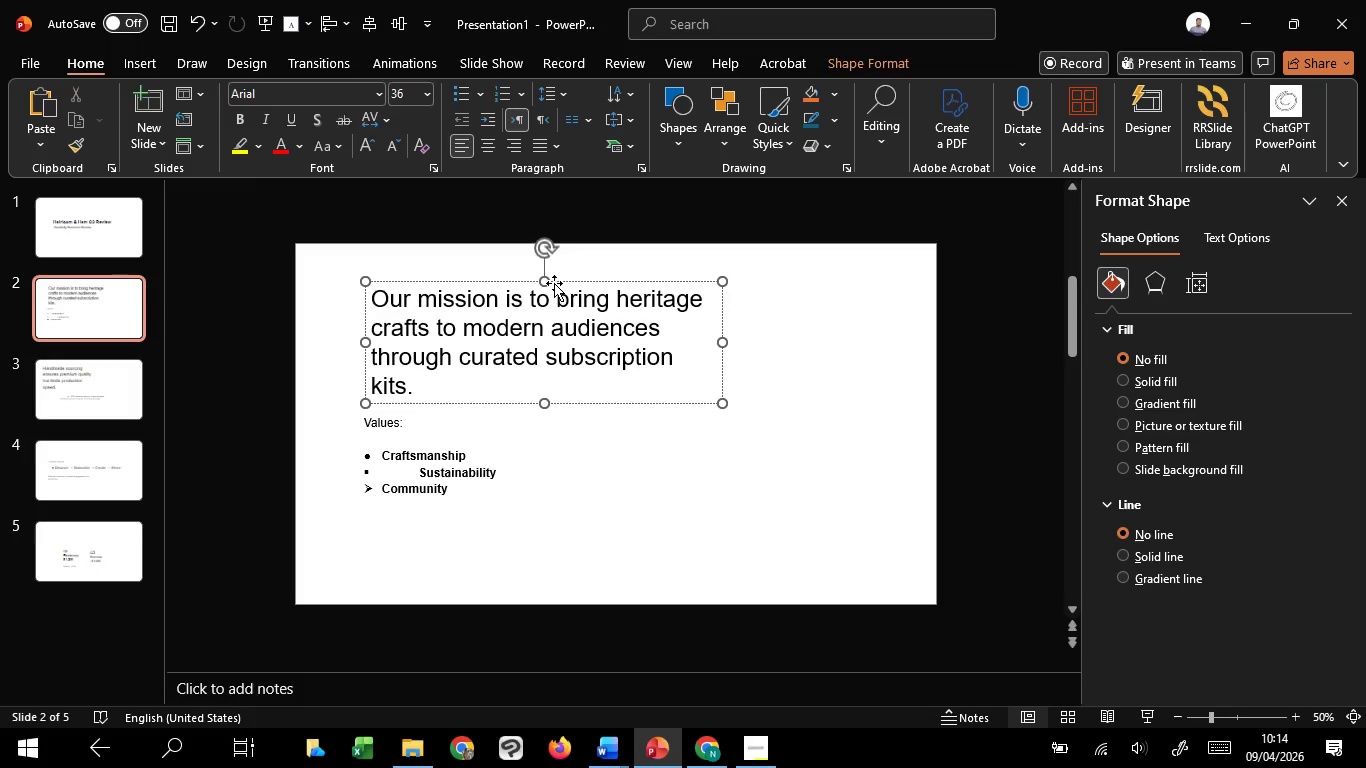 
left_click_drag(start_coordinate=[554, 283], to_coordinate=[543, 275])
 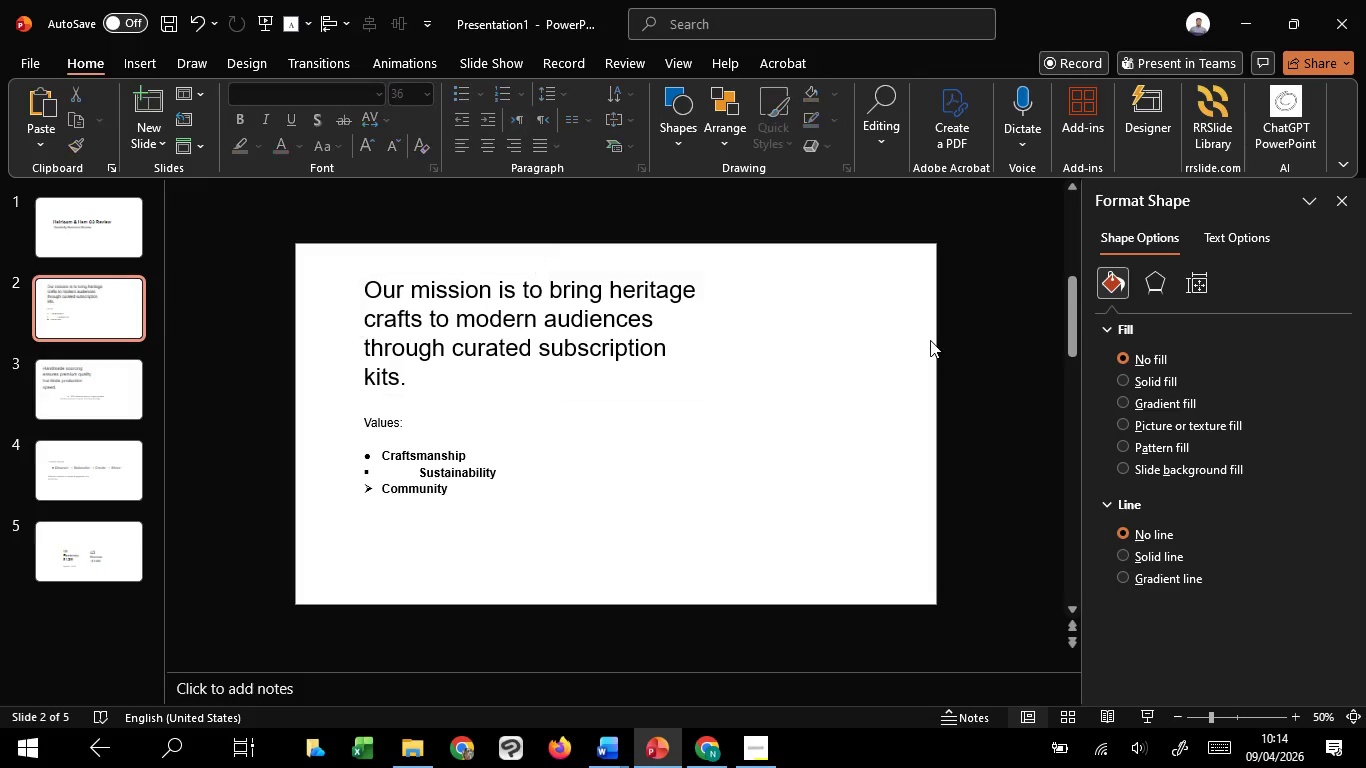 
hold_key(key=ShiftLeft, duration=0.44)
 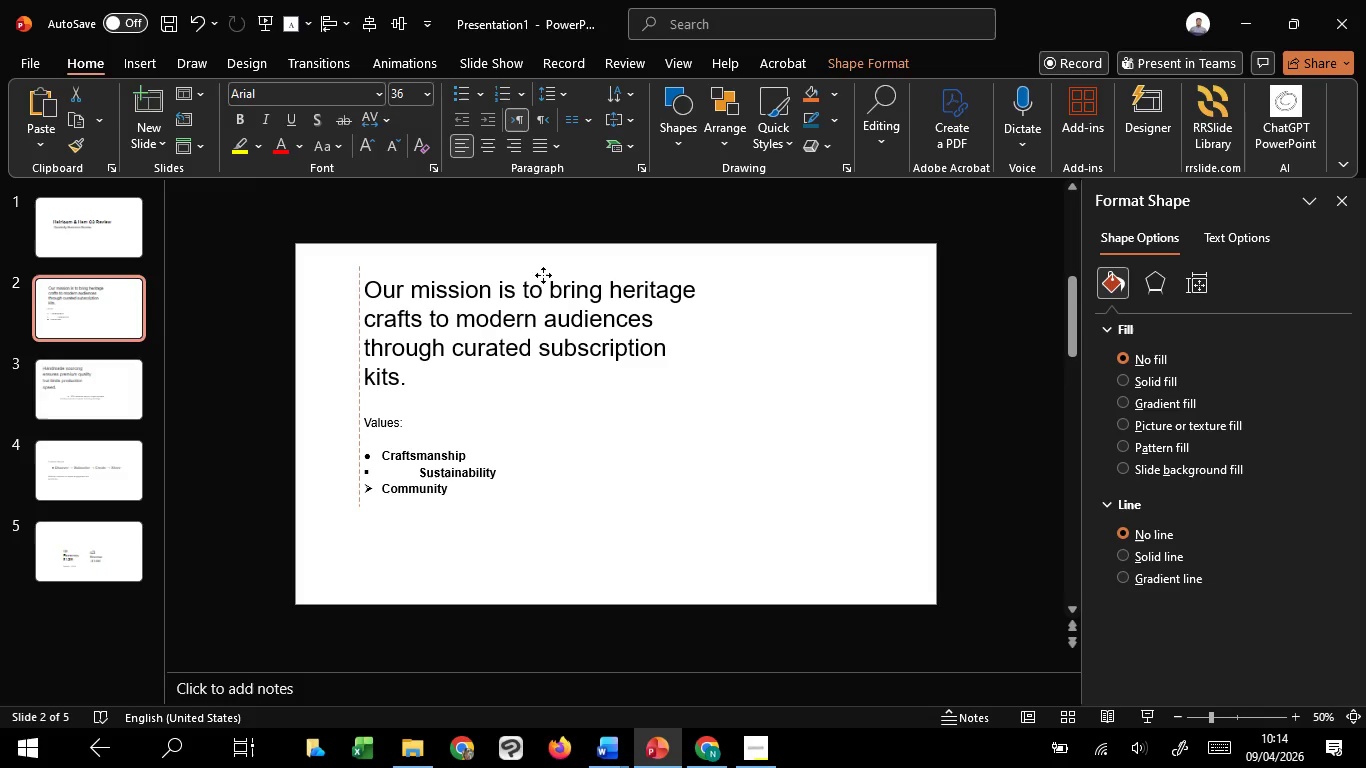 
left_click([930, 340])
 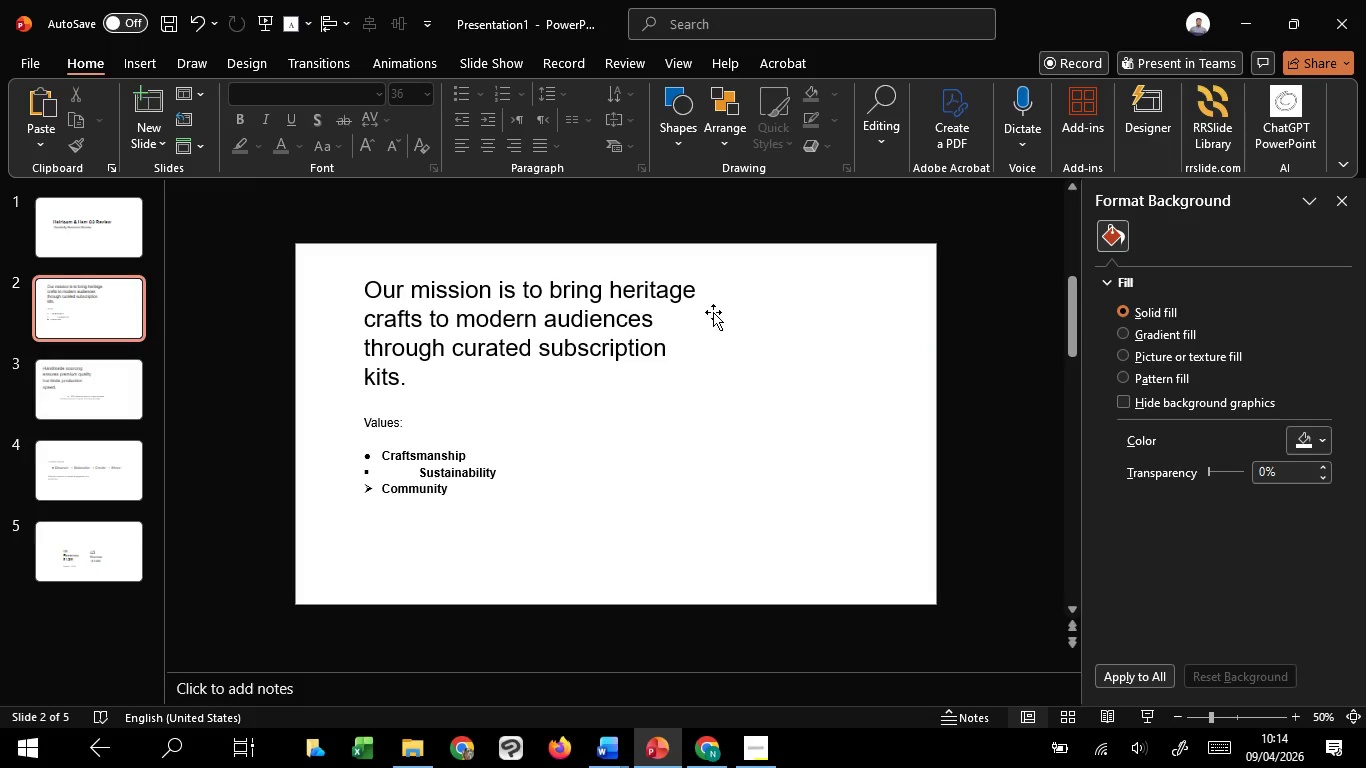 
left_click([713, 311])
 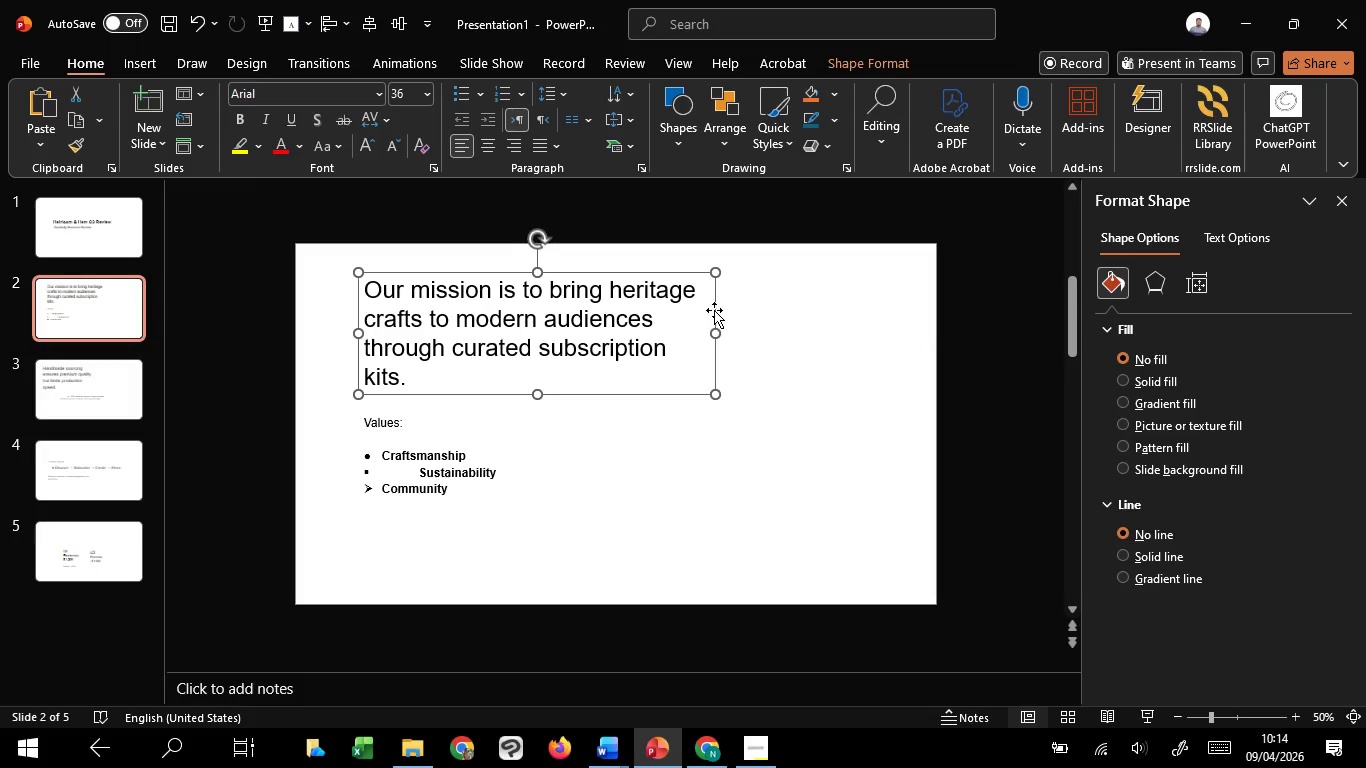 
left_click_drag(start_coordinate=[714, 310], to_coordinate=[795, 319])
 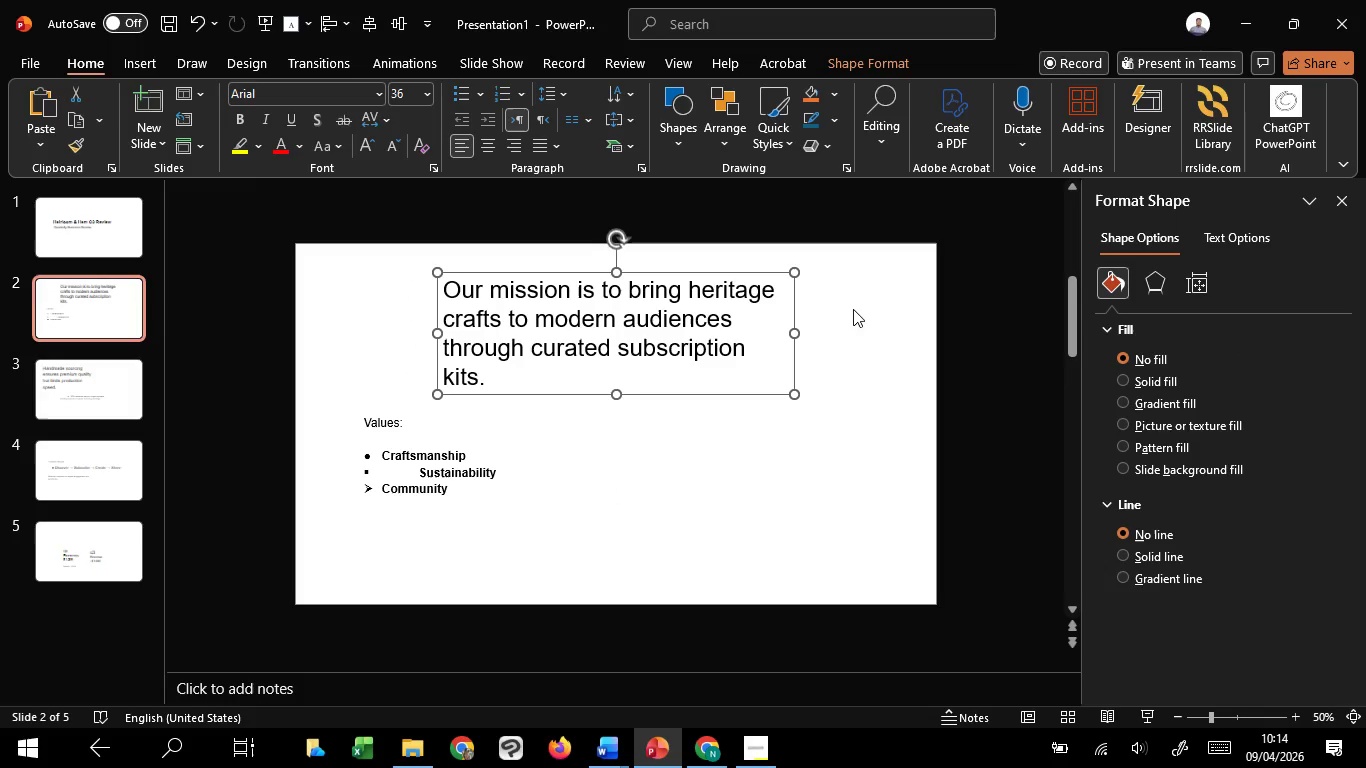 
hold_key(key=ShiftLeft, duration=1.11)
 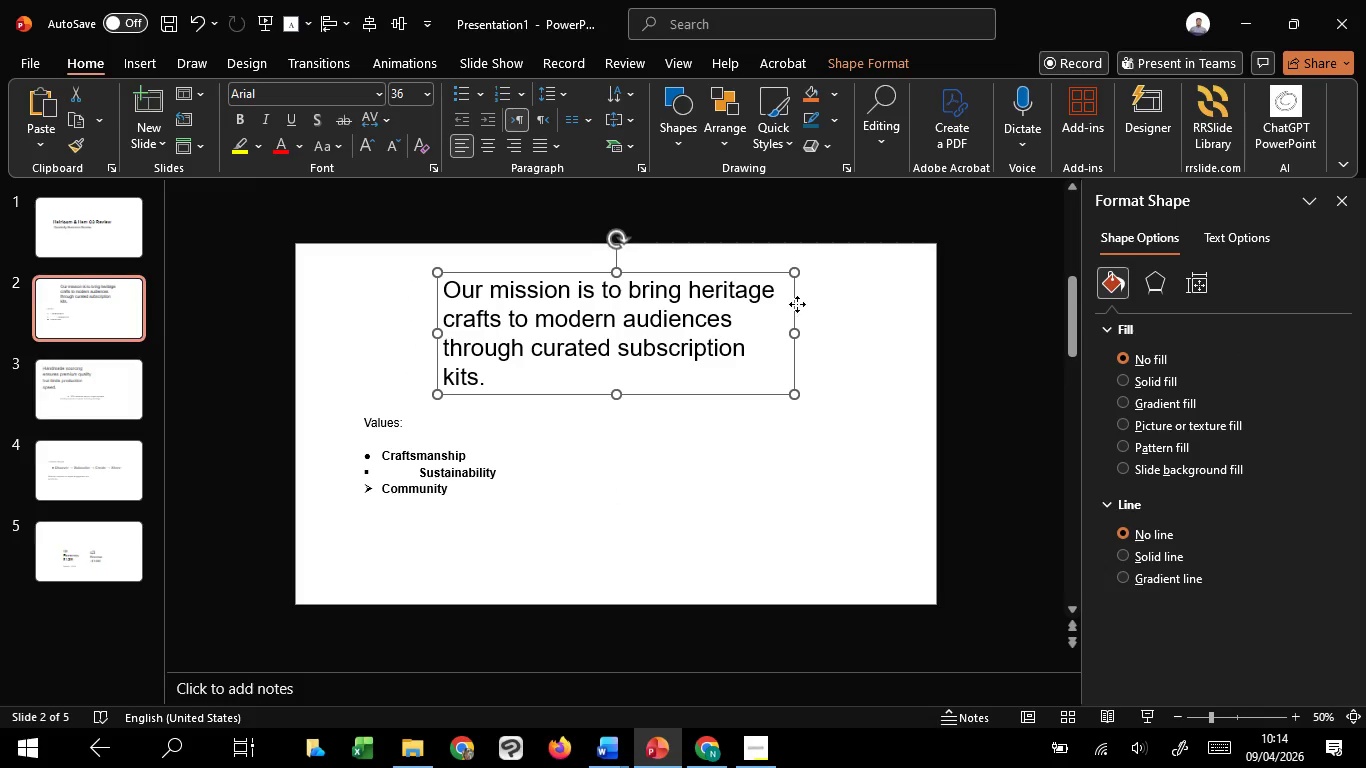 
hold_key(key=ShiftLeft, duration=1.51)
 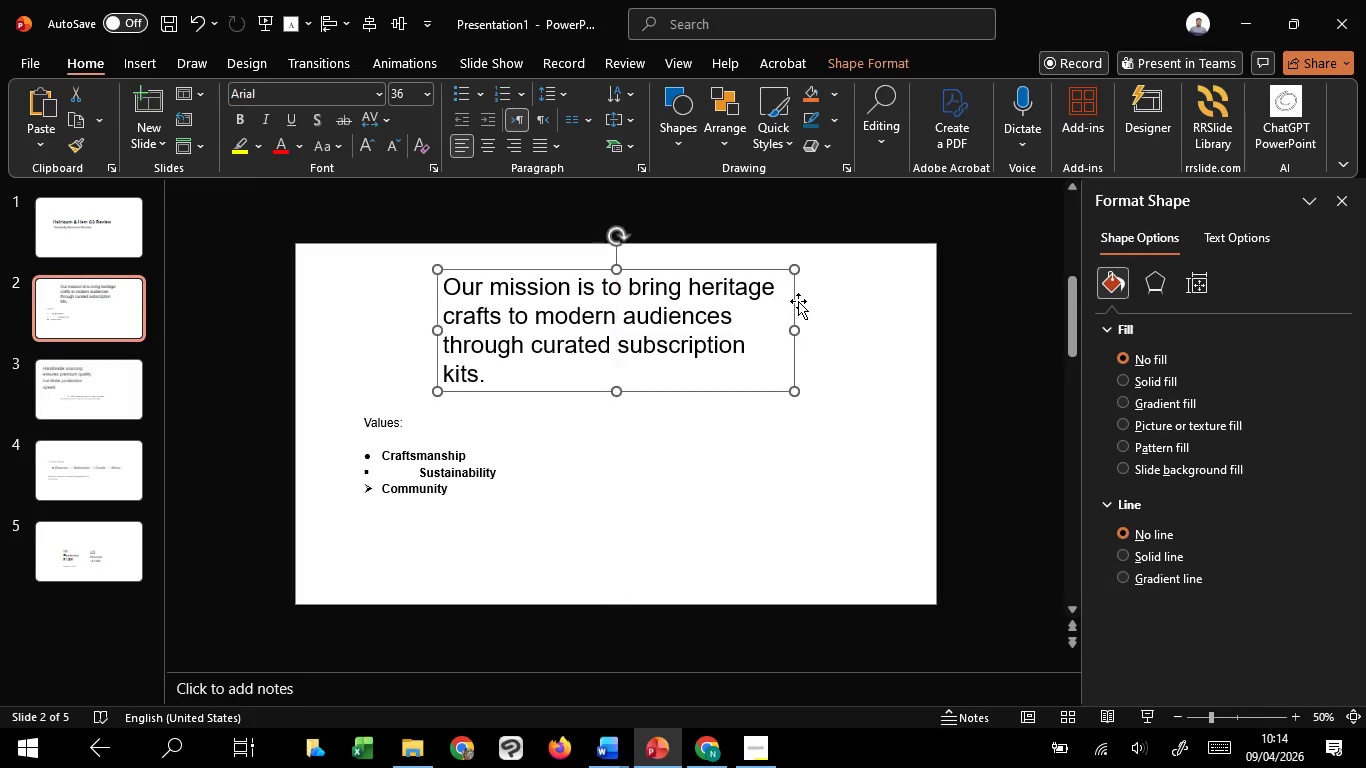 
key(Shift+ShiftLeft)
 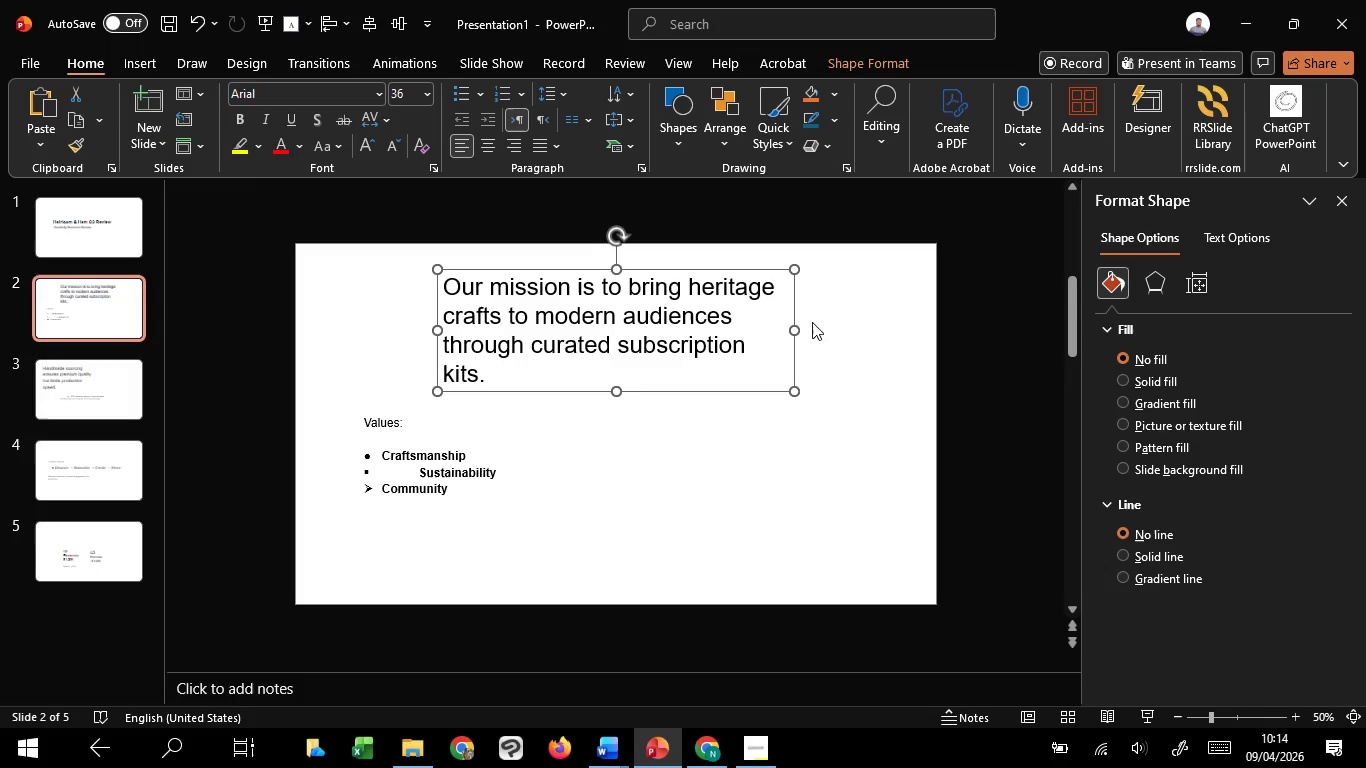 
key(Shift+ShiftLeft)
 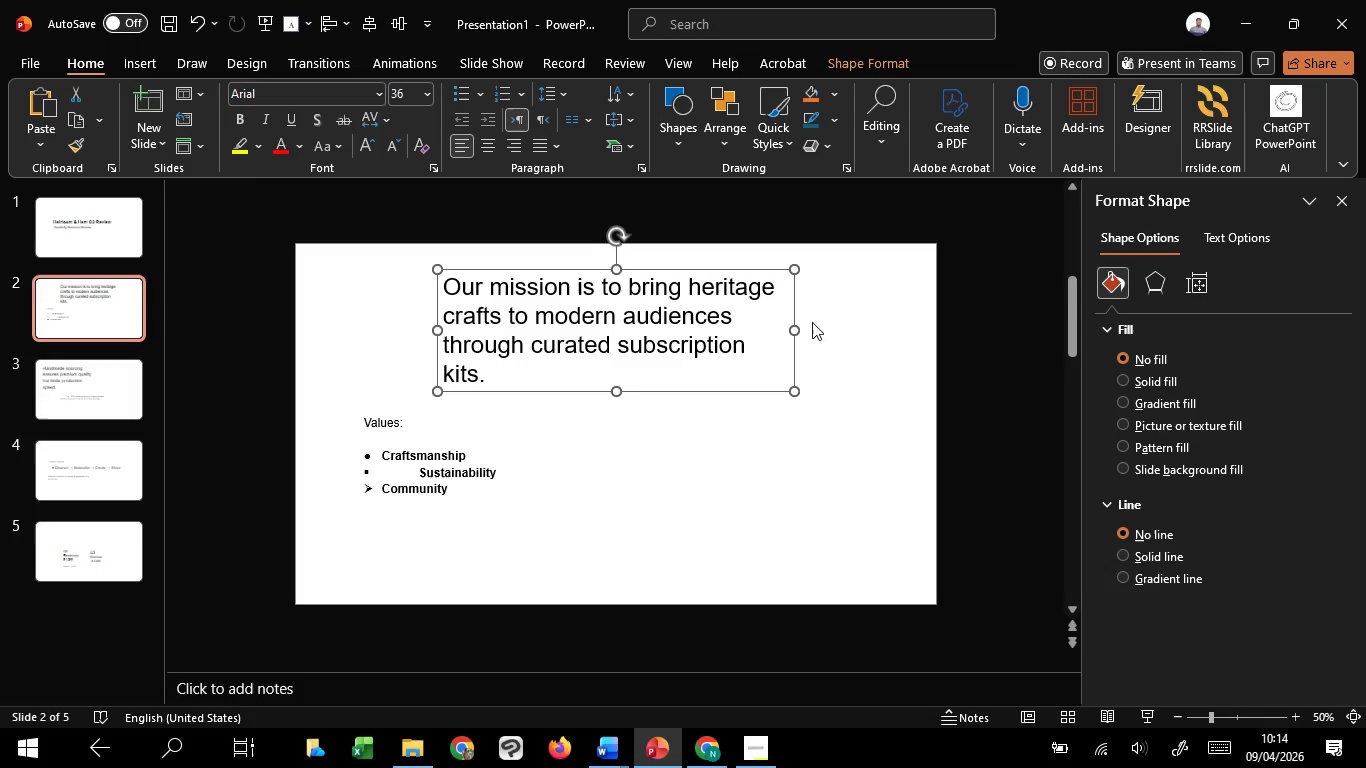 
key(Shift+ShiftLeft)
 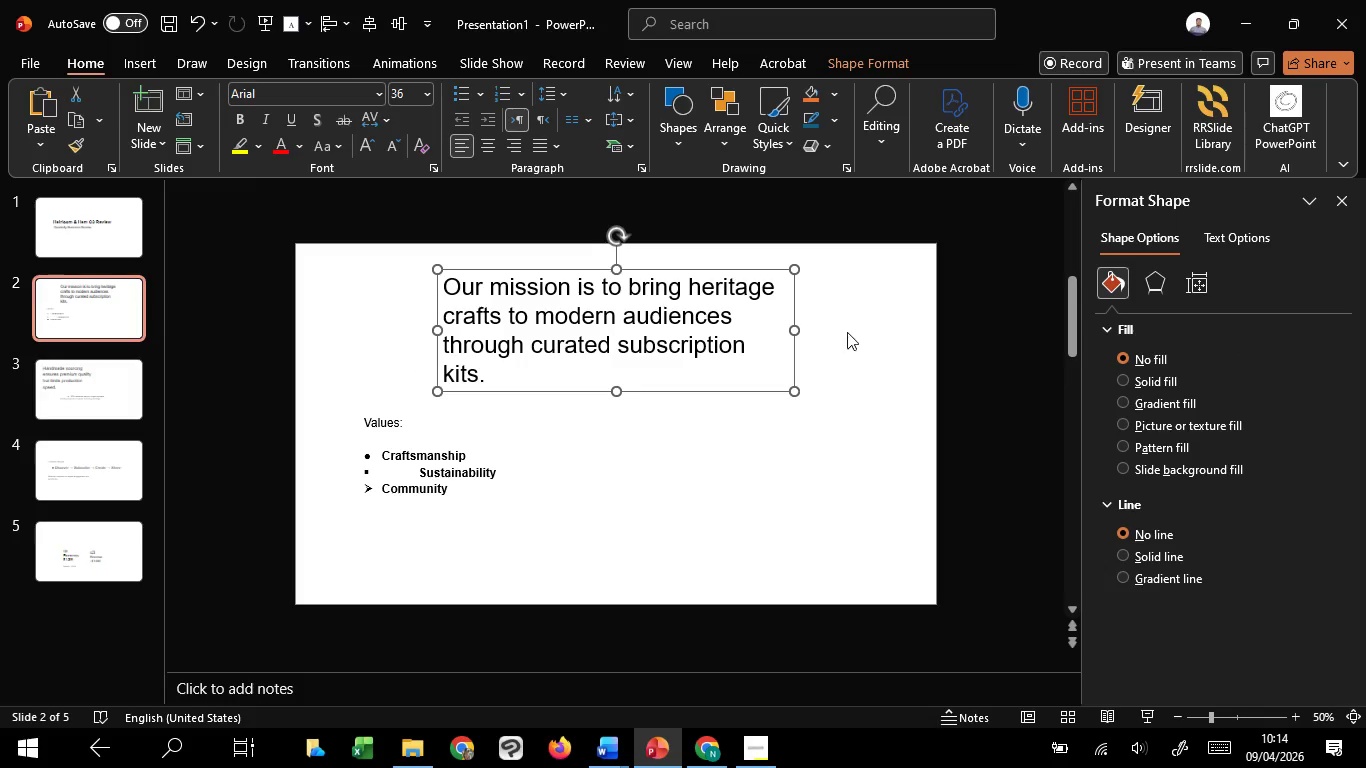 
key(Shift+ShiftLeft)
 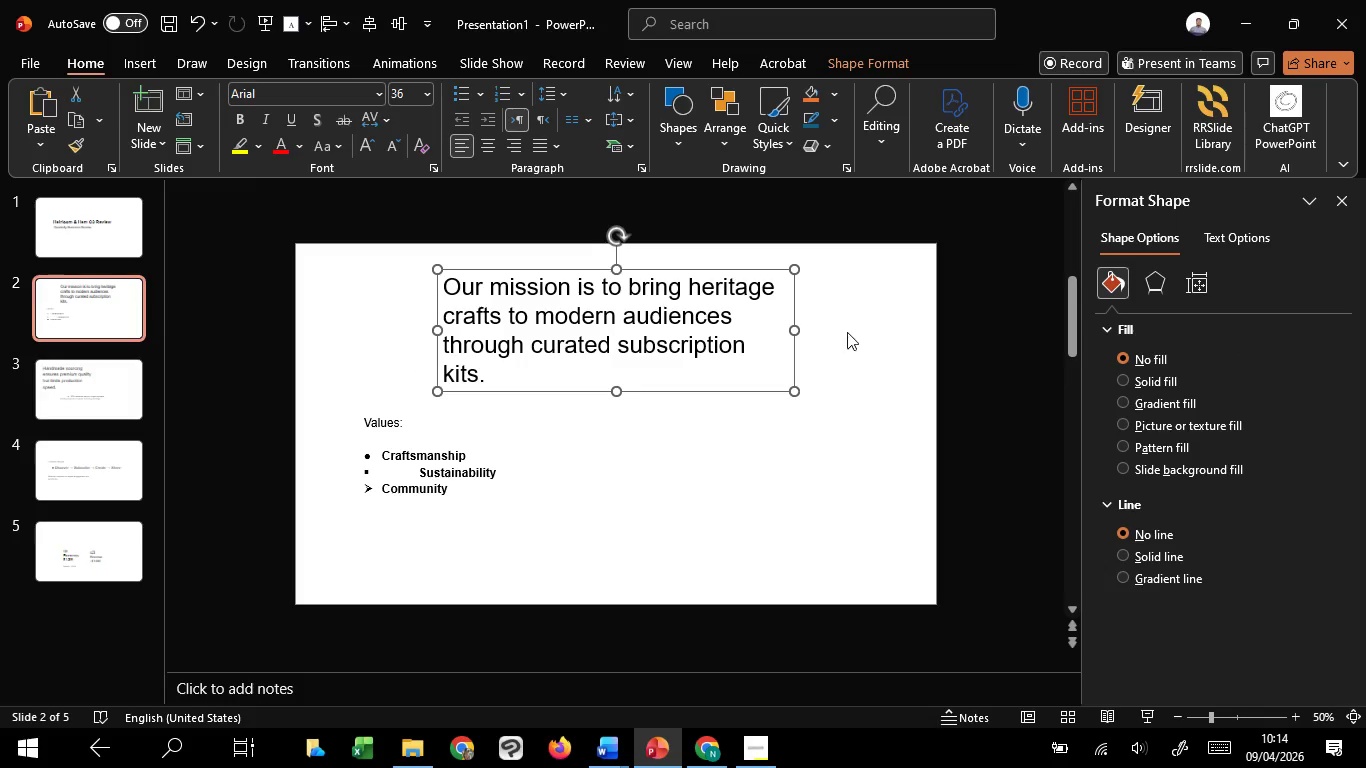 
key(Shift+ShiftLeft)
 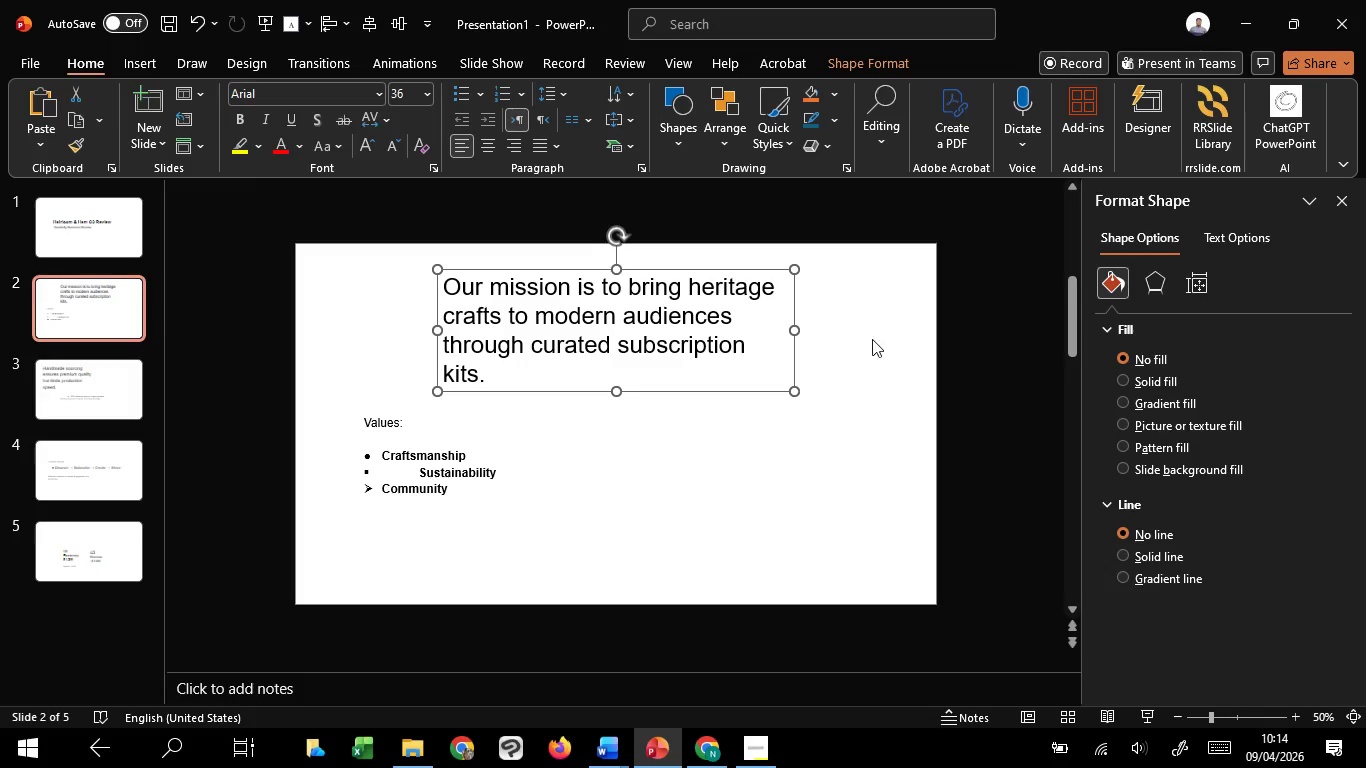 
key(Shift+ShiftLeft)
 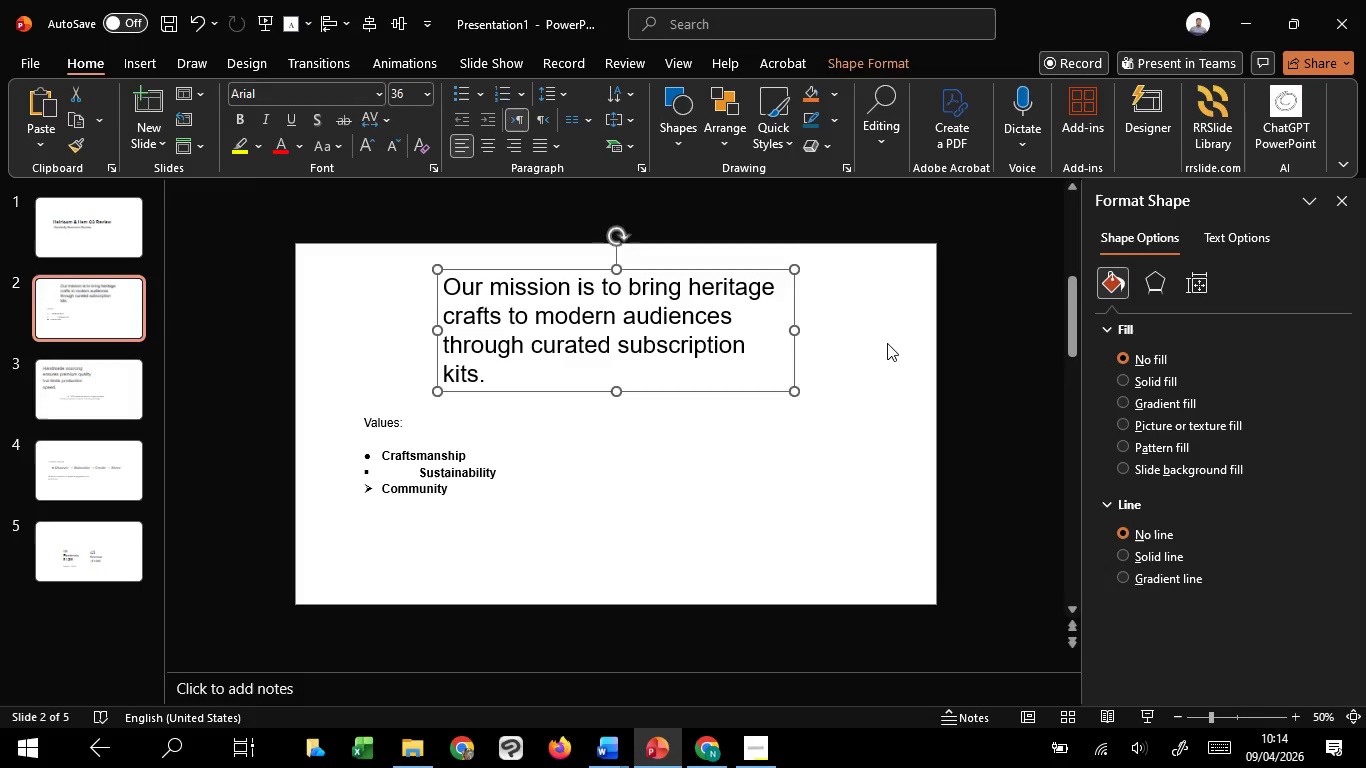 
left_click([887, 343])
 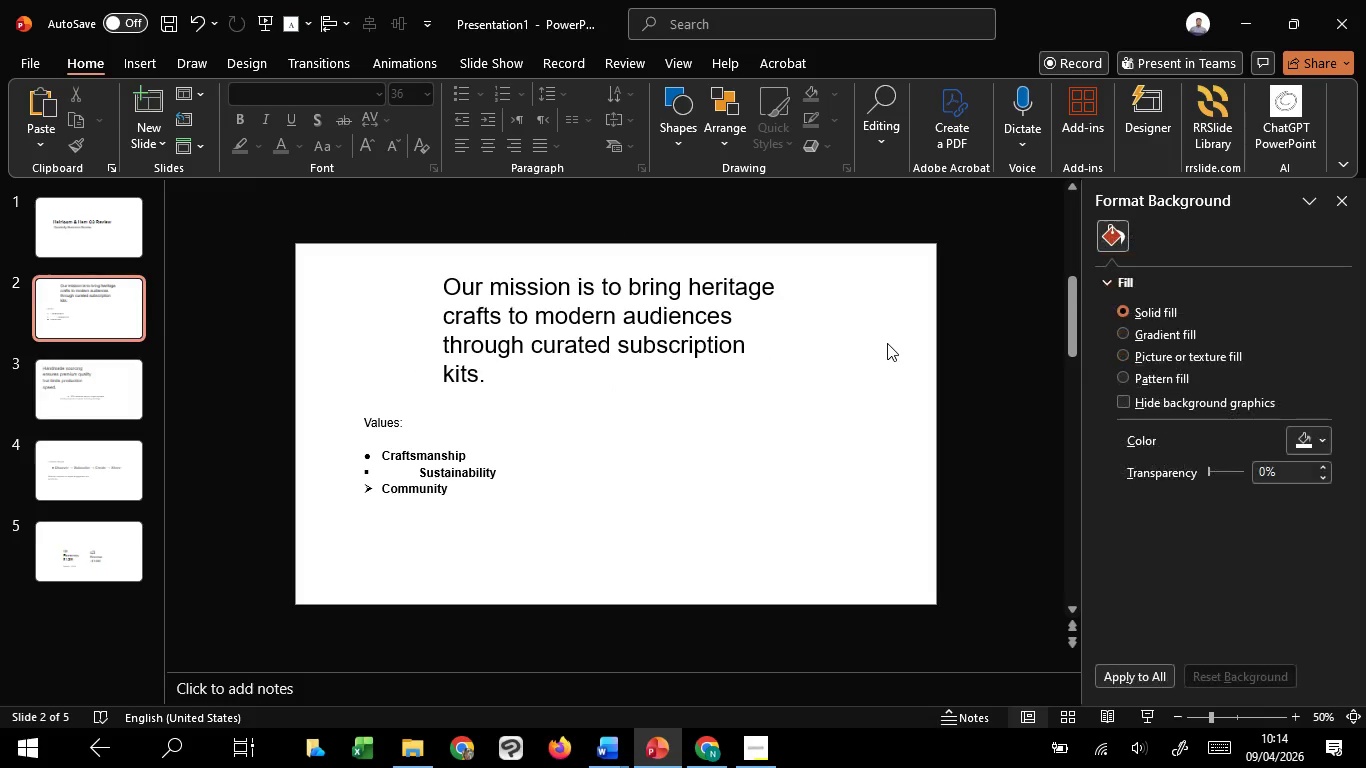 
scroll: coordinate [887, 343], scroll_direction: down, amount: 2.0
 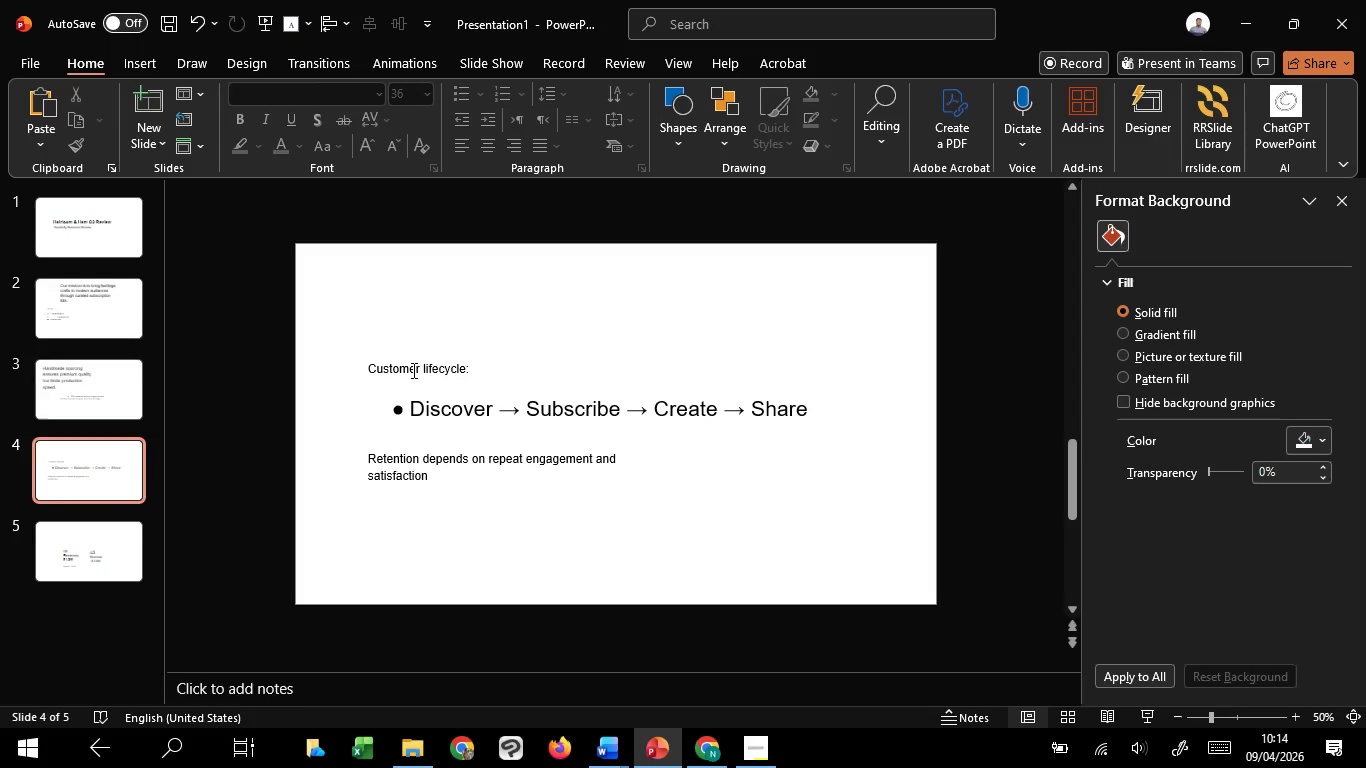 
left_click([412, 370])
 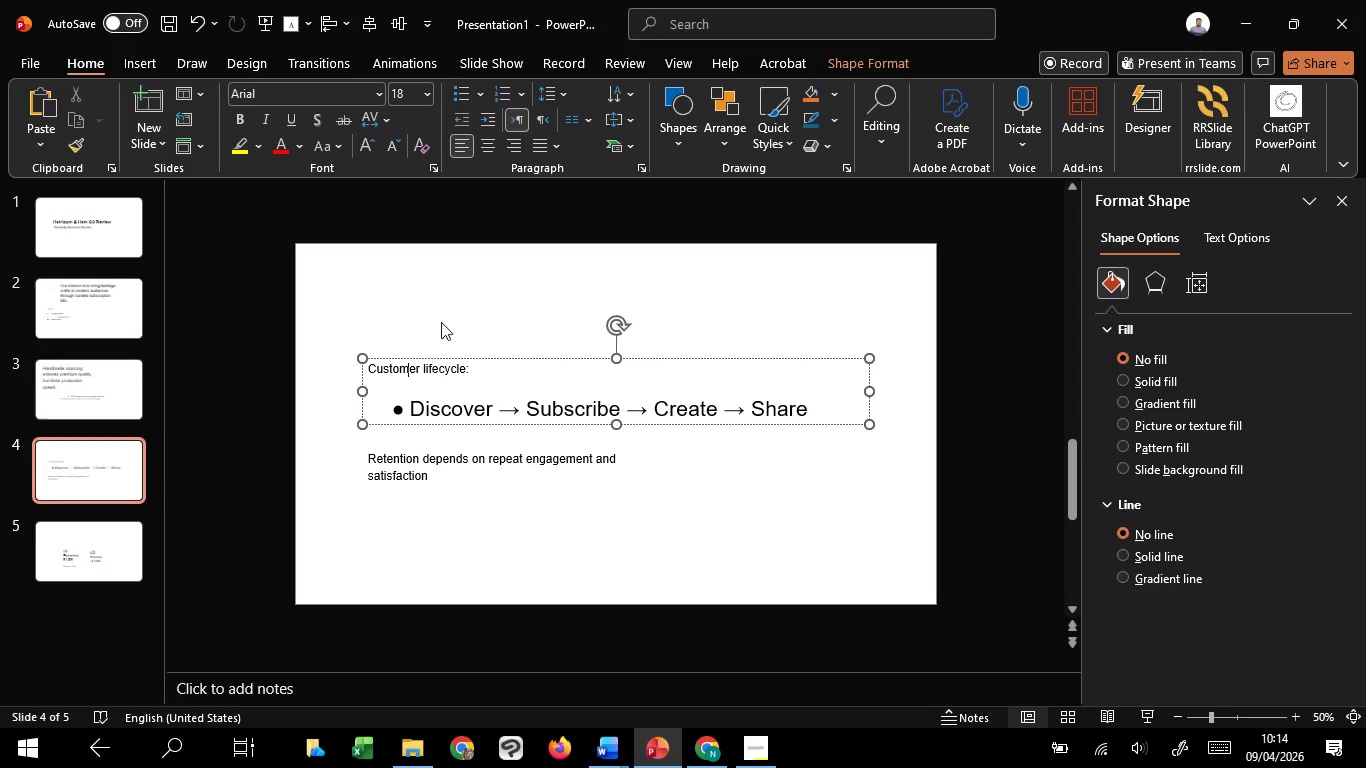 
left_click([441, 322])
 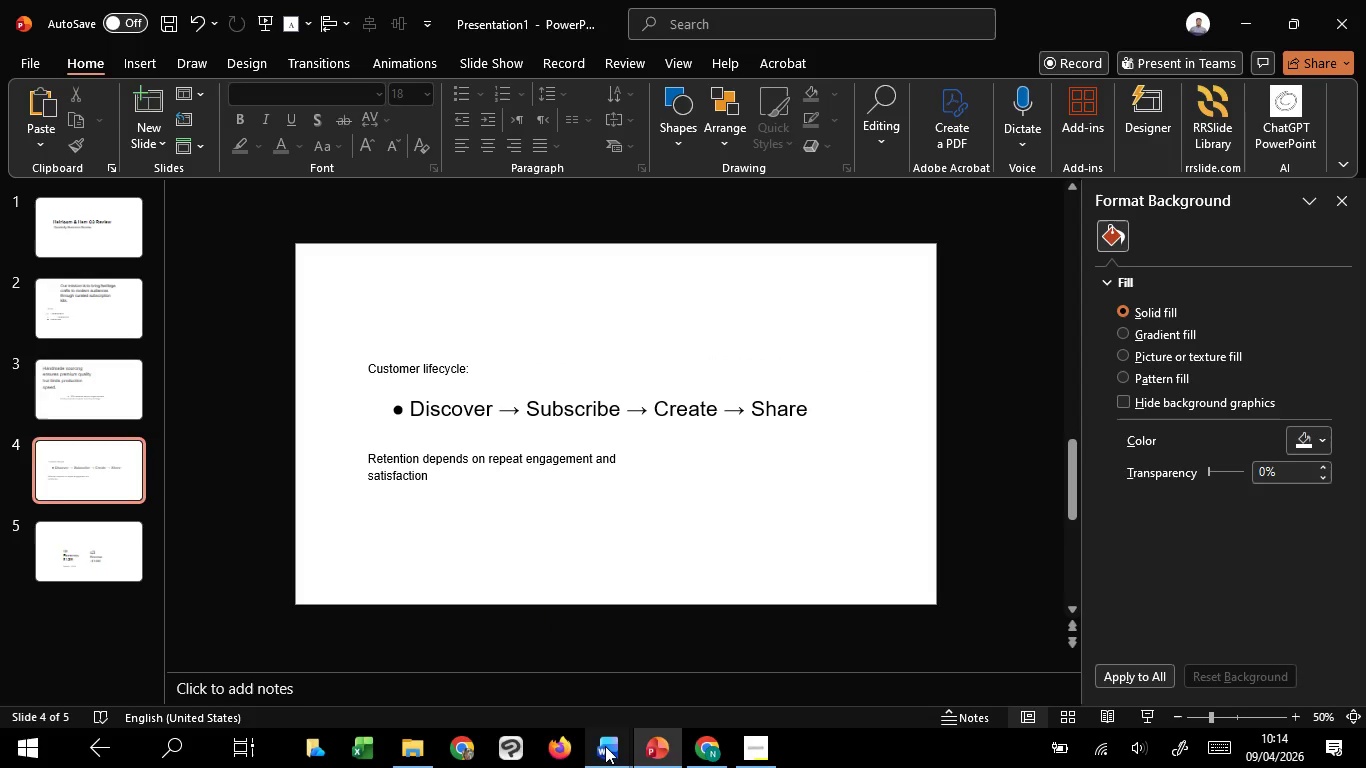 
mouse_move([620, 688])
 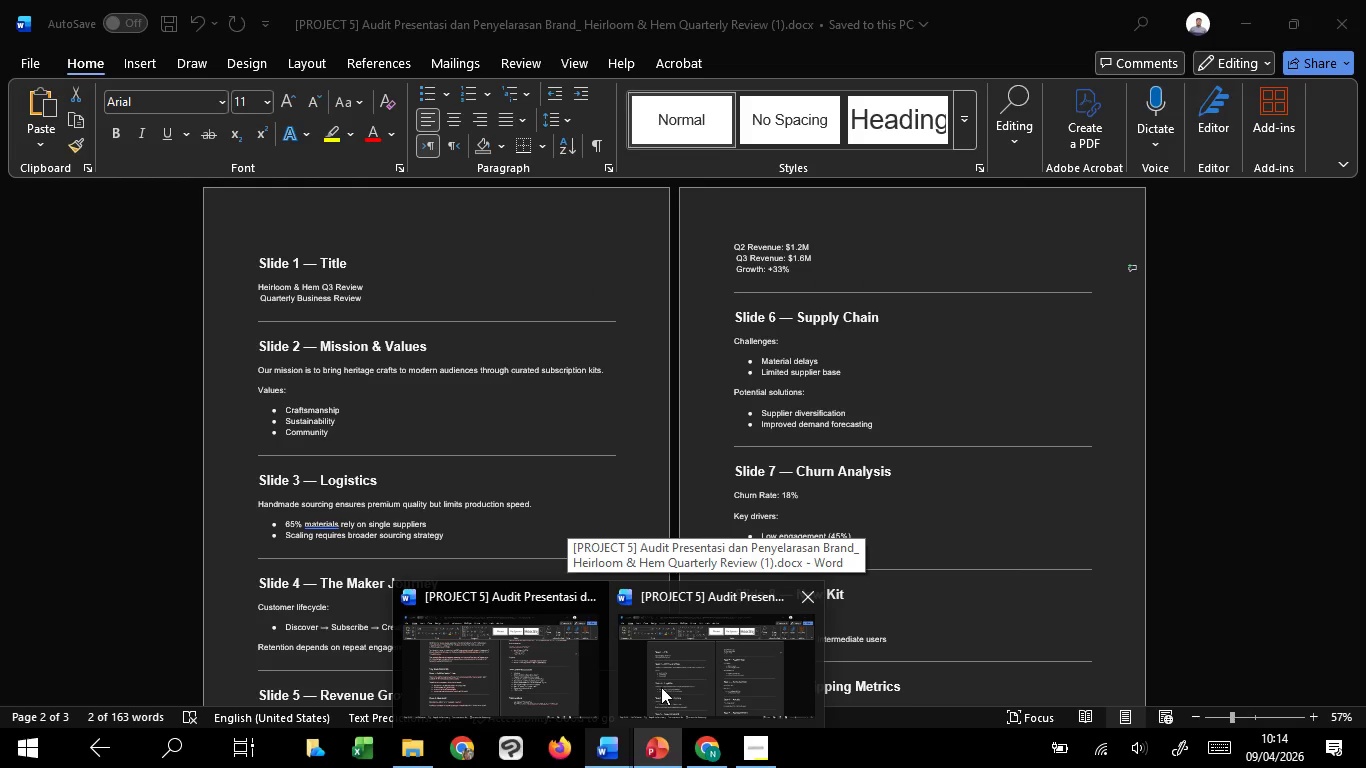 
left_click([661, 687])
 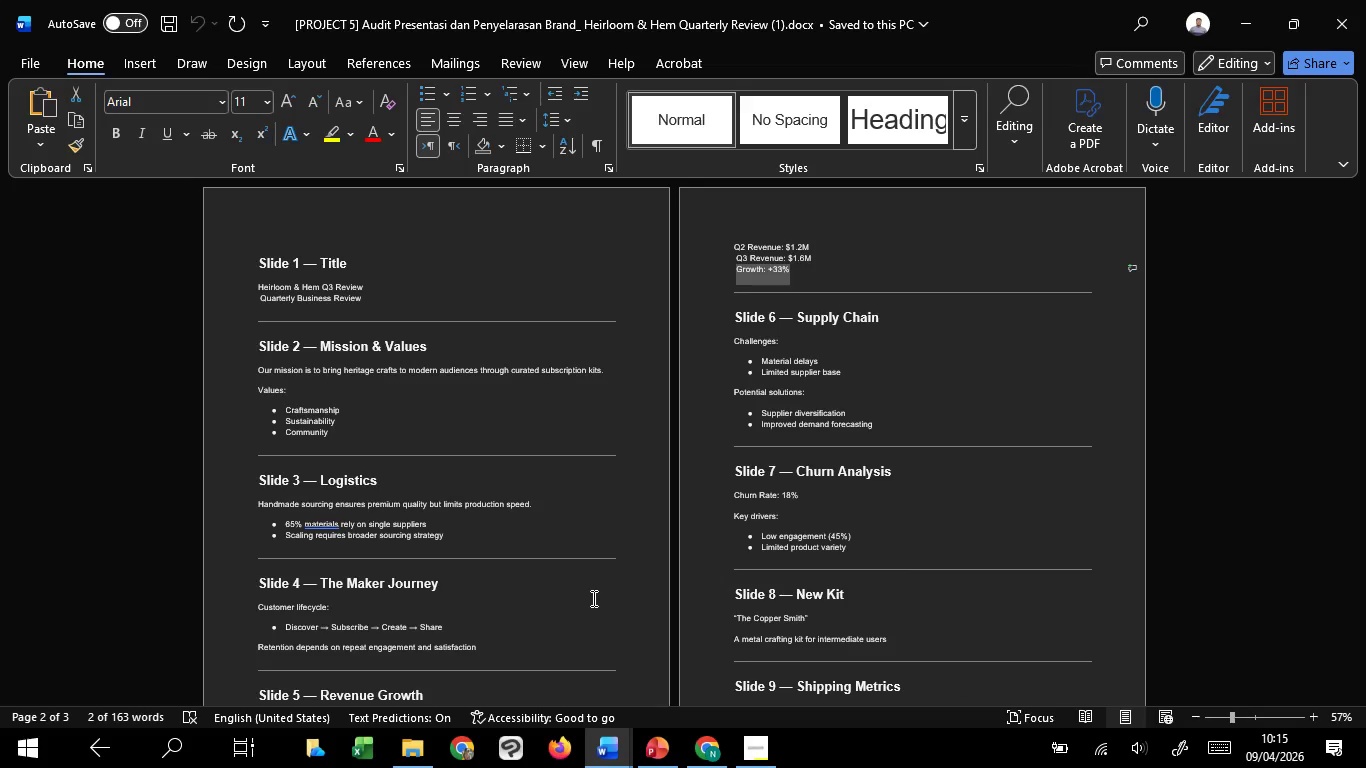 
wait(12.06)
 